 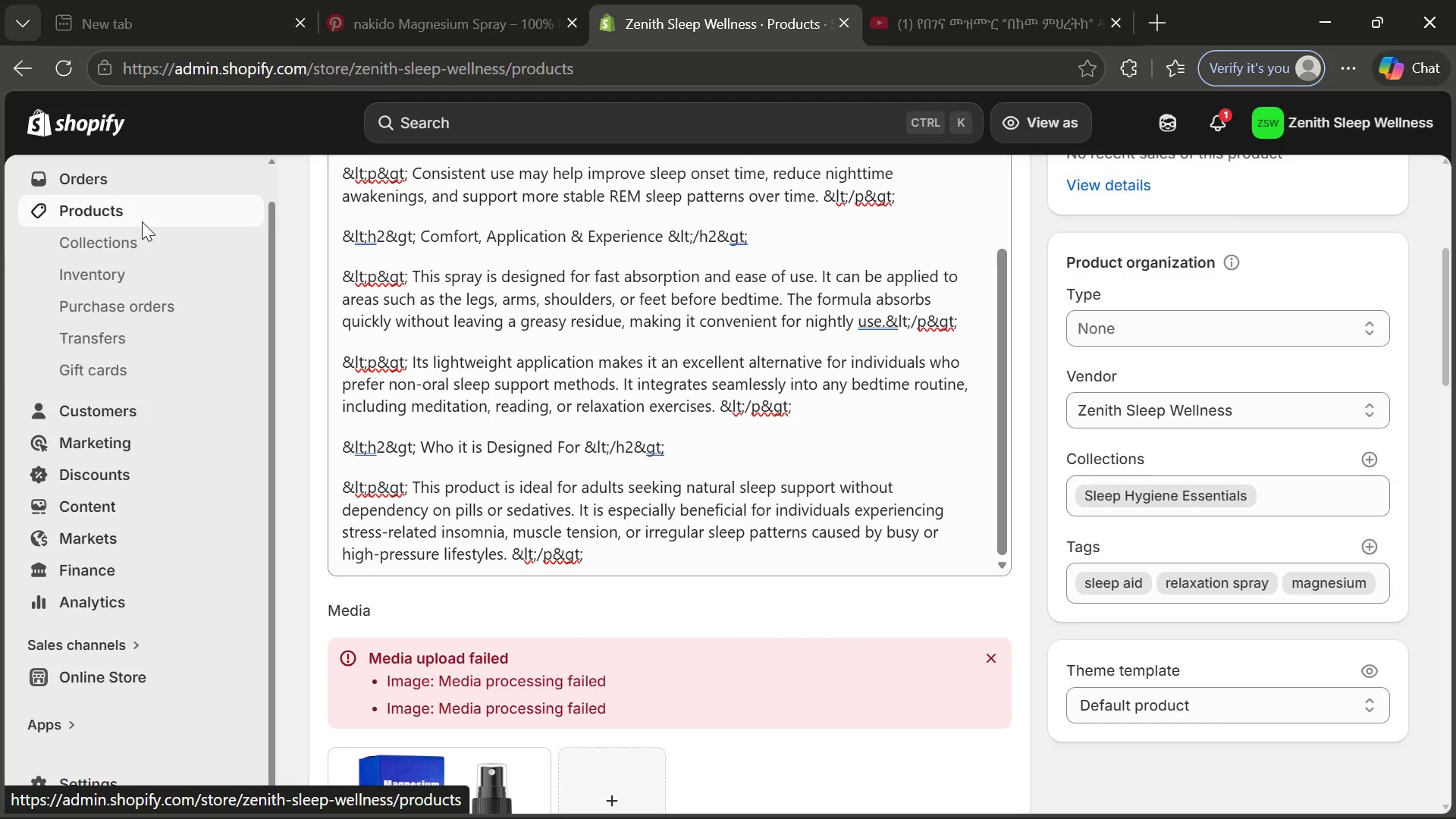 
left_click([453, 510])
 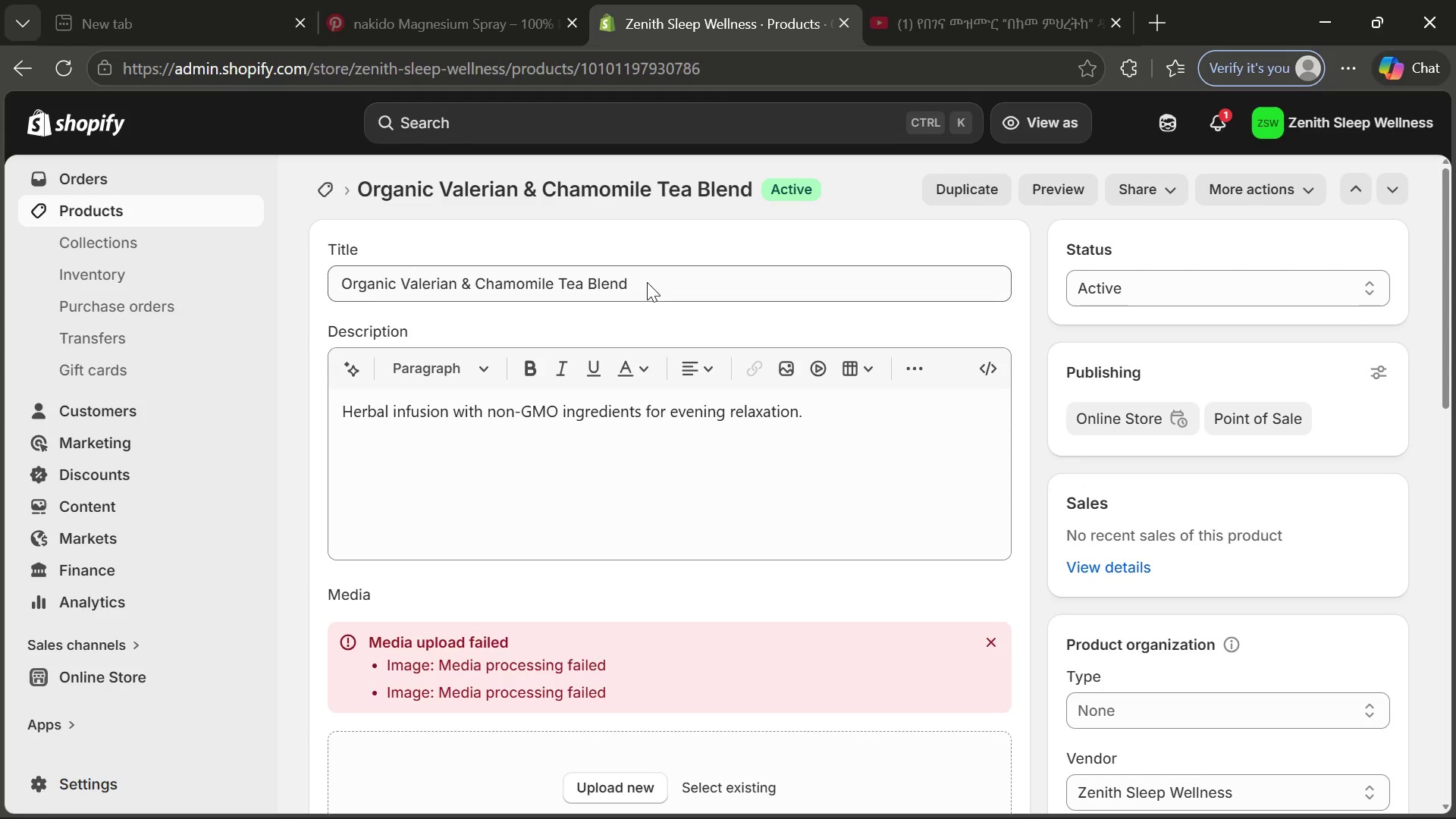 
wait(22.31)
 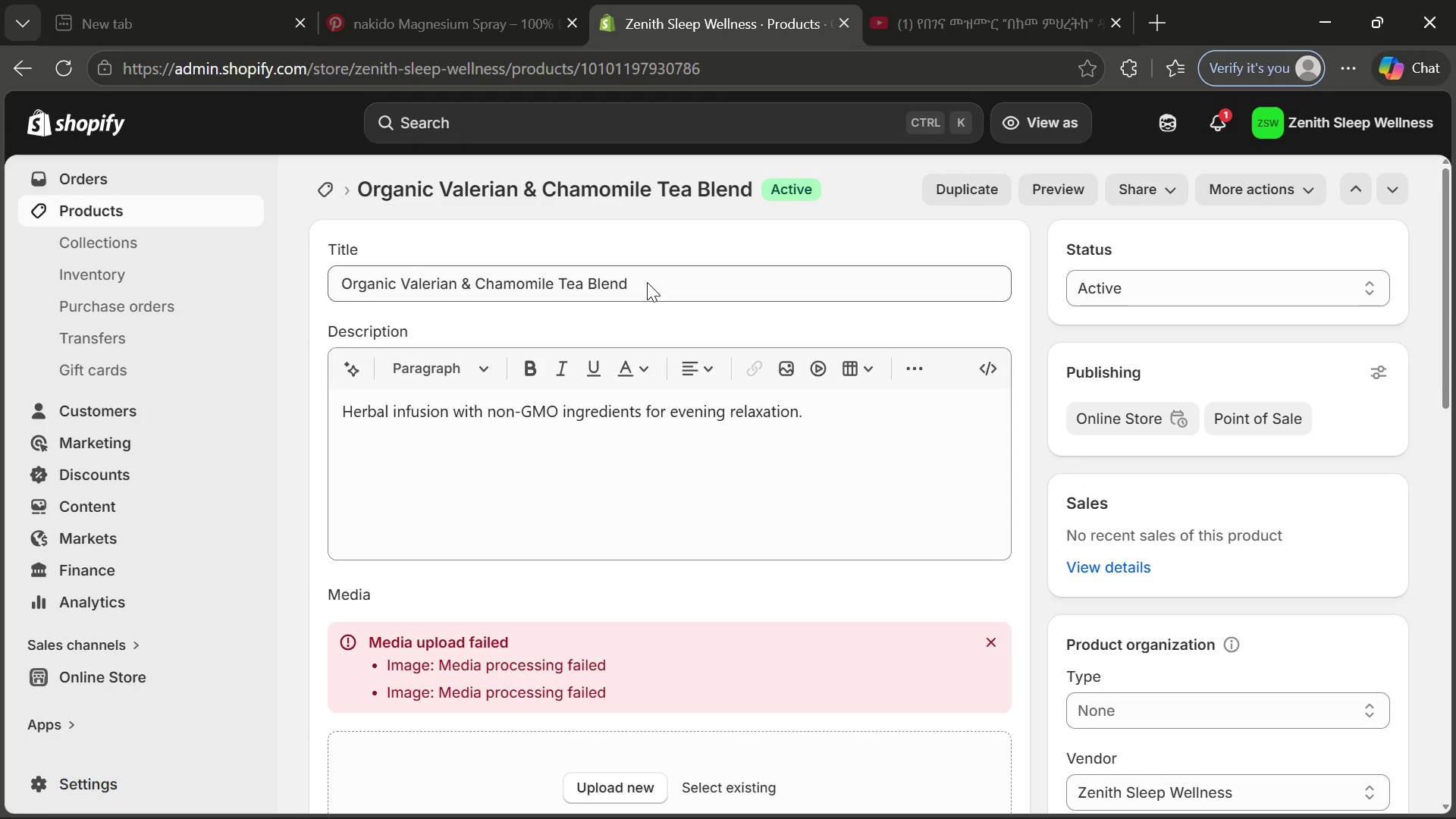 
left_click([647, 282])
 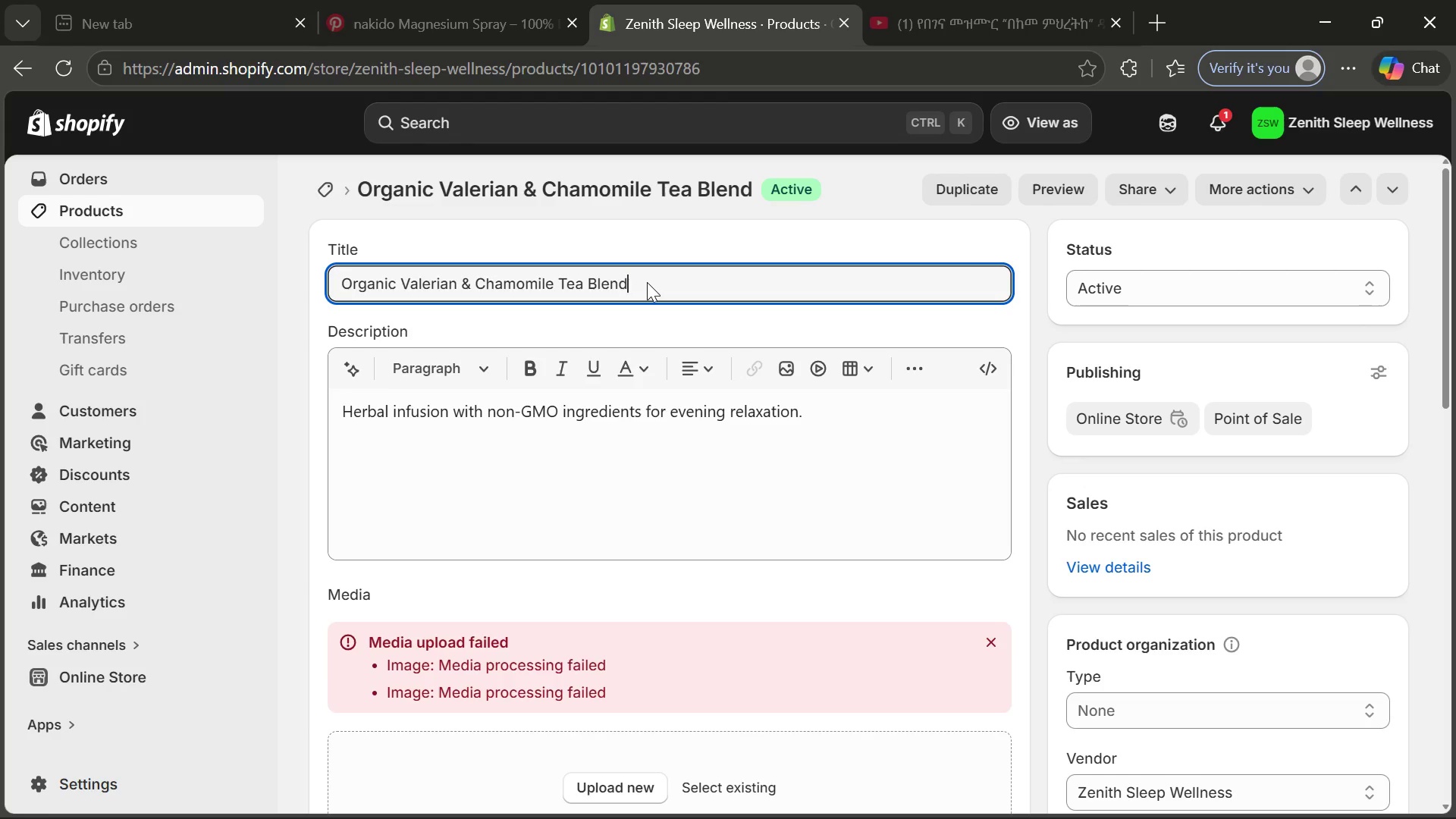 
left_click([569, 463])
 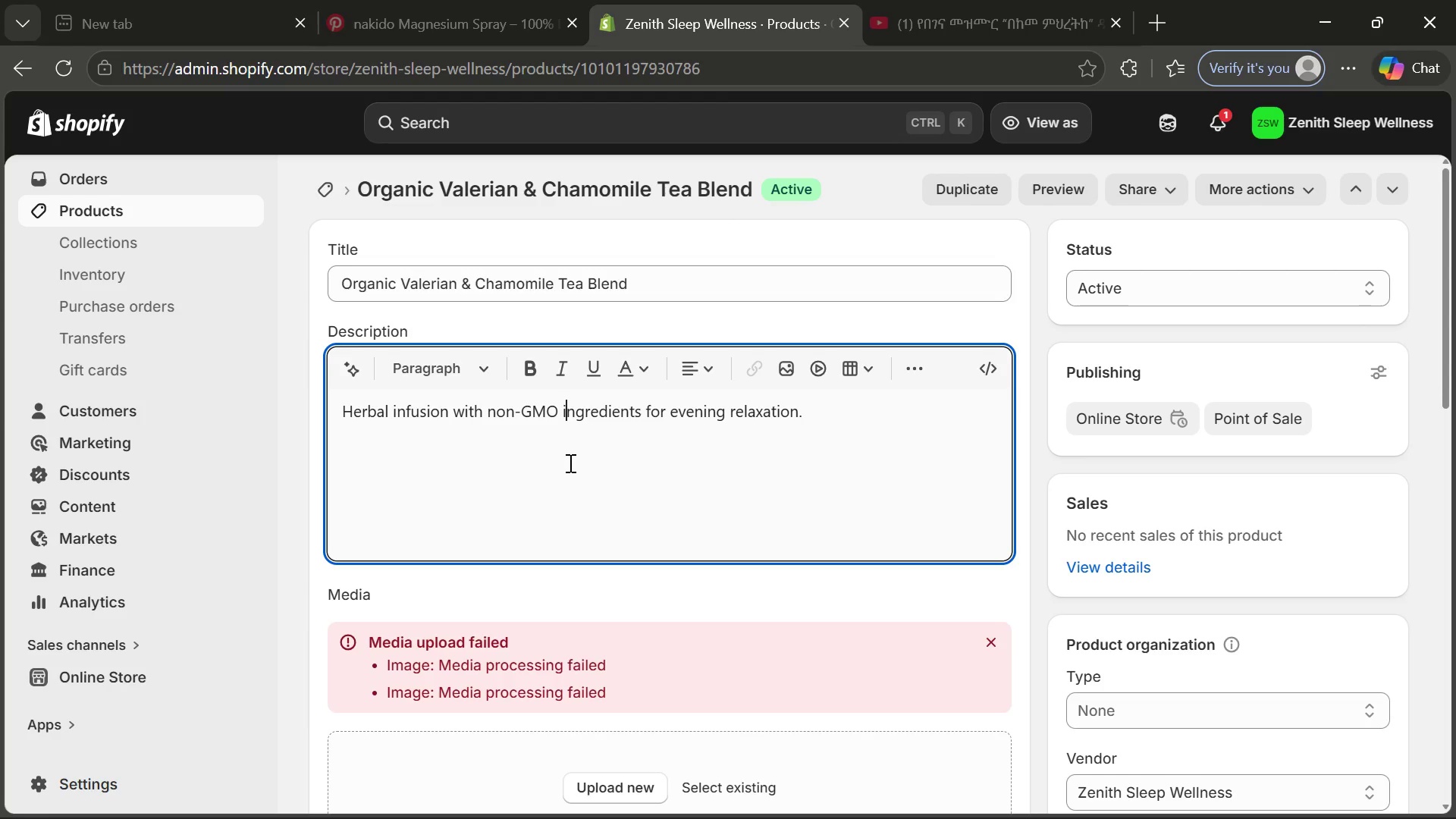 
key(Control+ControlLeft)
 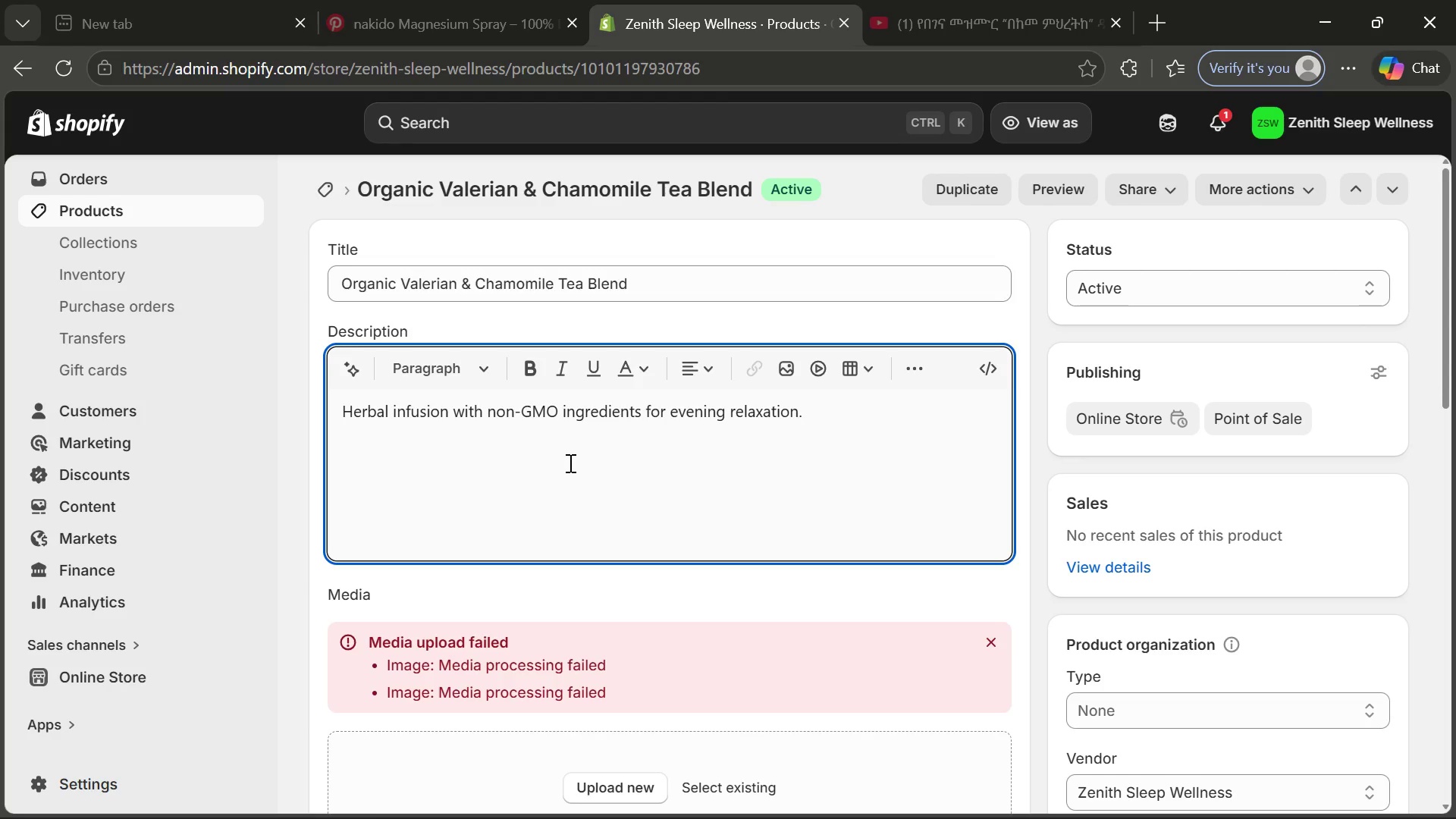 
key(Control+A)
 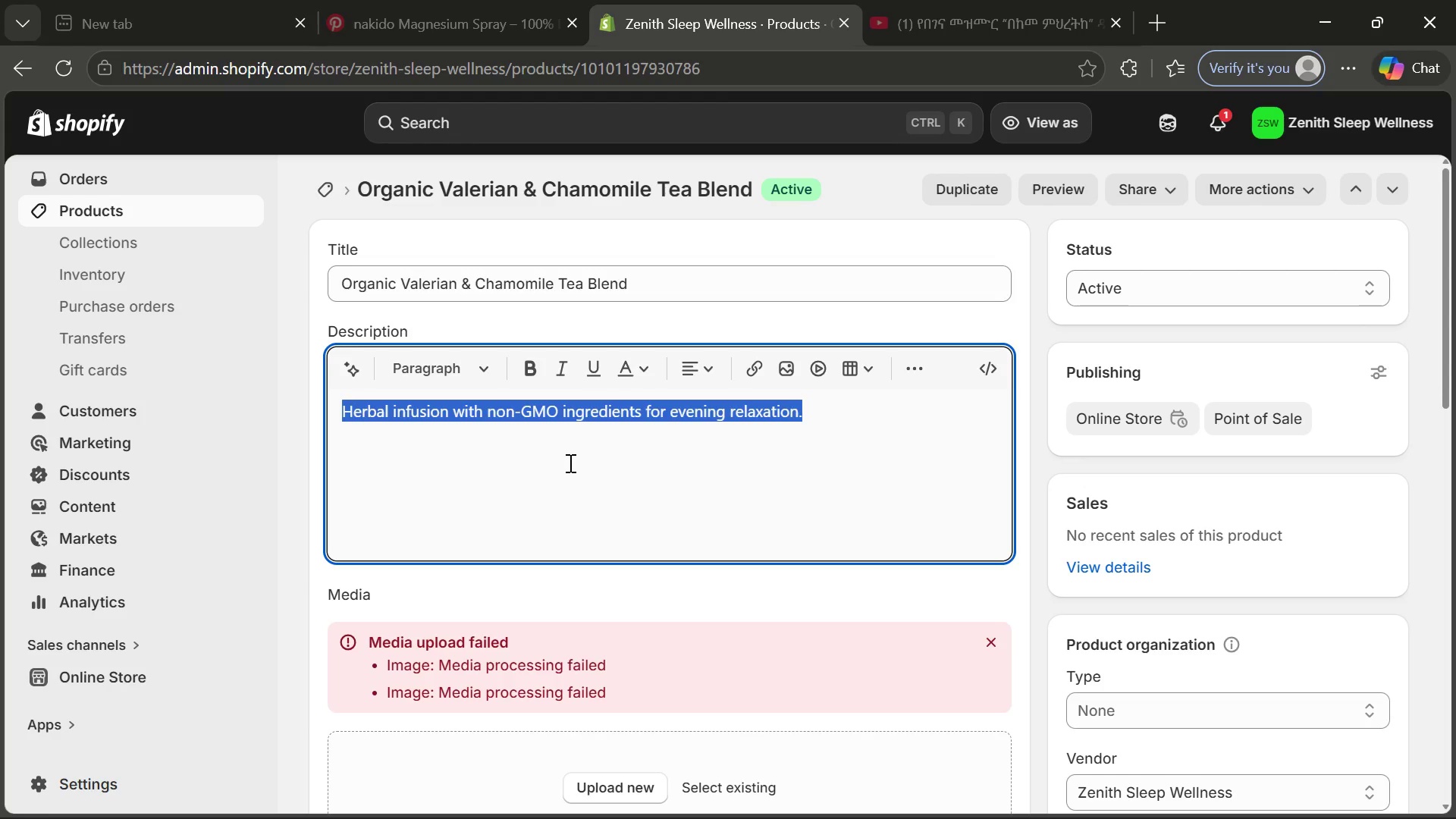 
key(Backspace)
 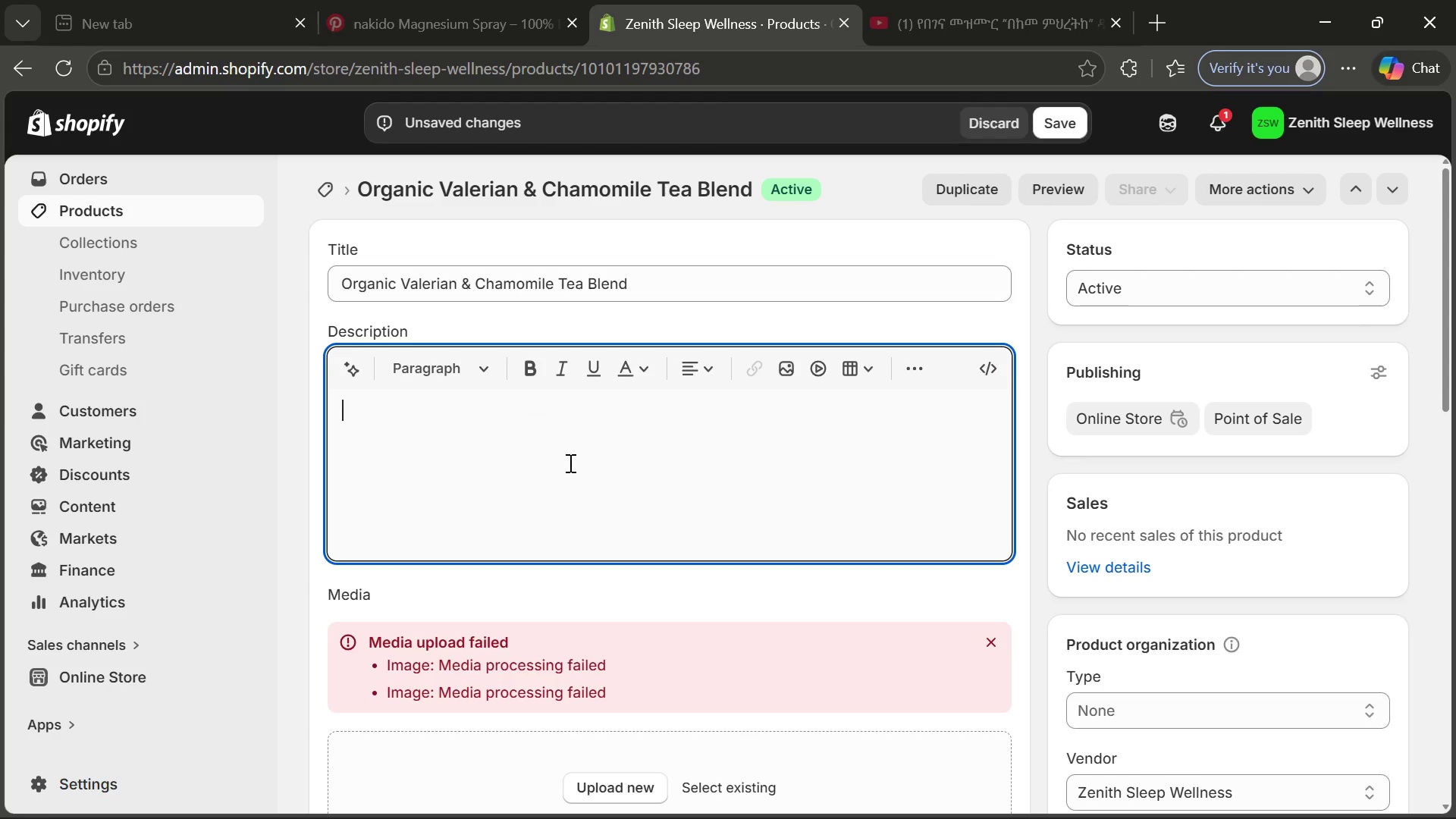 
wait(6.08)
 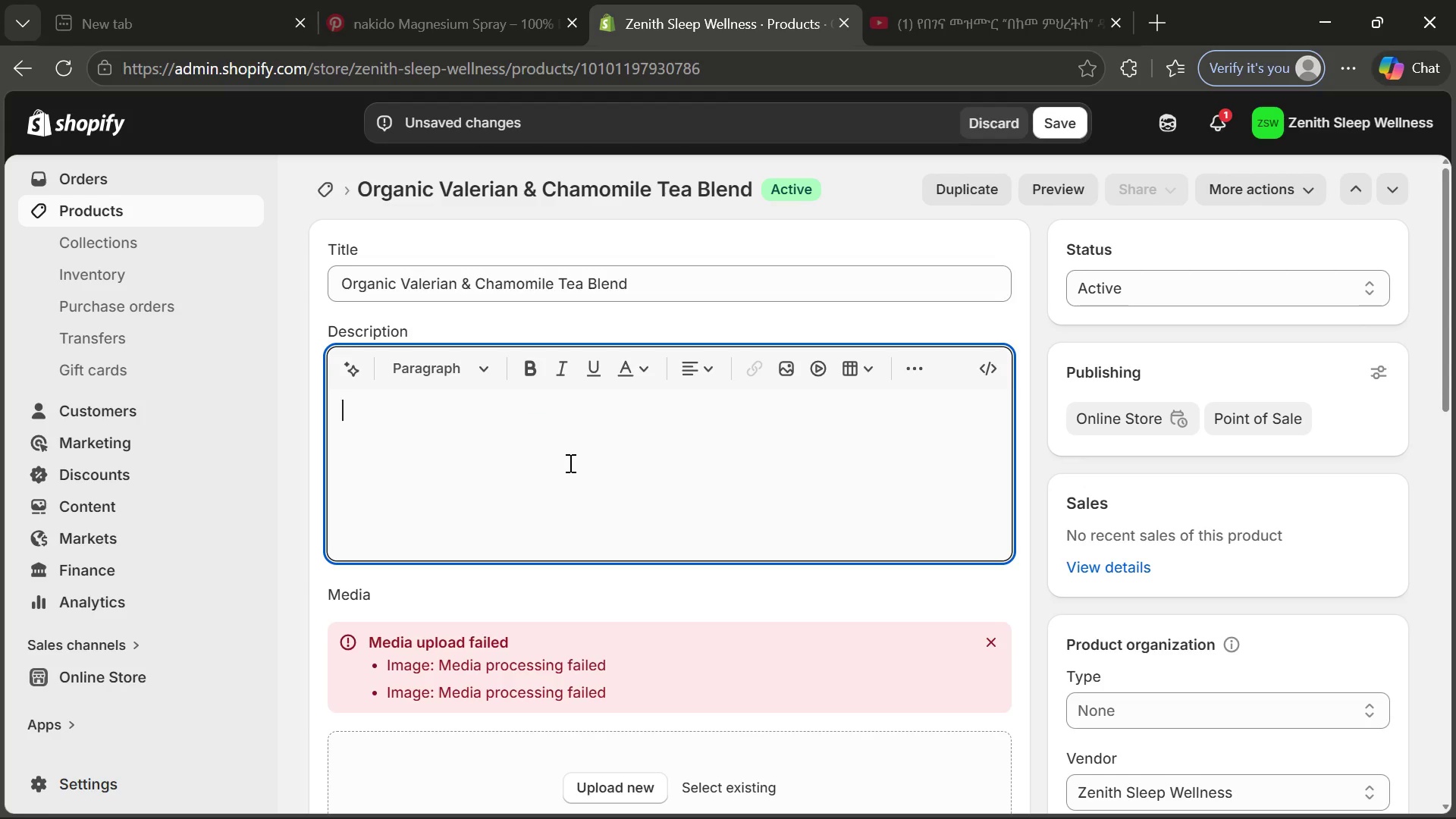 
type(&ly)
key(Backspace)
type(t )
key(Backspace)
type(h)
key(Backspace)
type(;h2&gt;)
 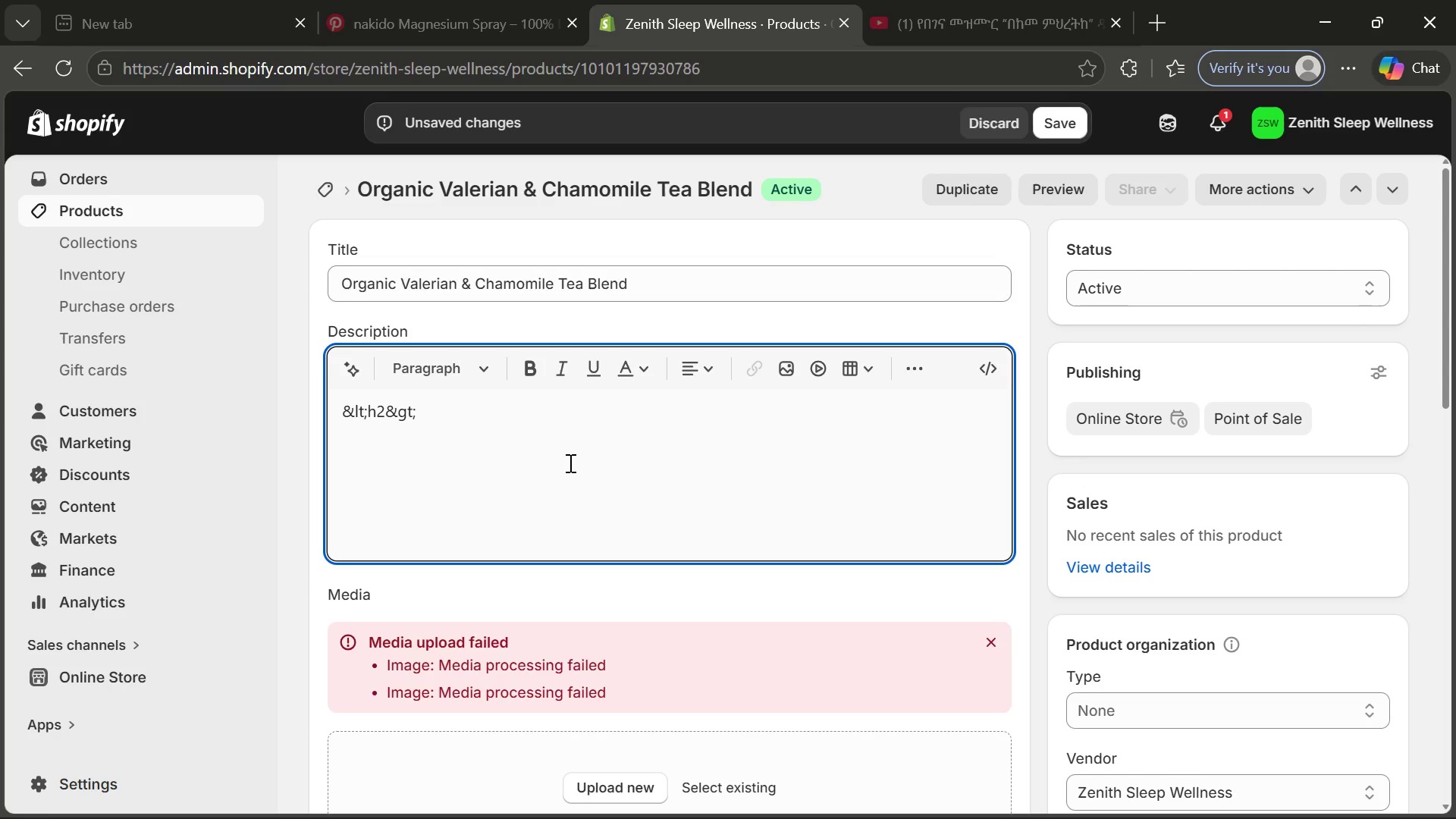 
left_click_drag(start_coordinate=[457, 416], to_coordinate=[334, 415])
 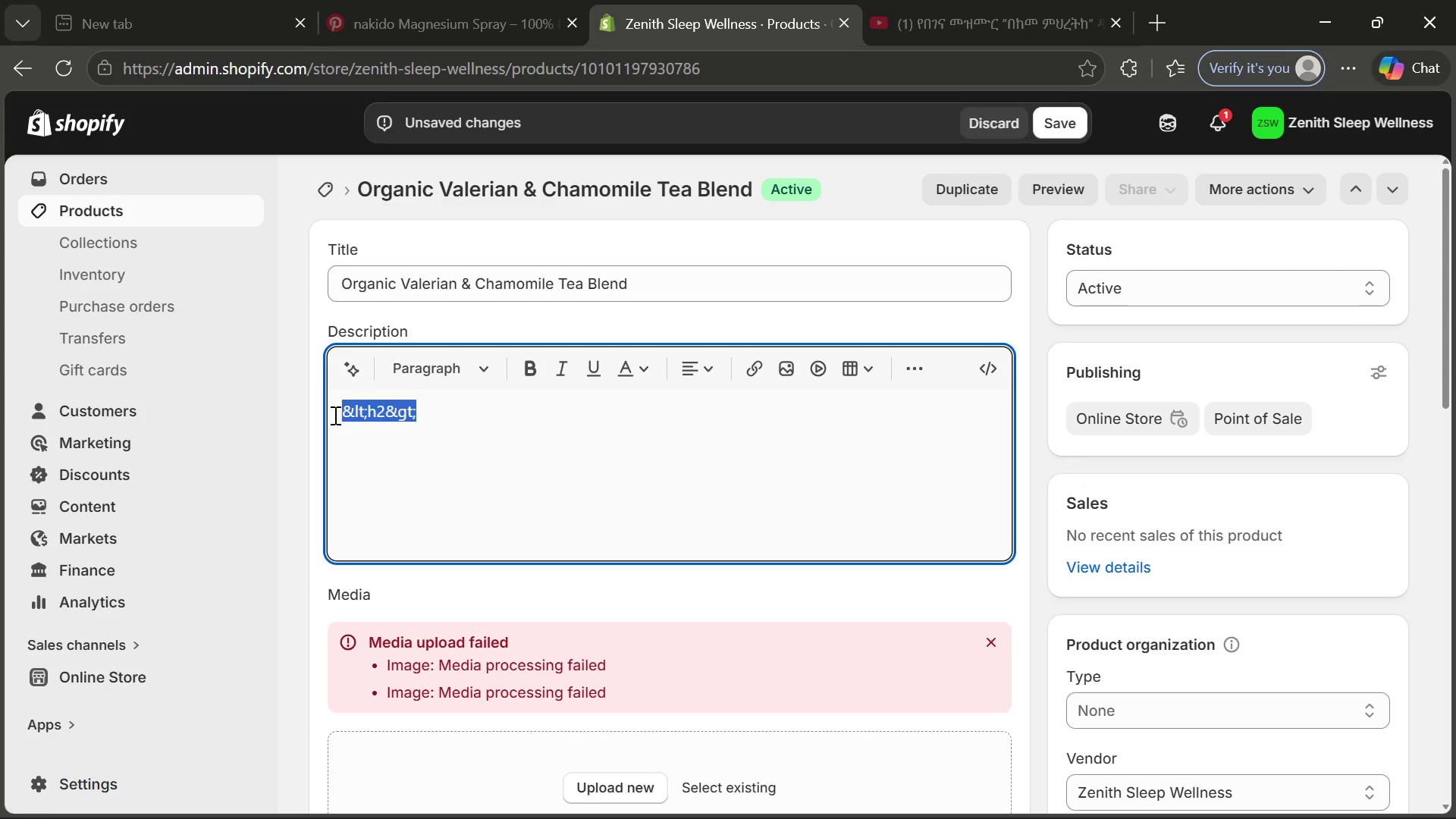 
key(Control+ControlLeft)
 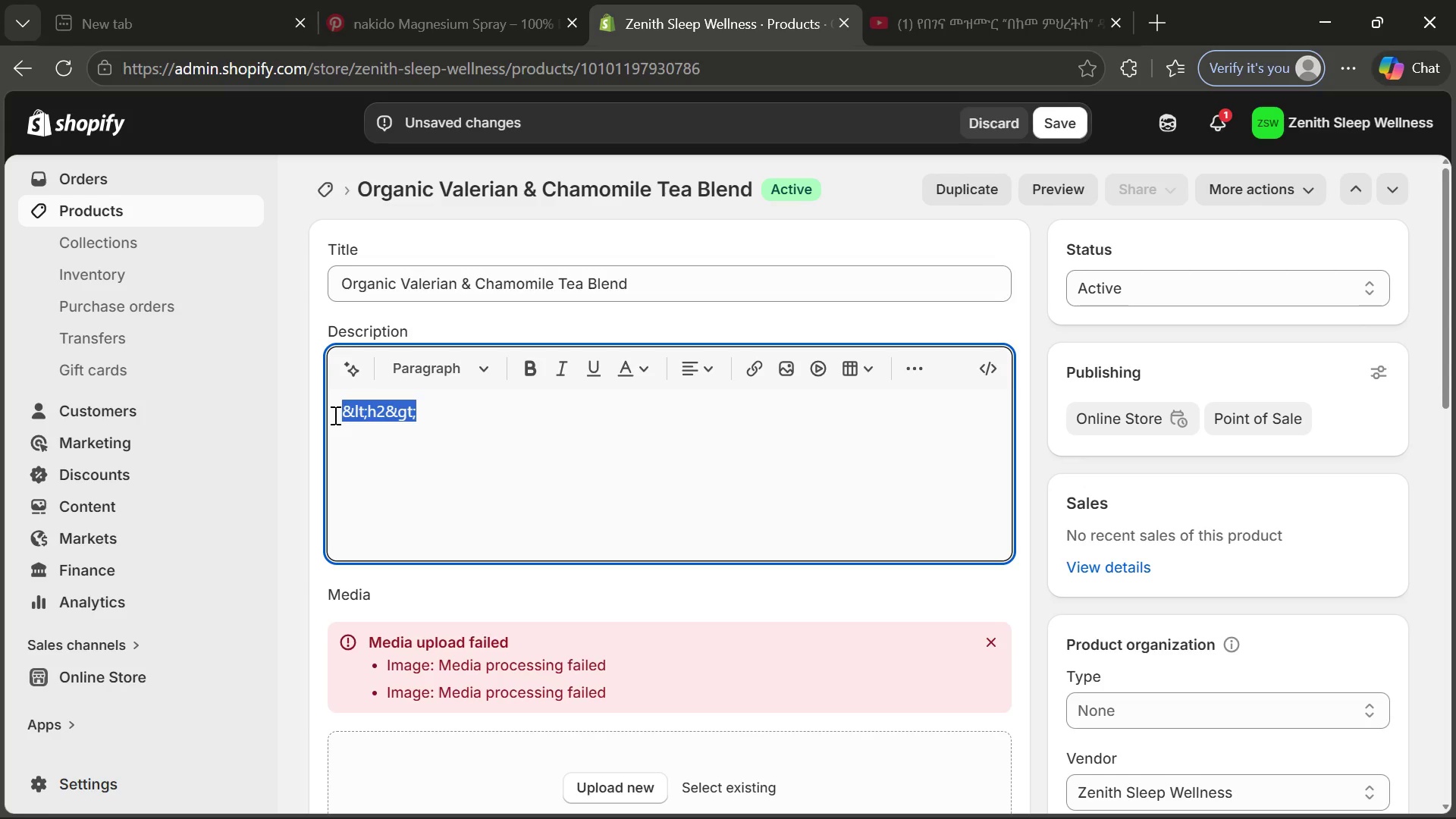 
key(Control+C)
 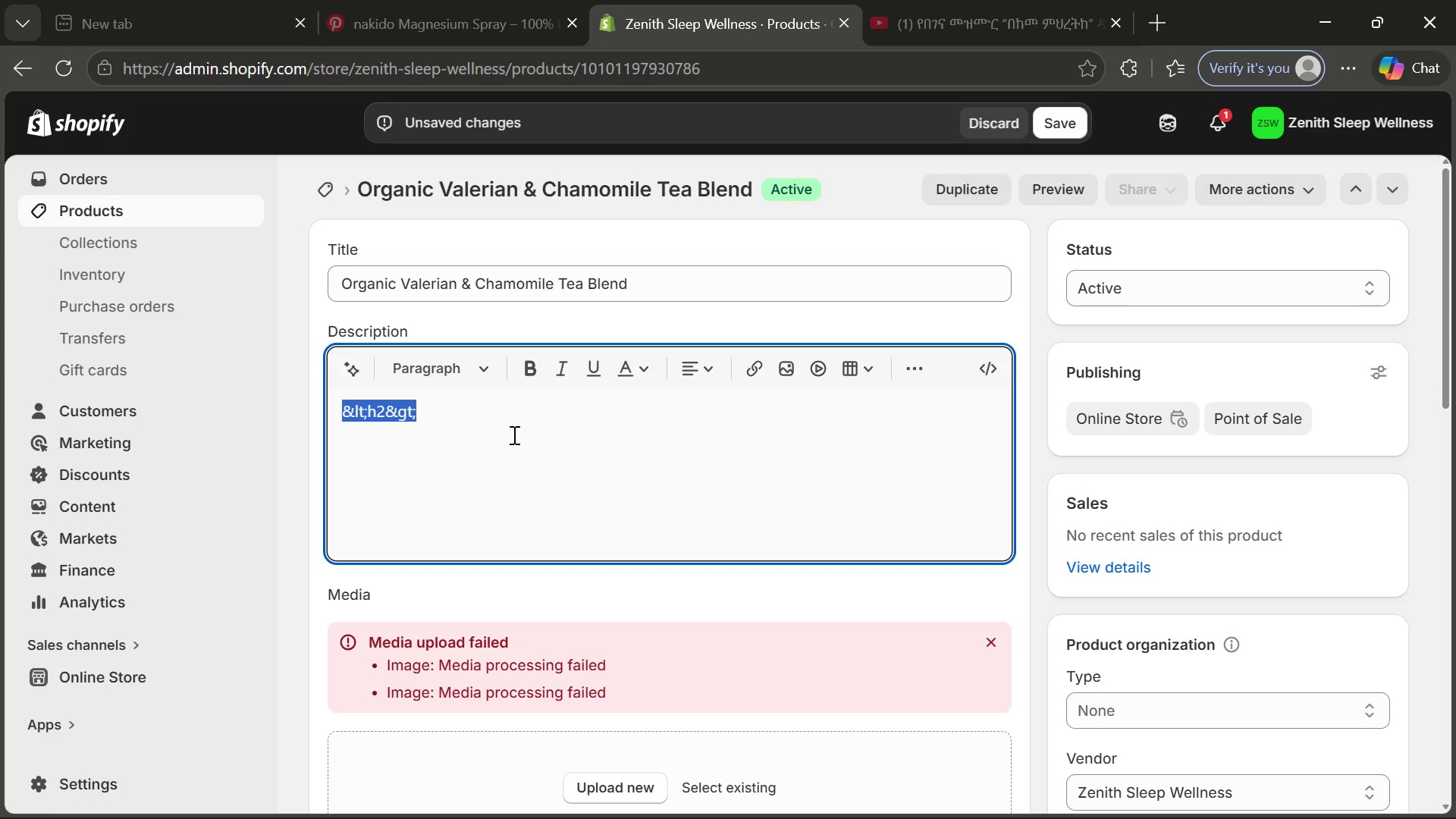 
left_click([513, 435])
 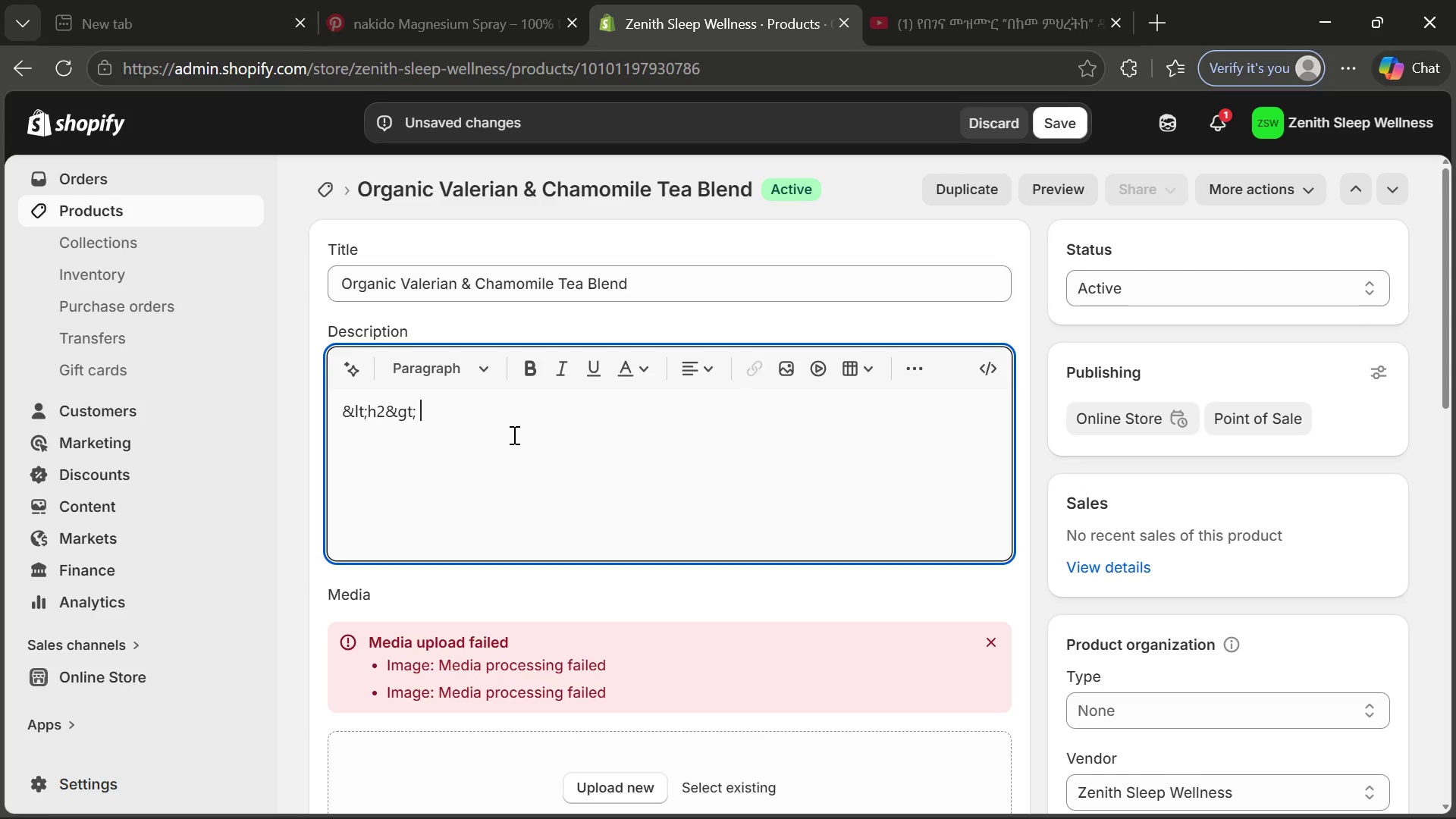 
key(Space)
 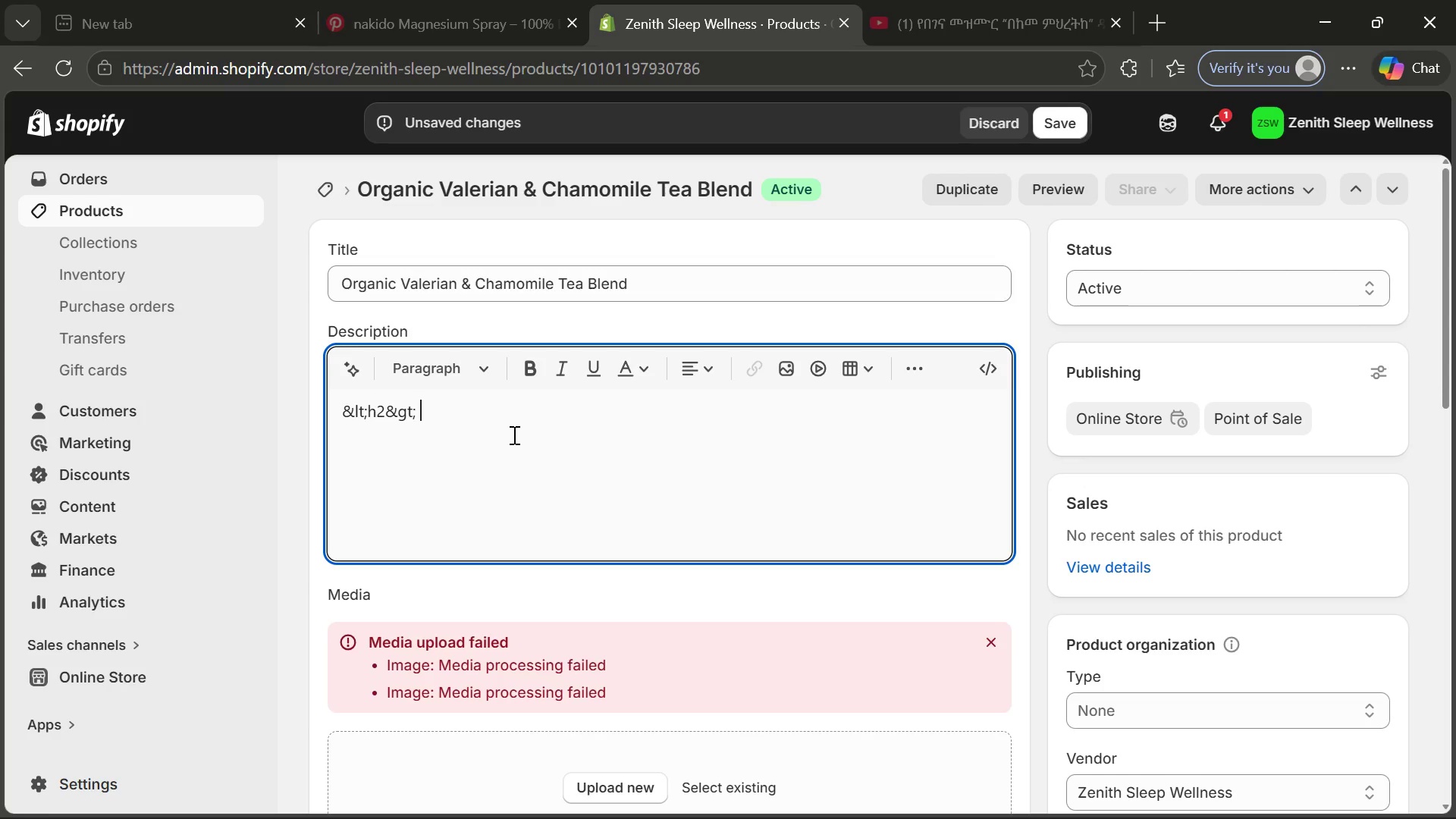 
key(Control+ControlLeft)
 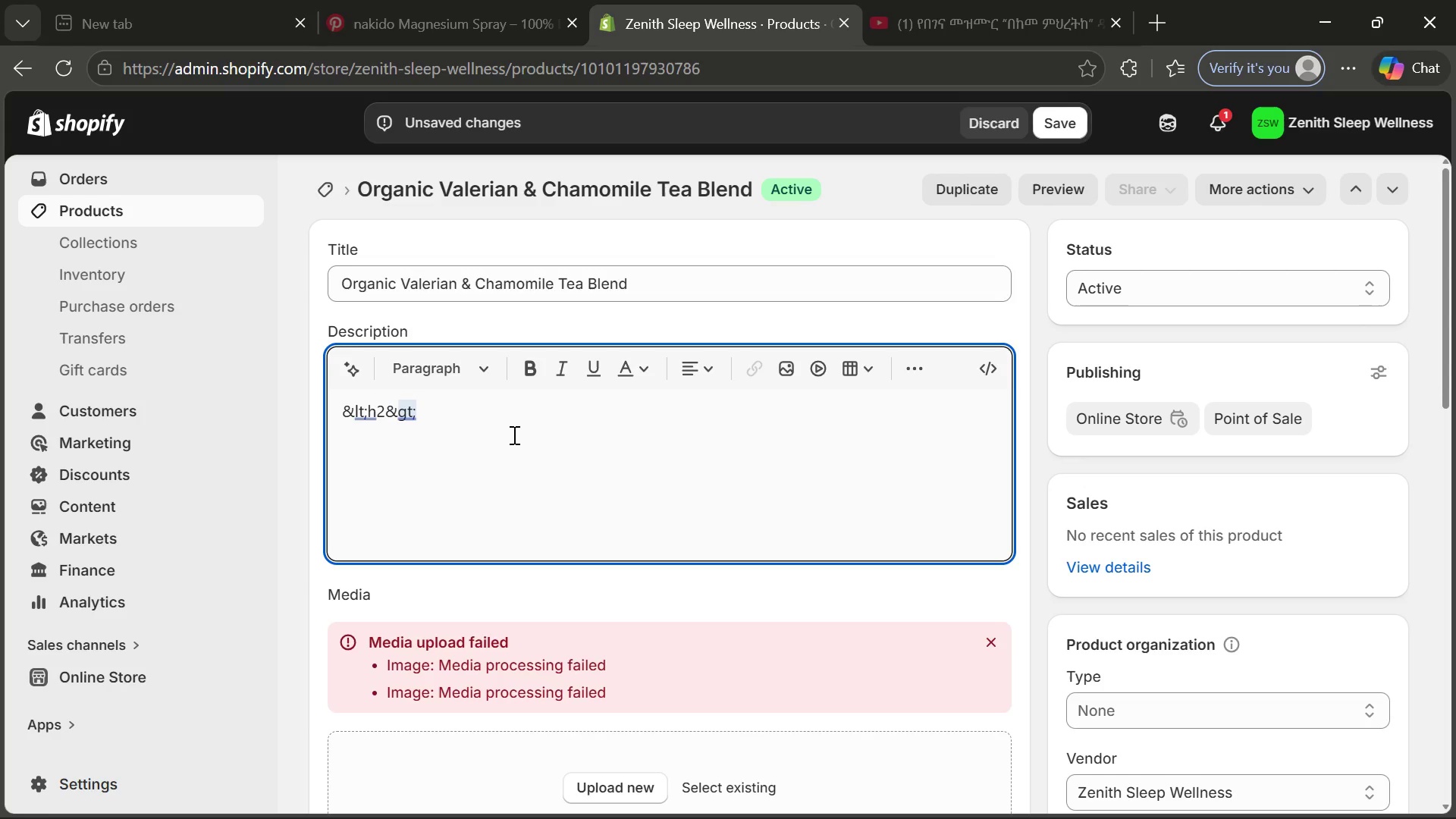 
key(Control+V)
 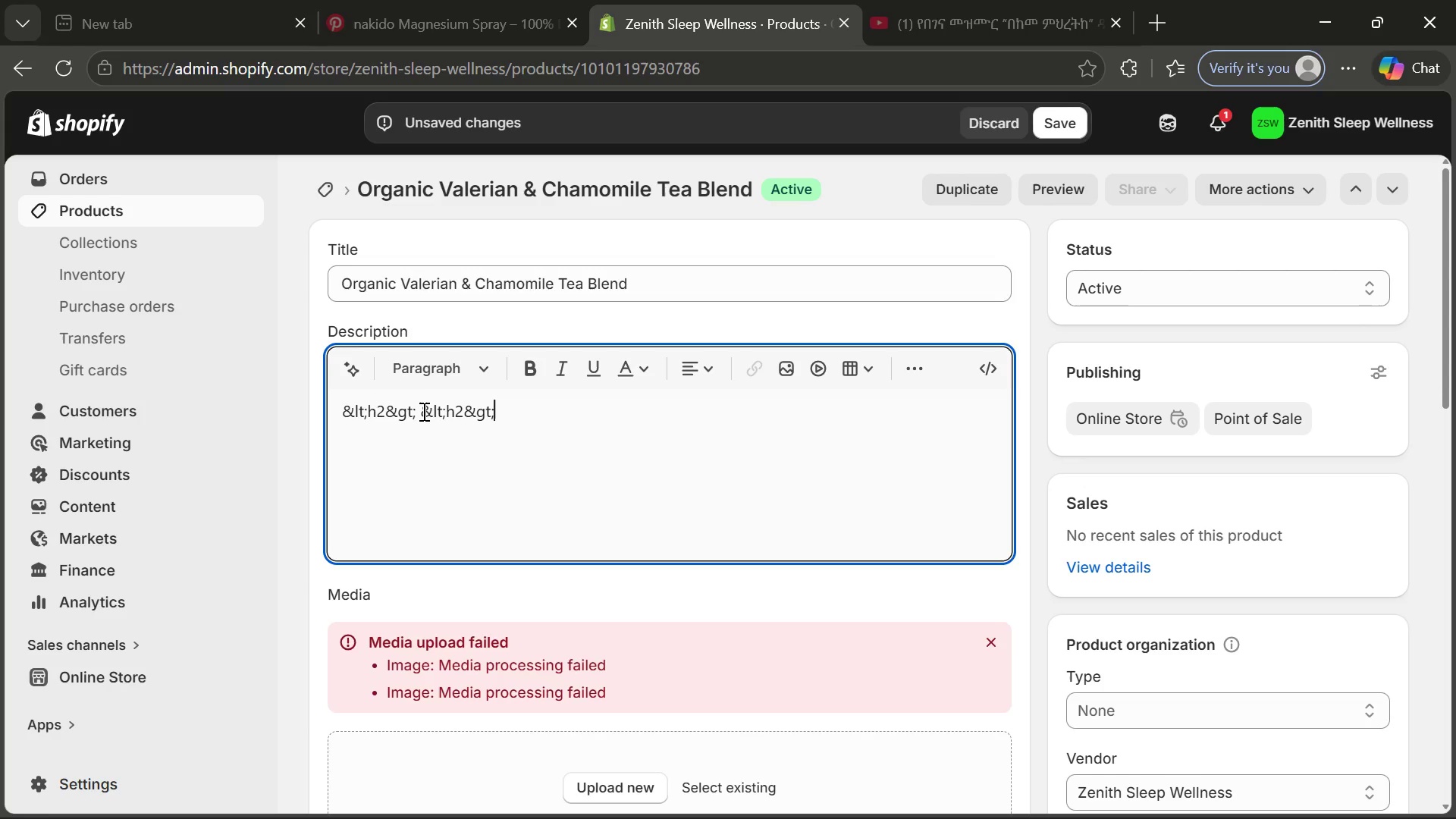 
left_click([419, 408])
 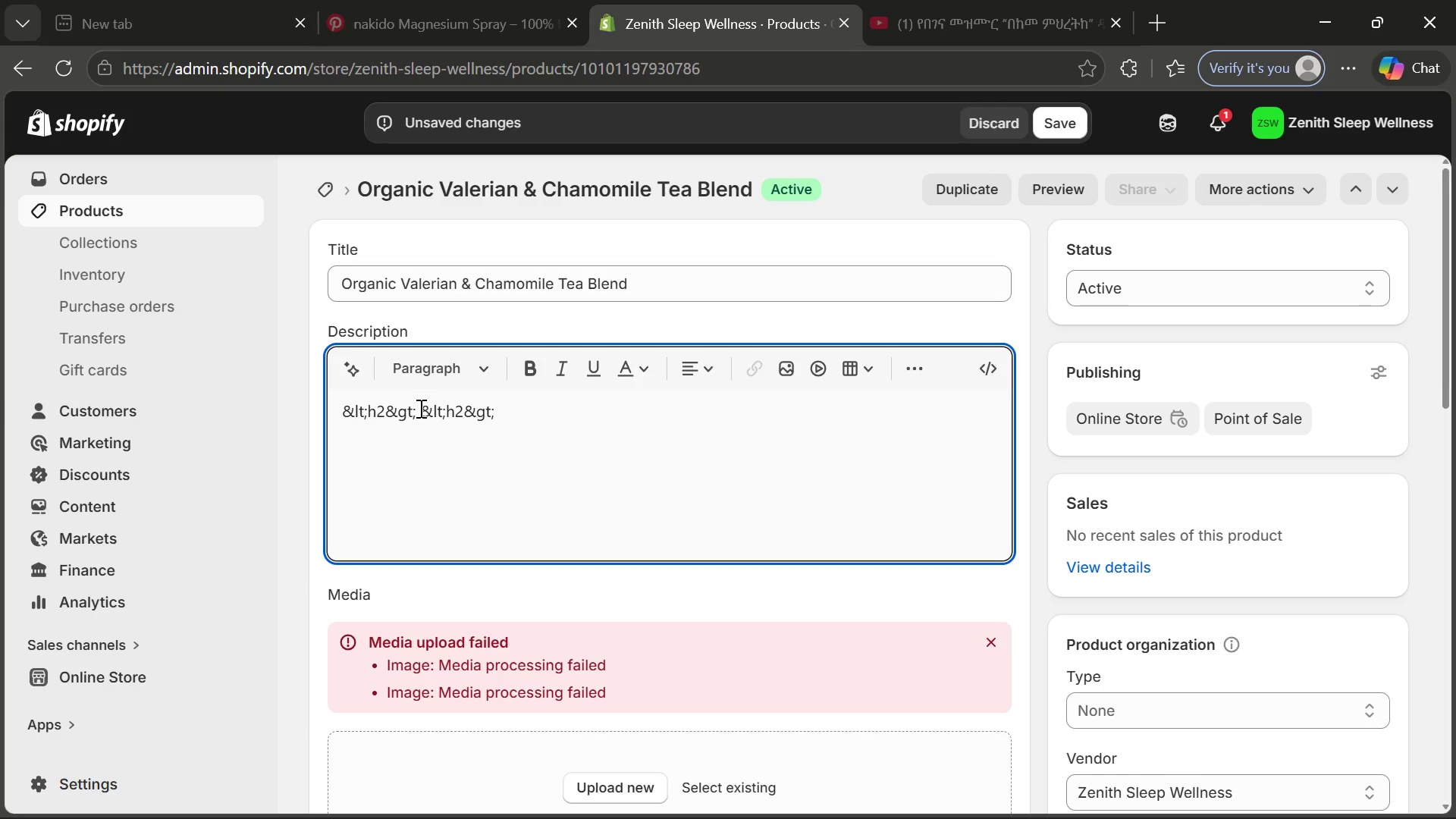 
type(Product Overview )
 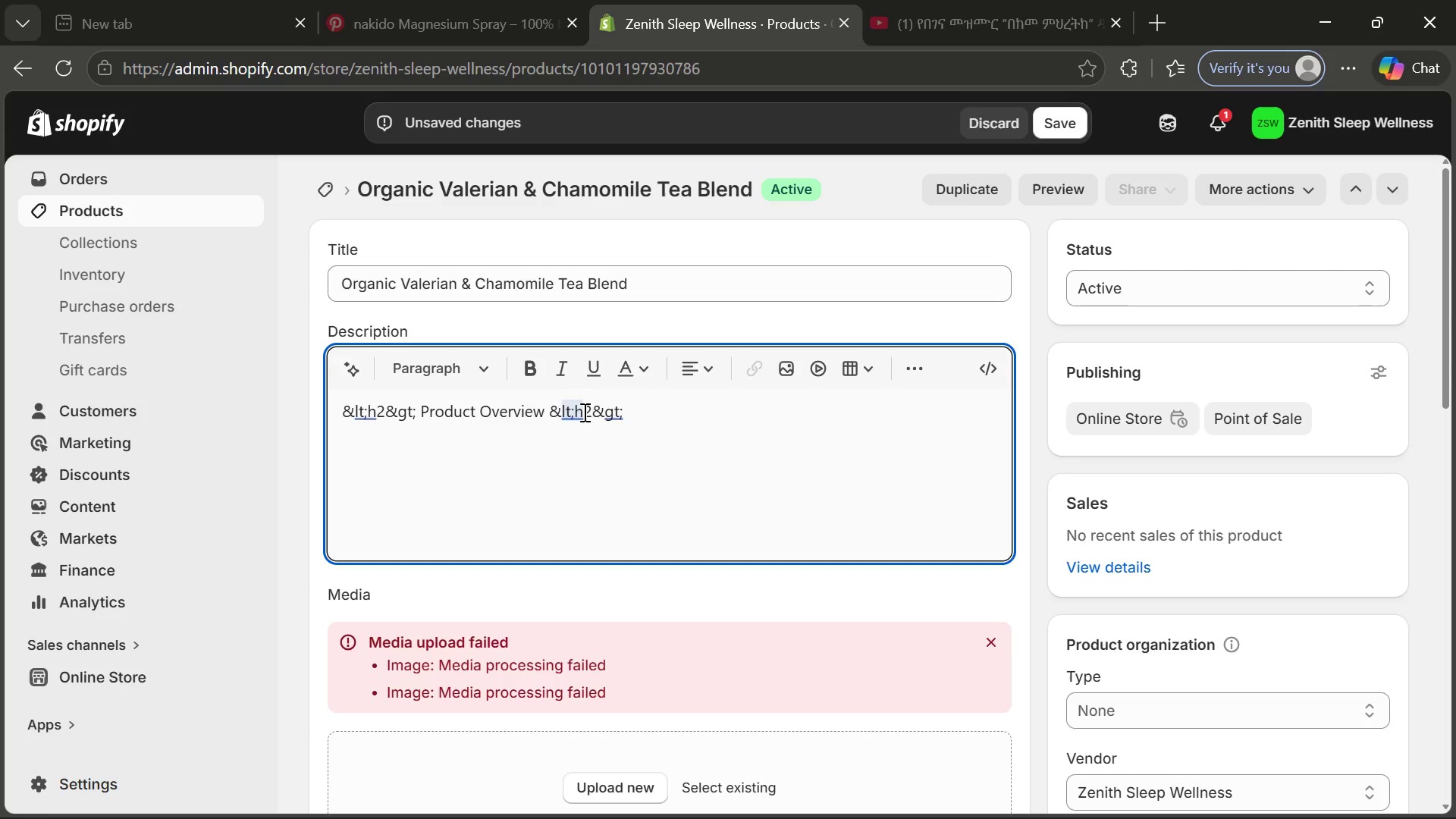 
left_click([575, 406])
 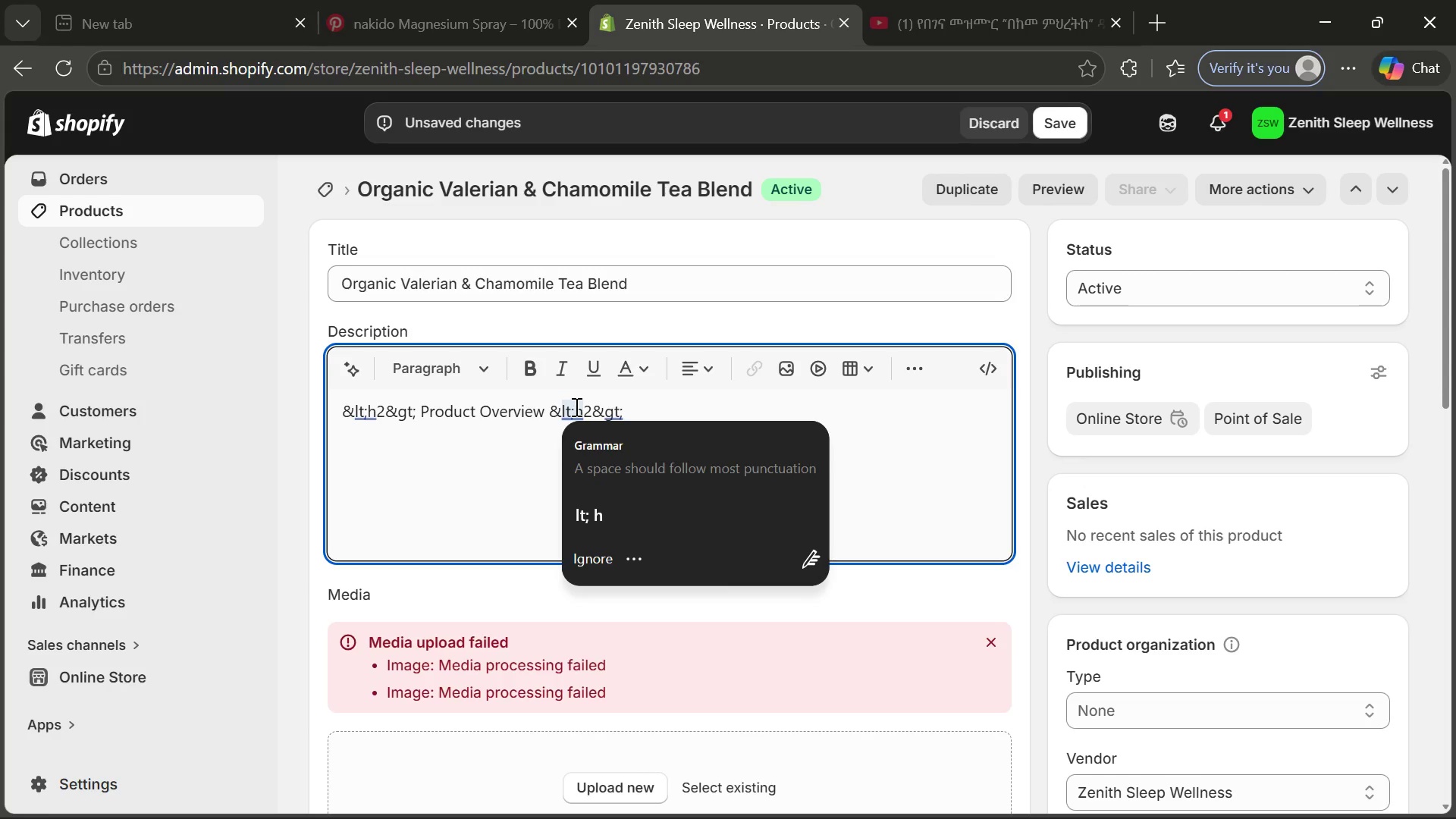 
key(Period)
 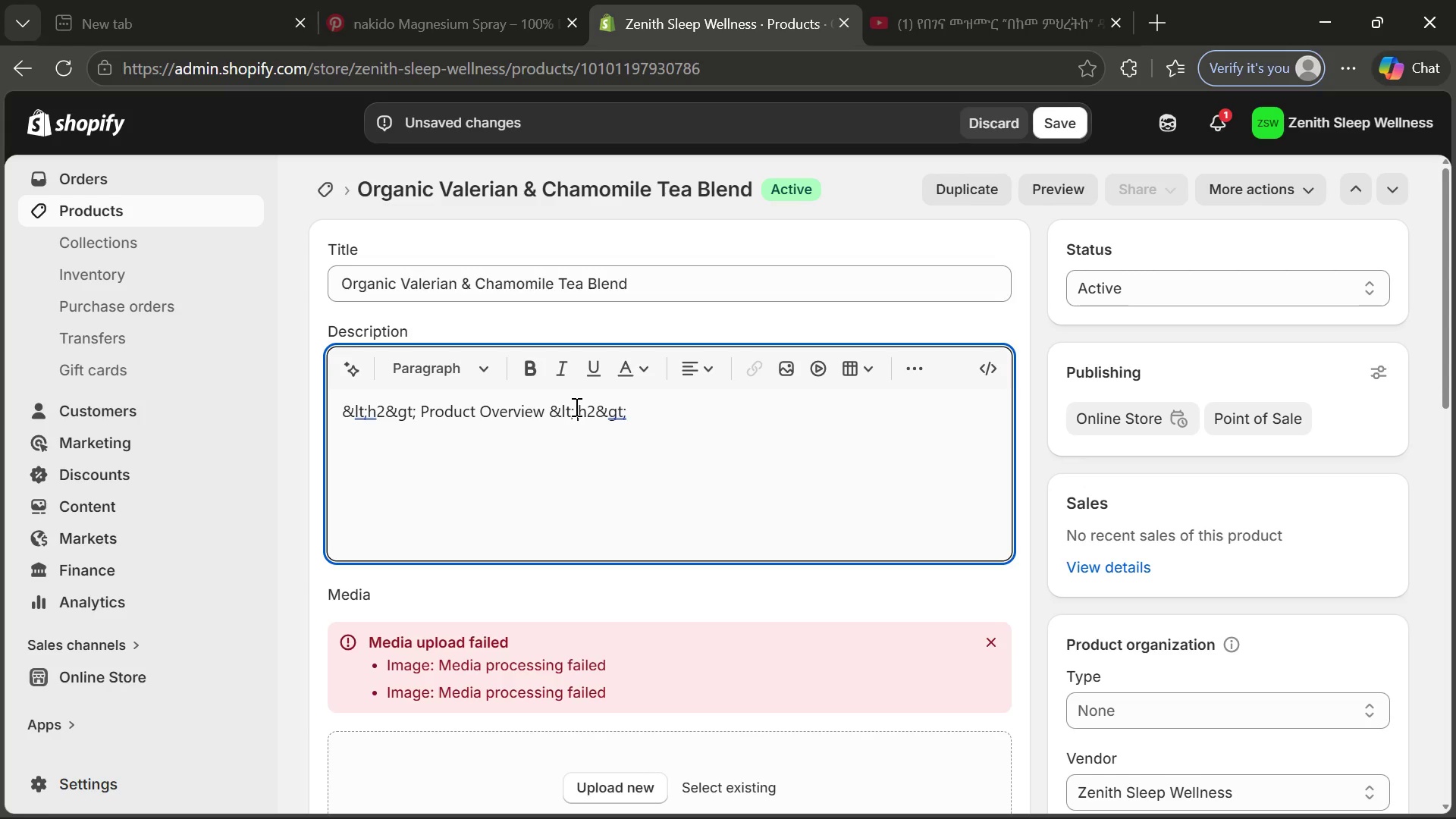 
key(Backspace)
 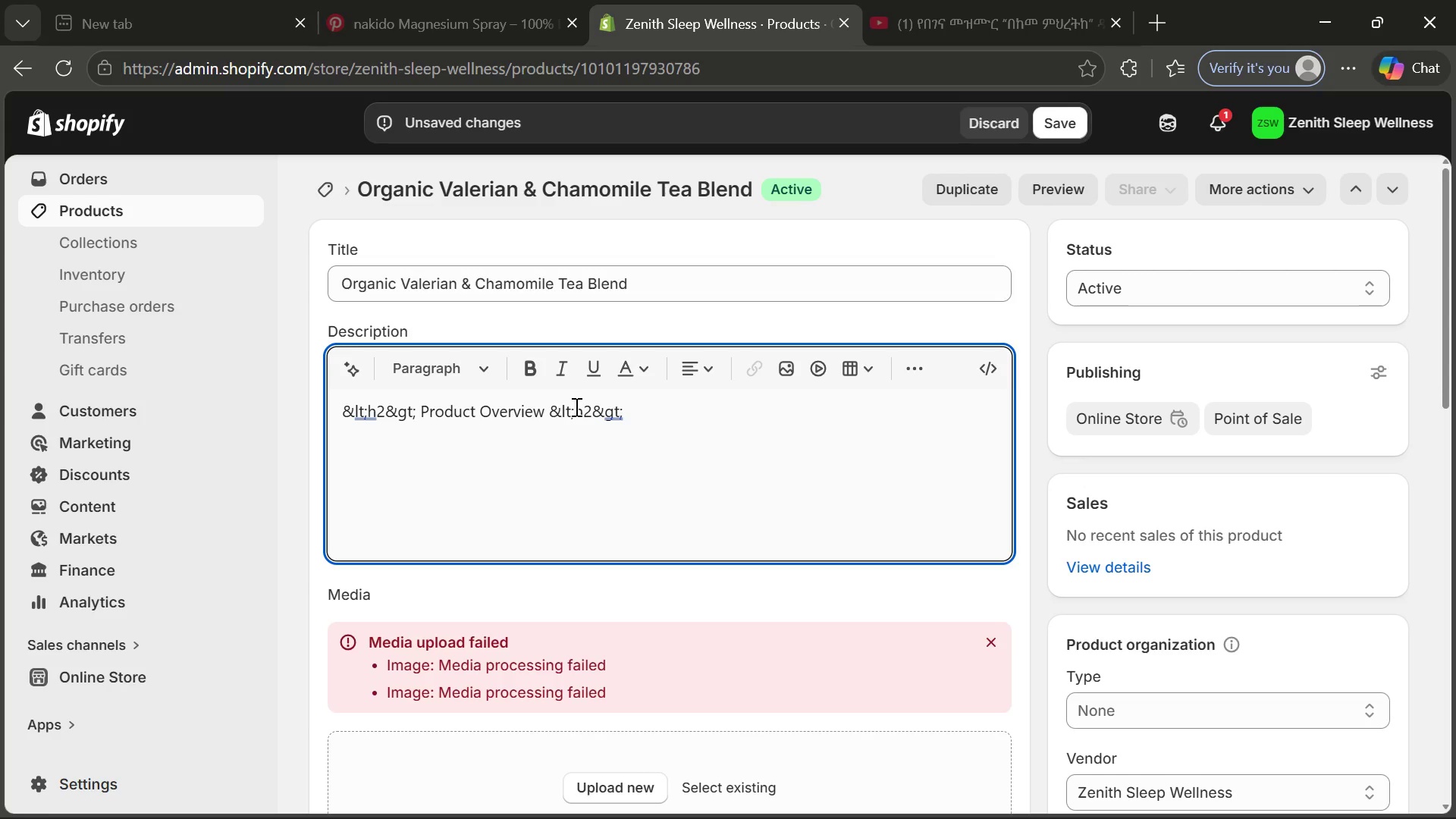 
key(Slash)
 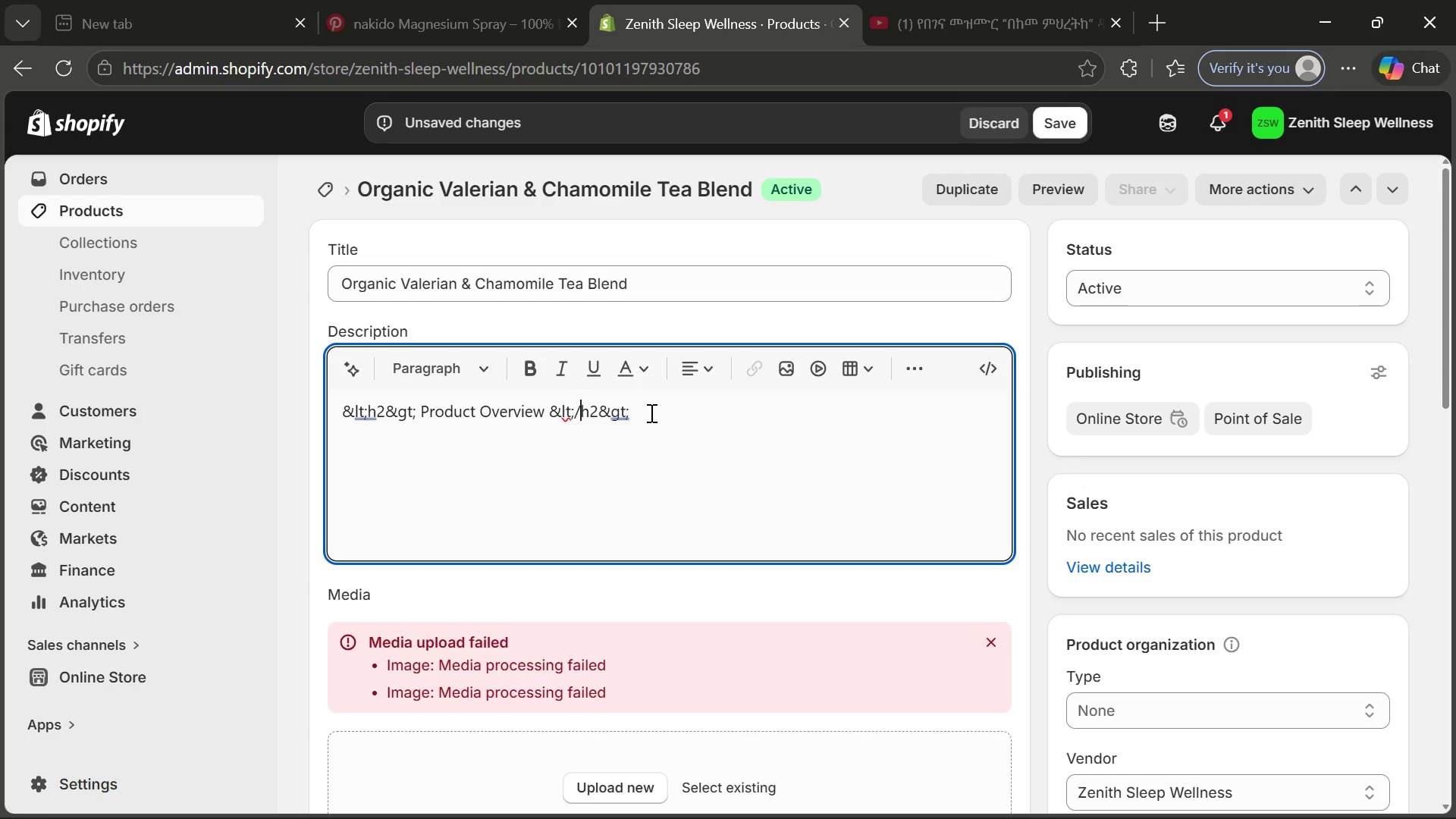 
left_click([651, 413])
 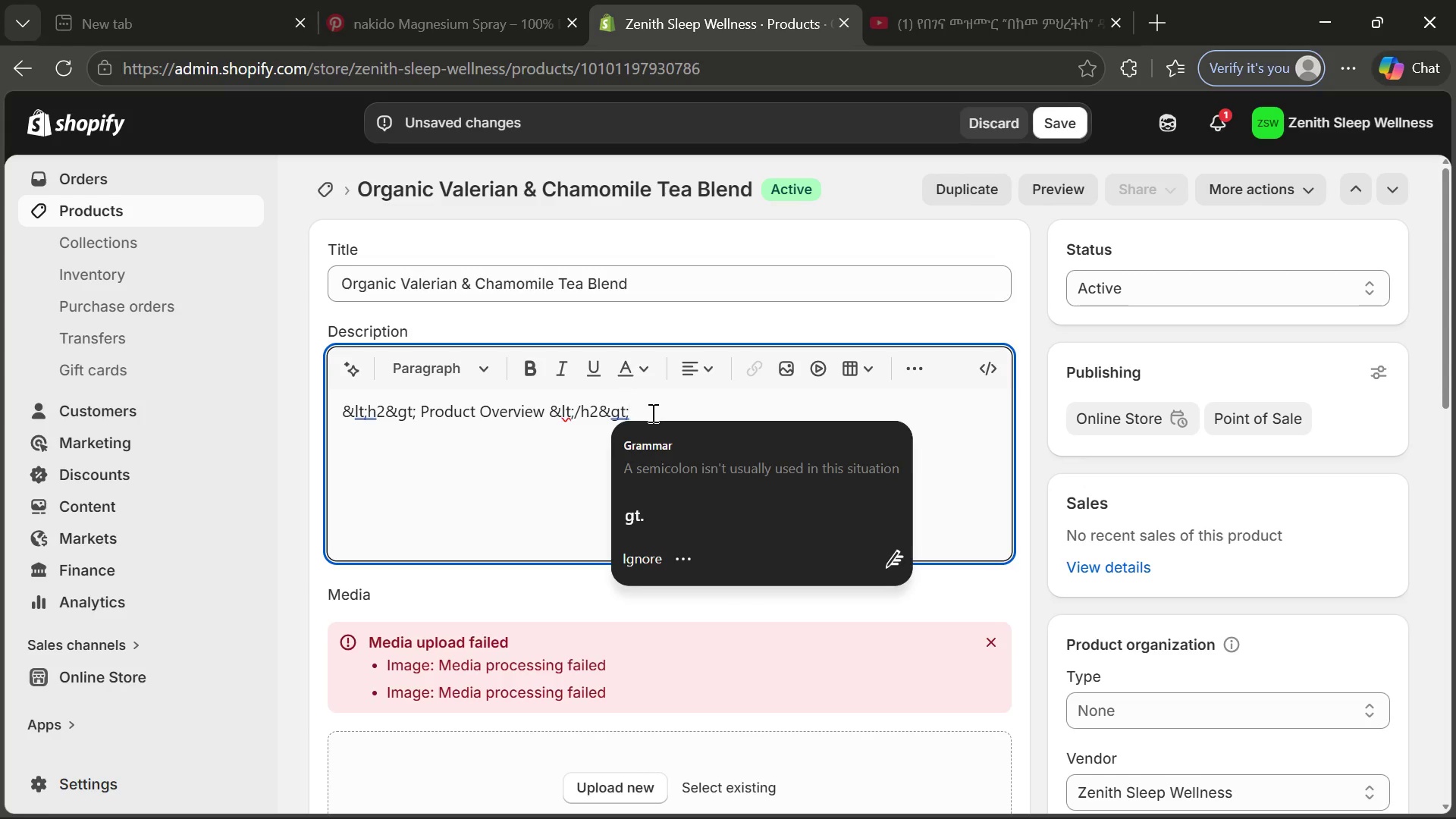 
left_click_drag(start_coordinate=[651, 413], to_coordinate=[337, 411])
 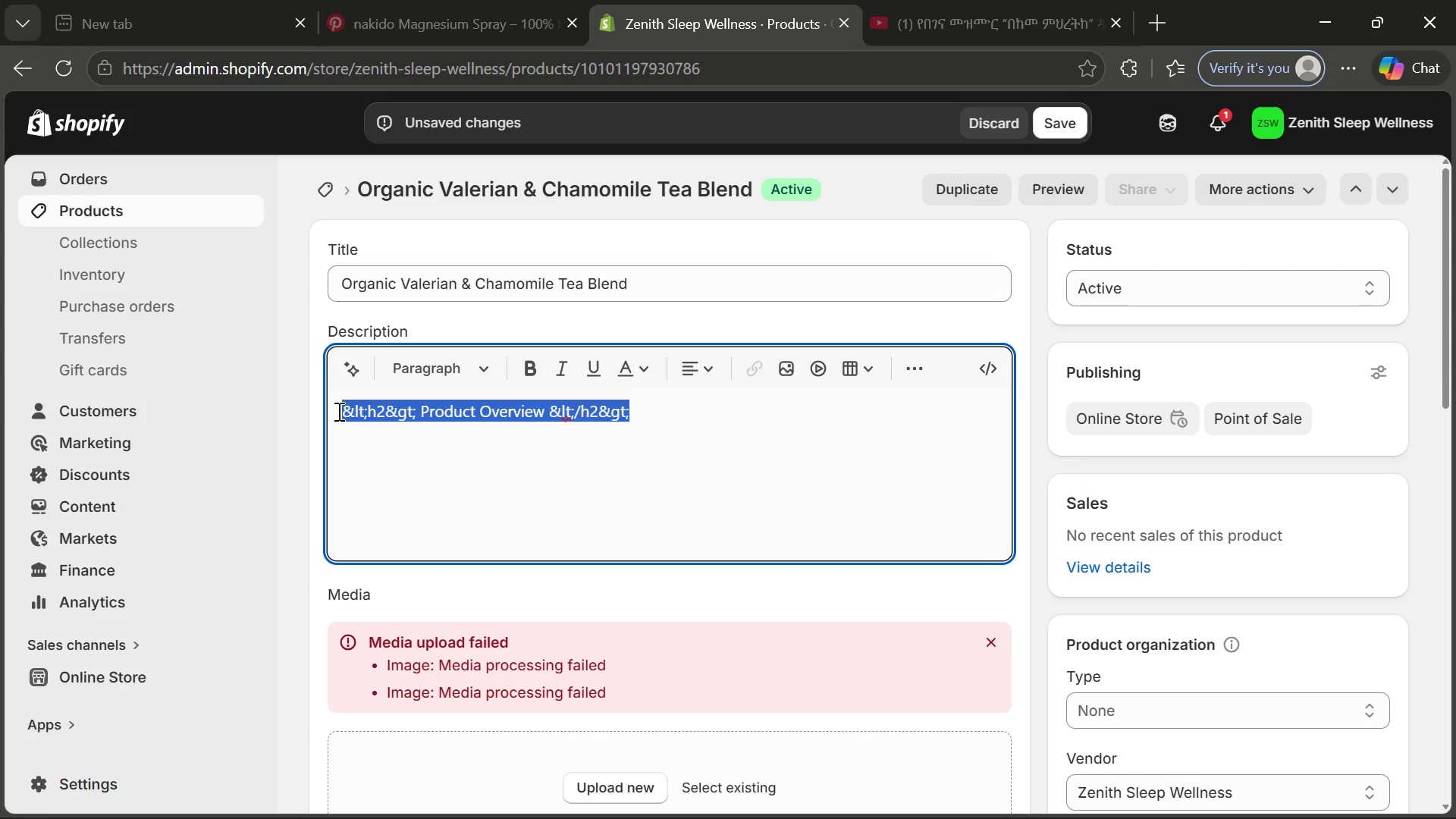 
key(Control+C)
 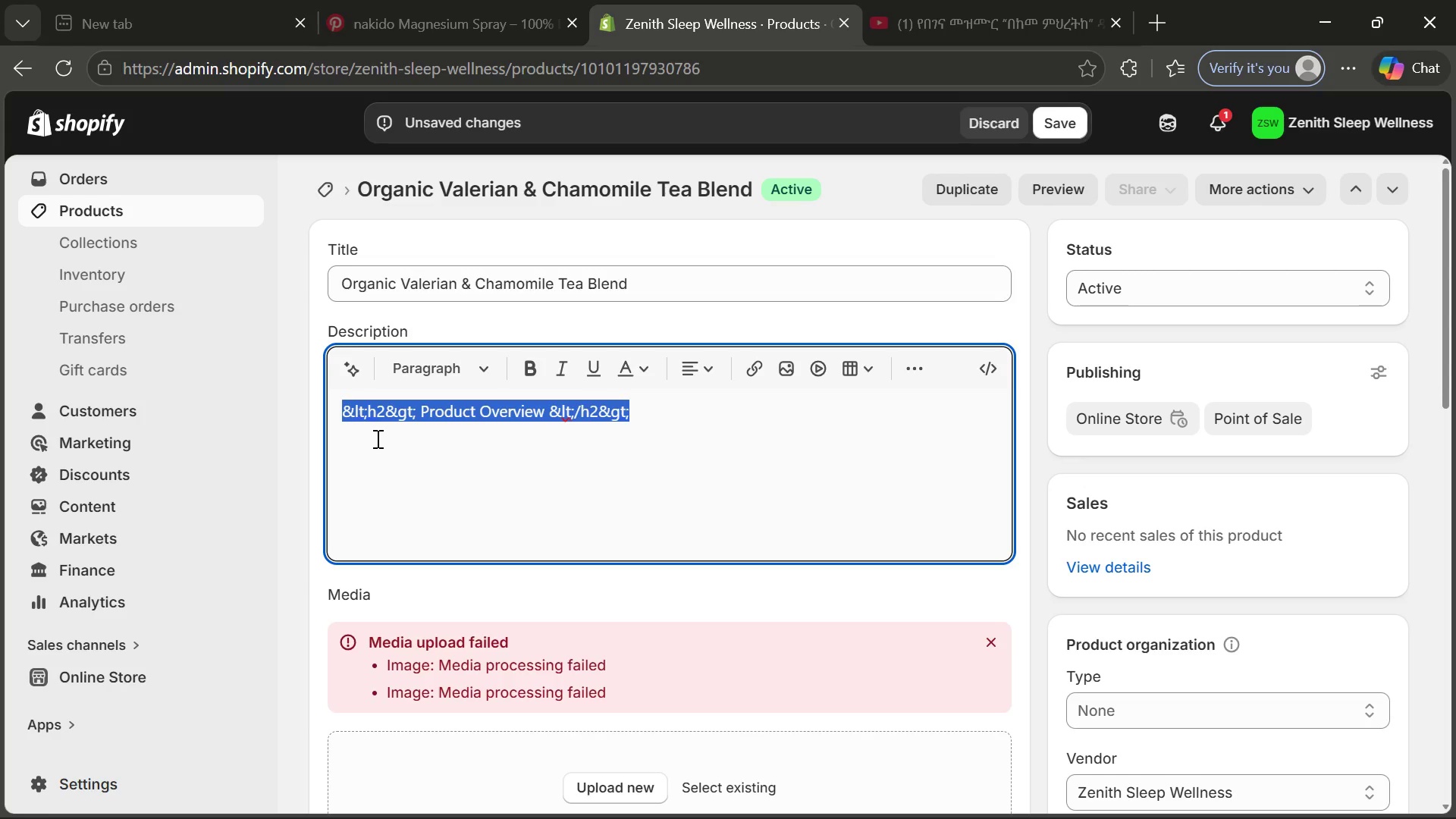 
left_click([376, 438])
 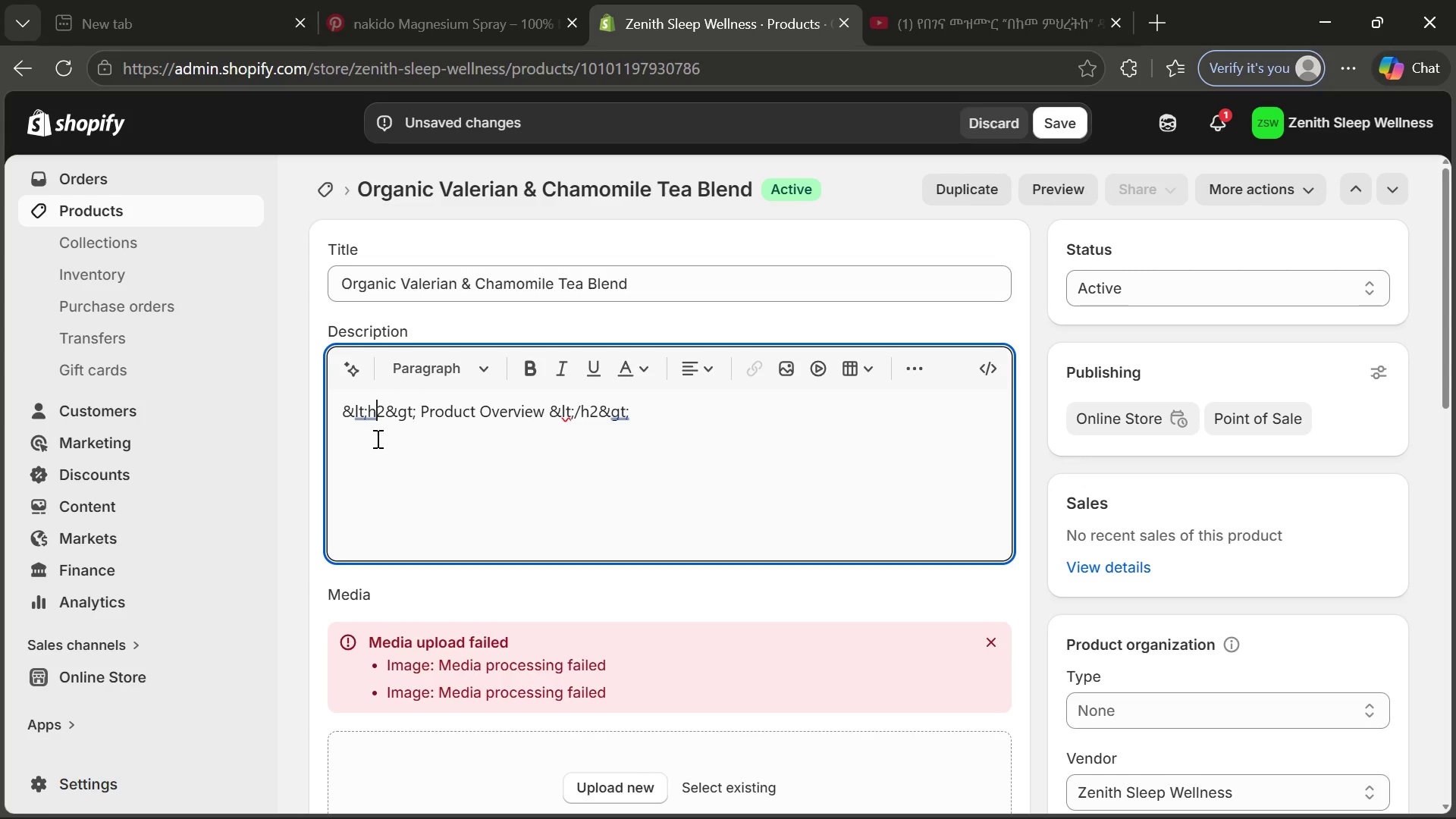 
key(Control+ControlLeft)
 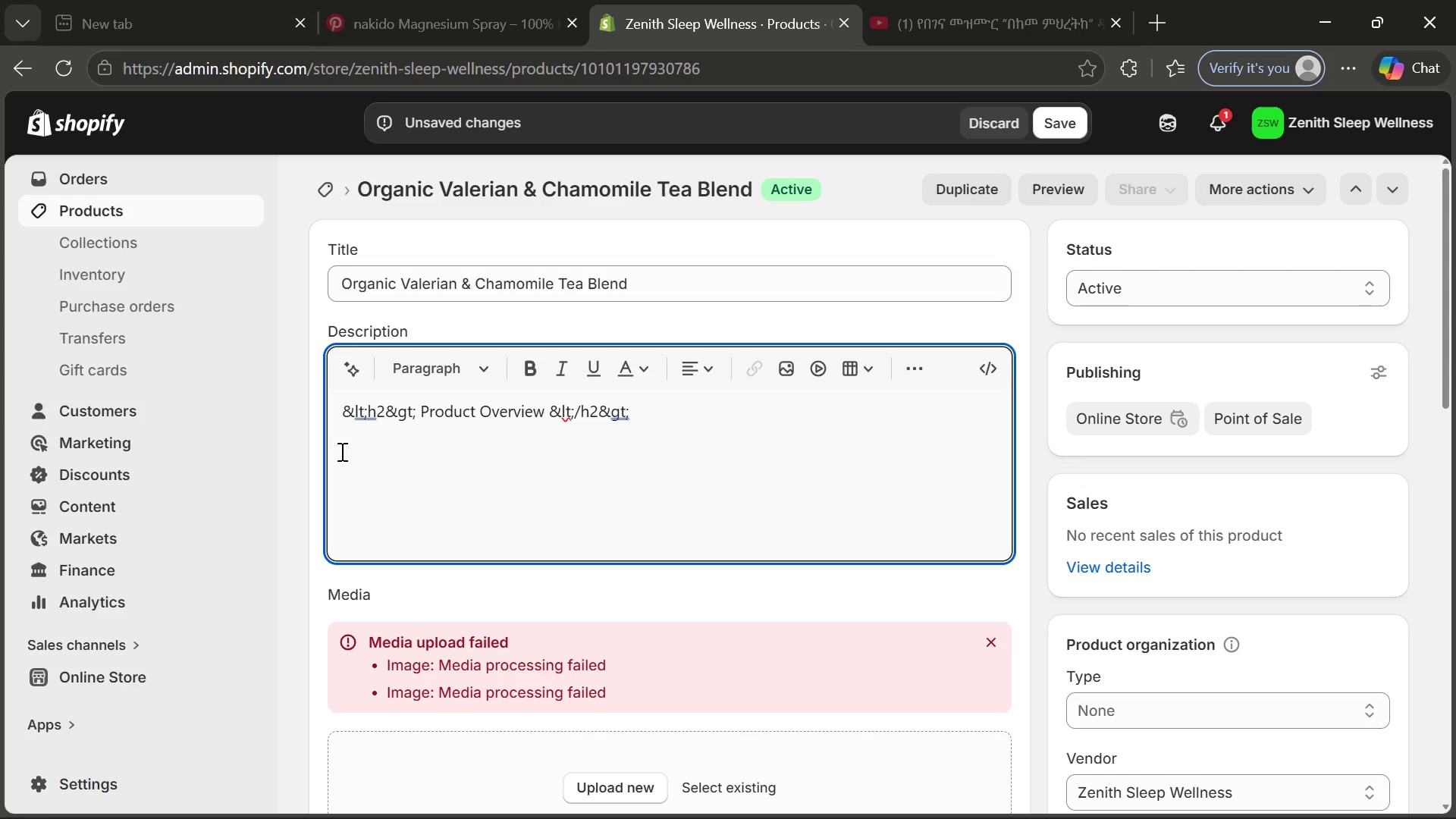 
left_click([340, 451])
 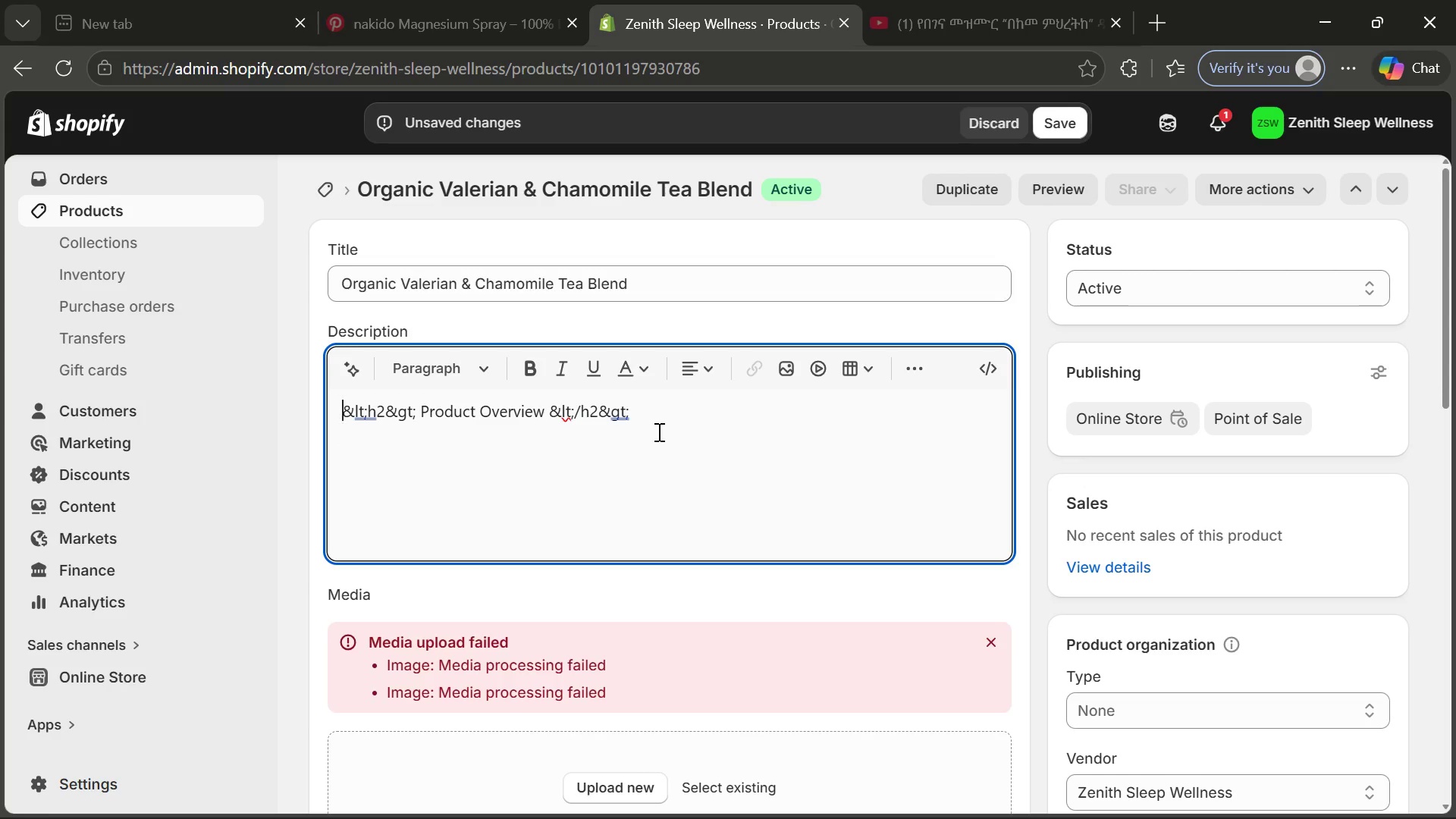 
left_click([659, 416])
 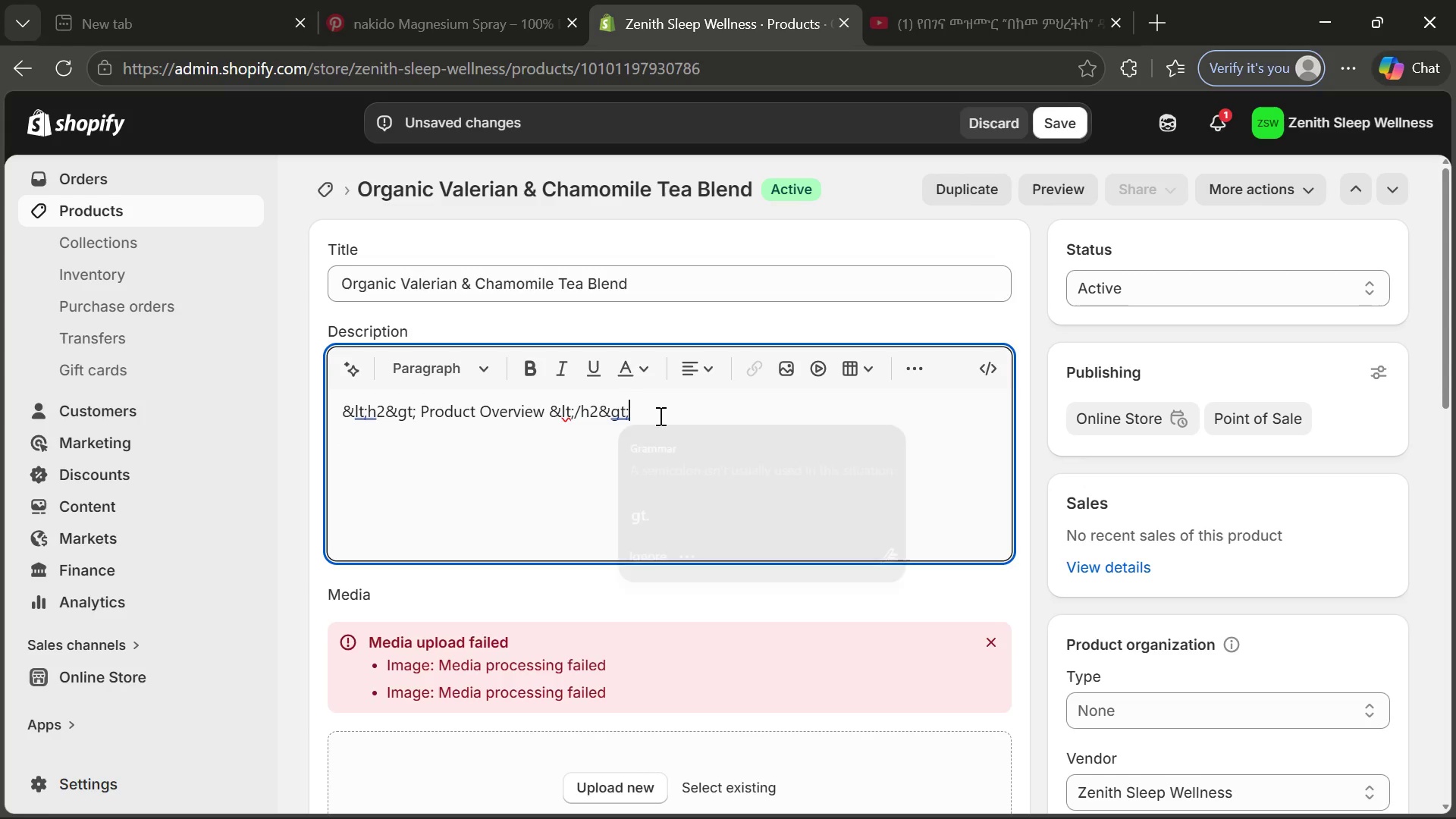 
key(Enter)
 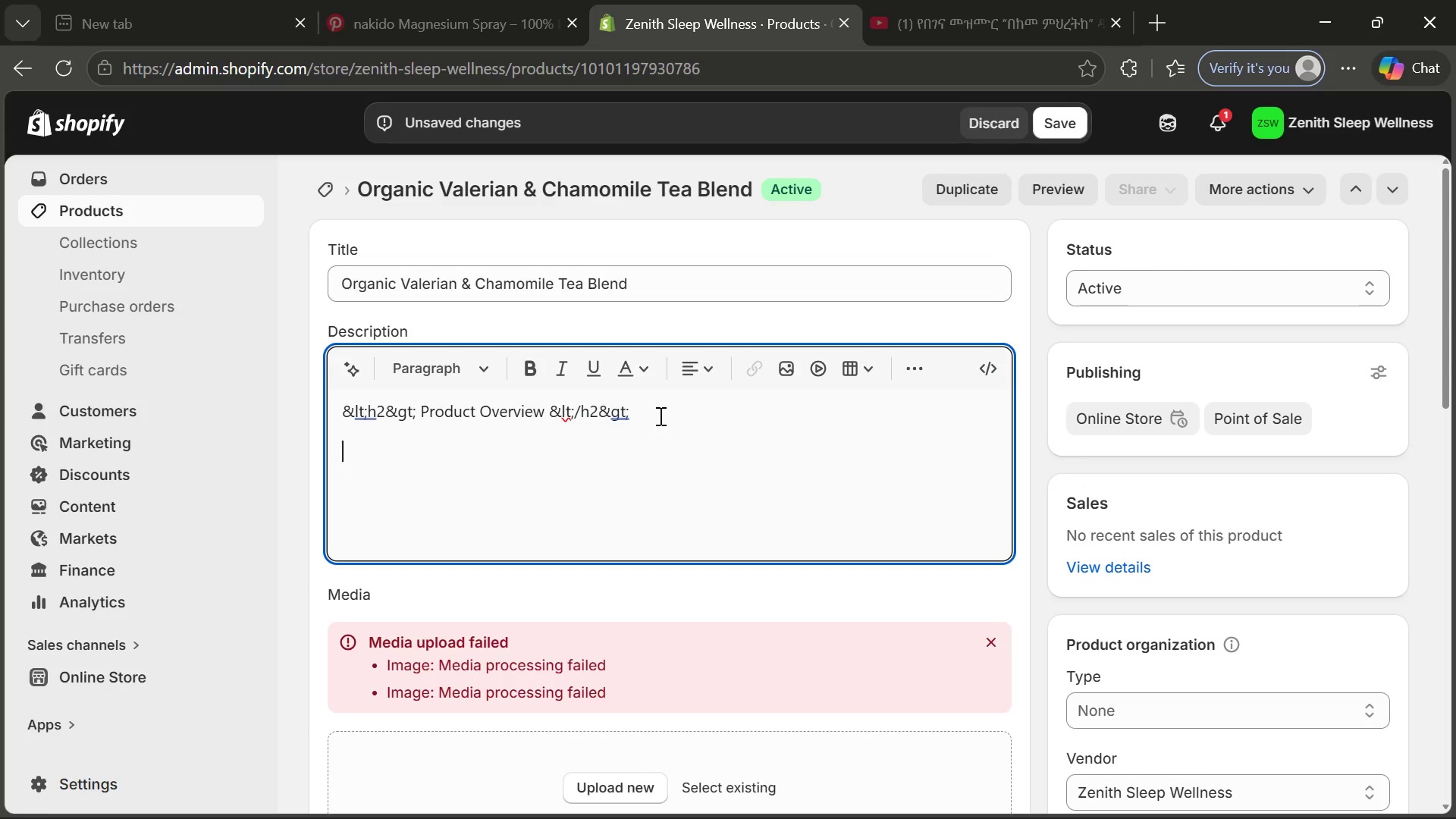 
key(Control+V)
 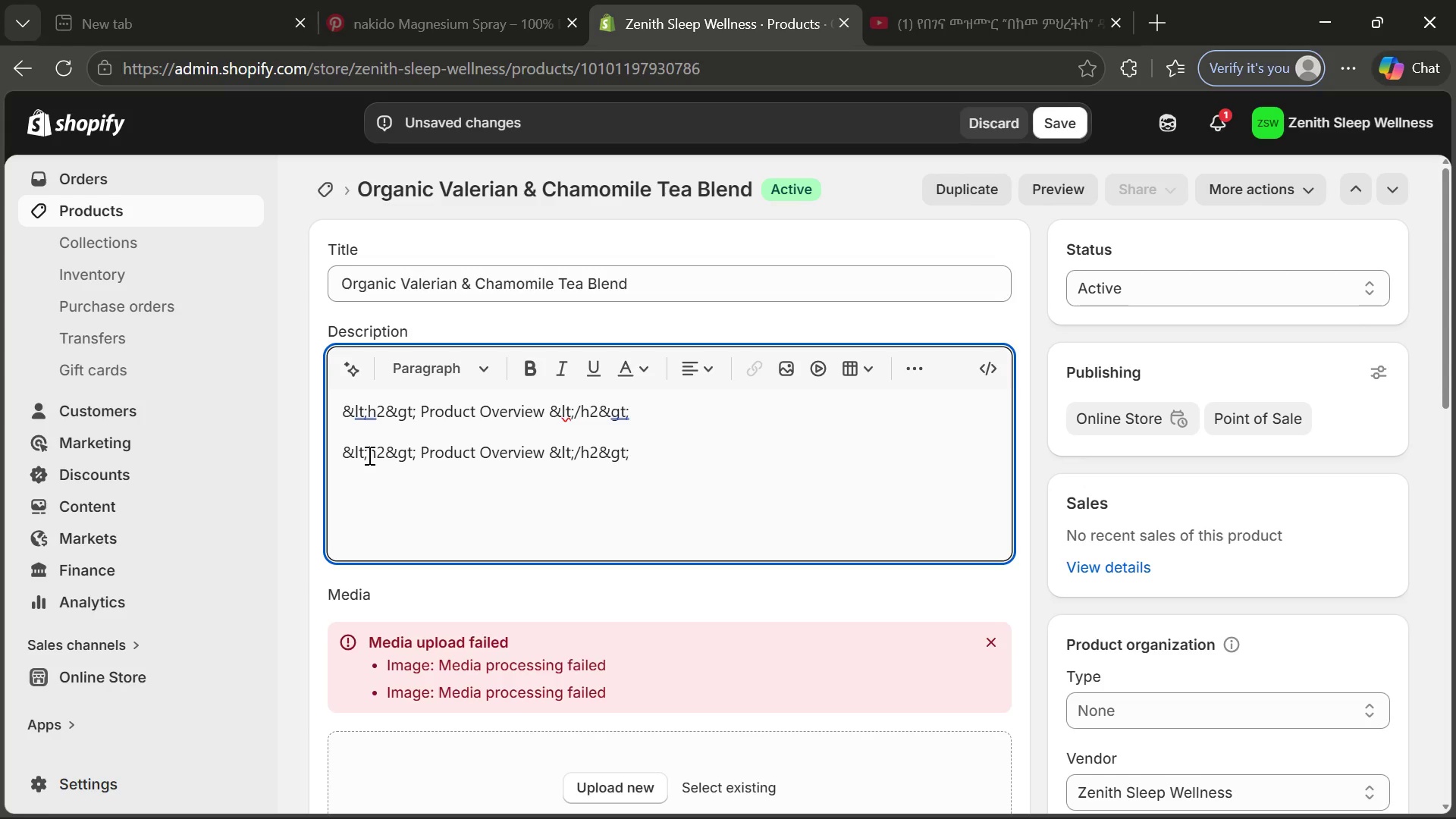 
double_click([368, 455])
 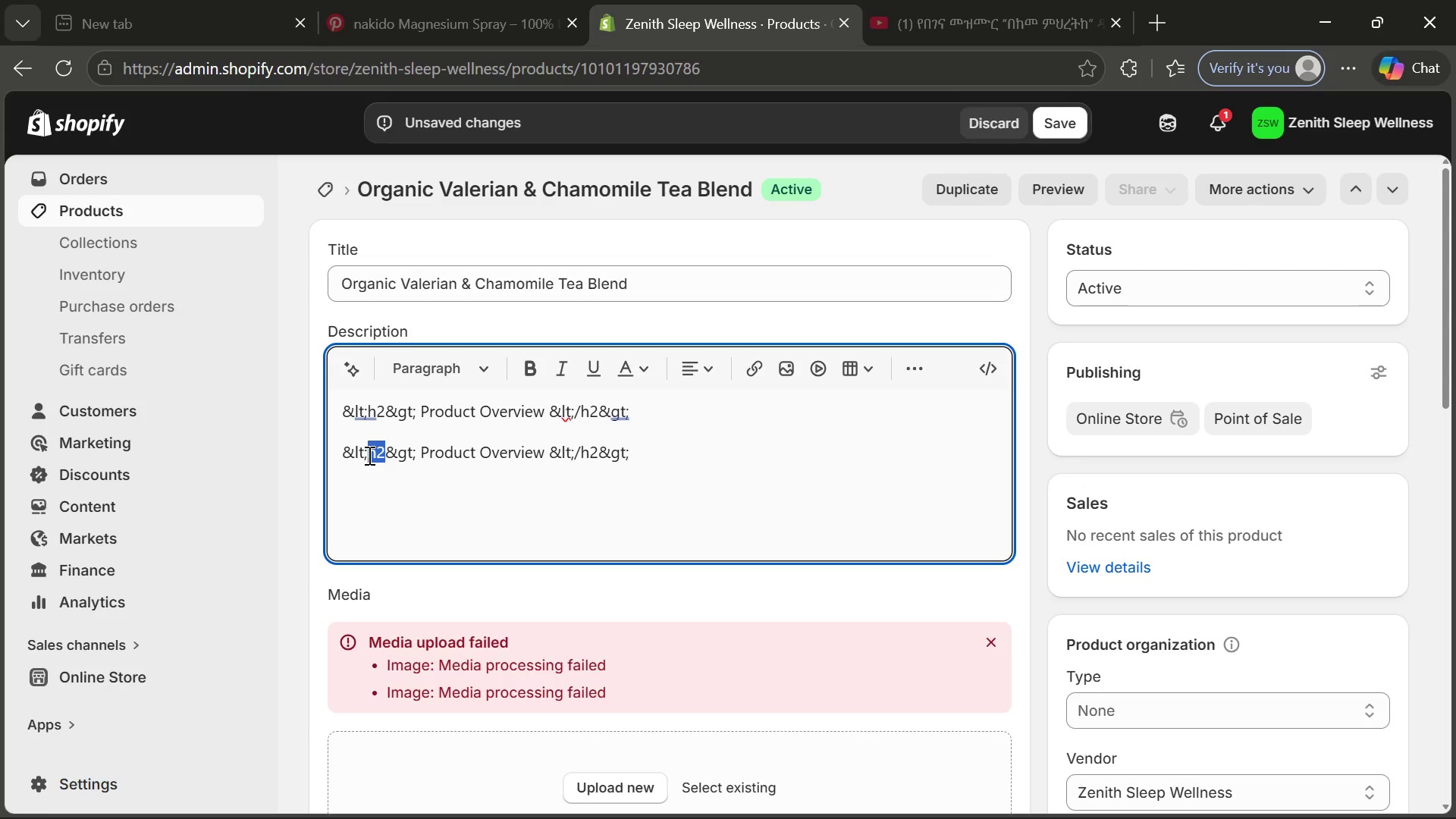 
key(P)
 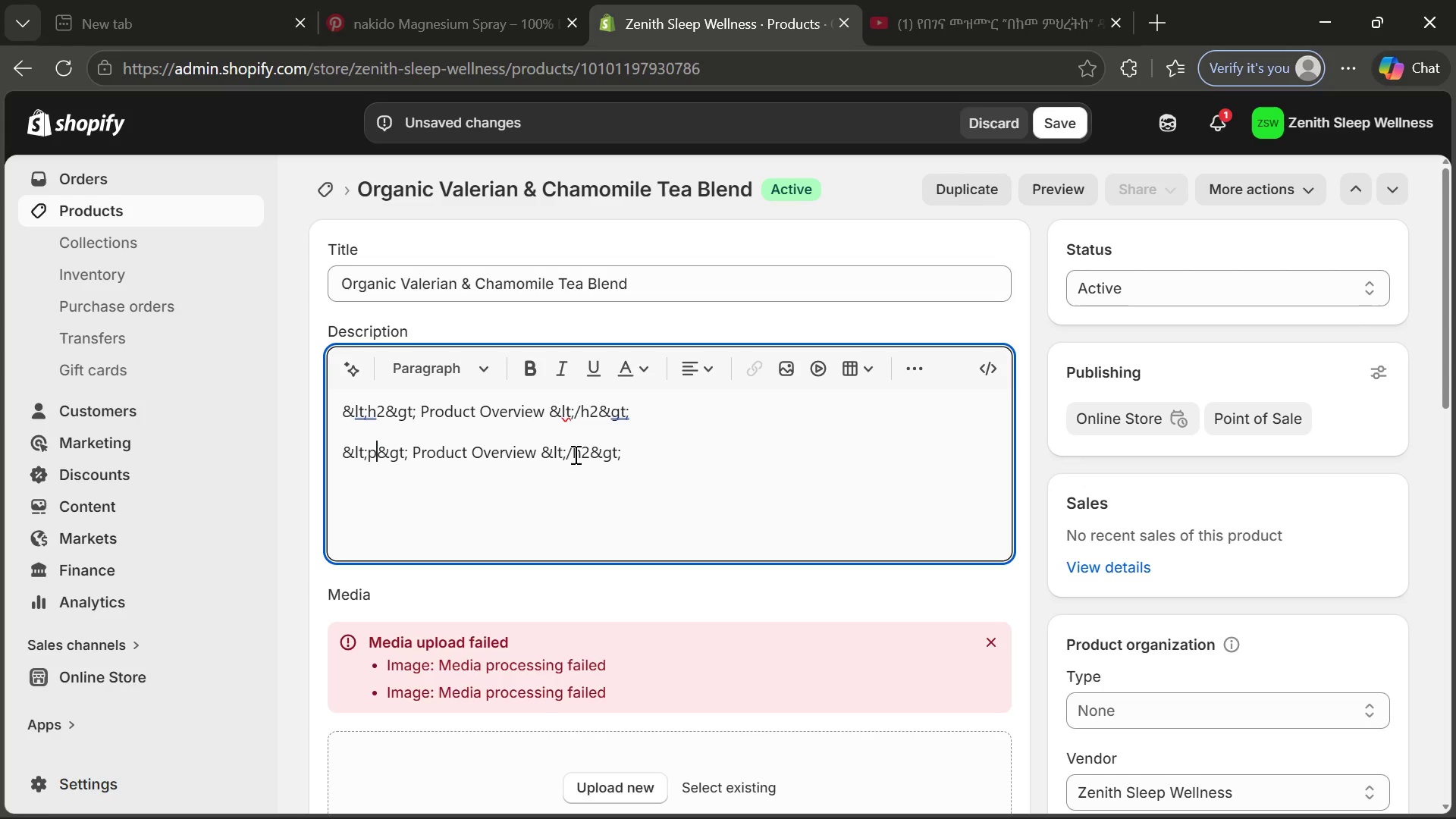 
double_click([574, 454])
 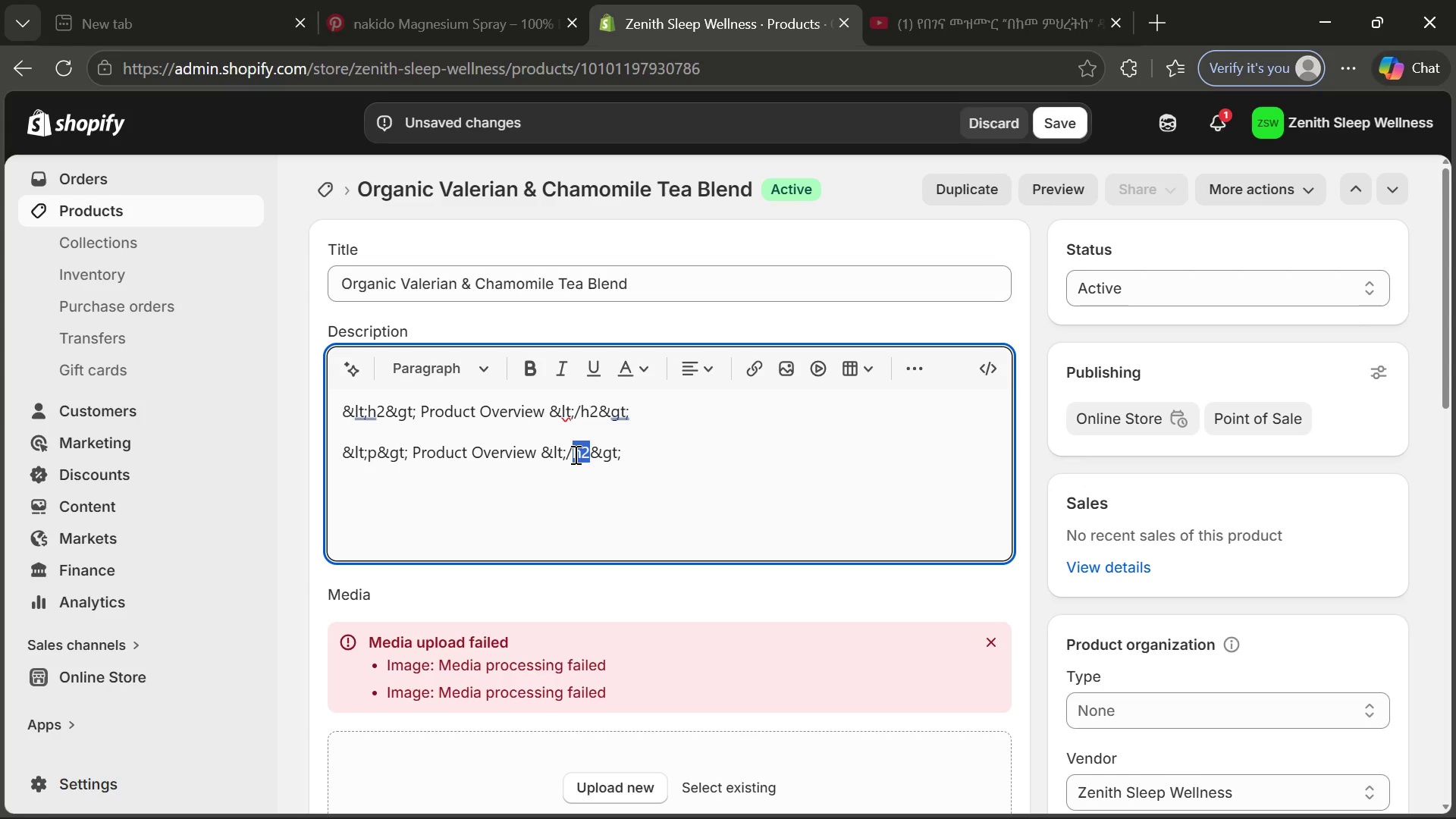 
key(P)
 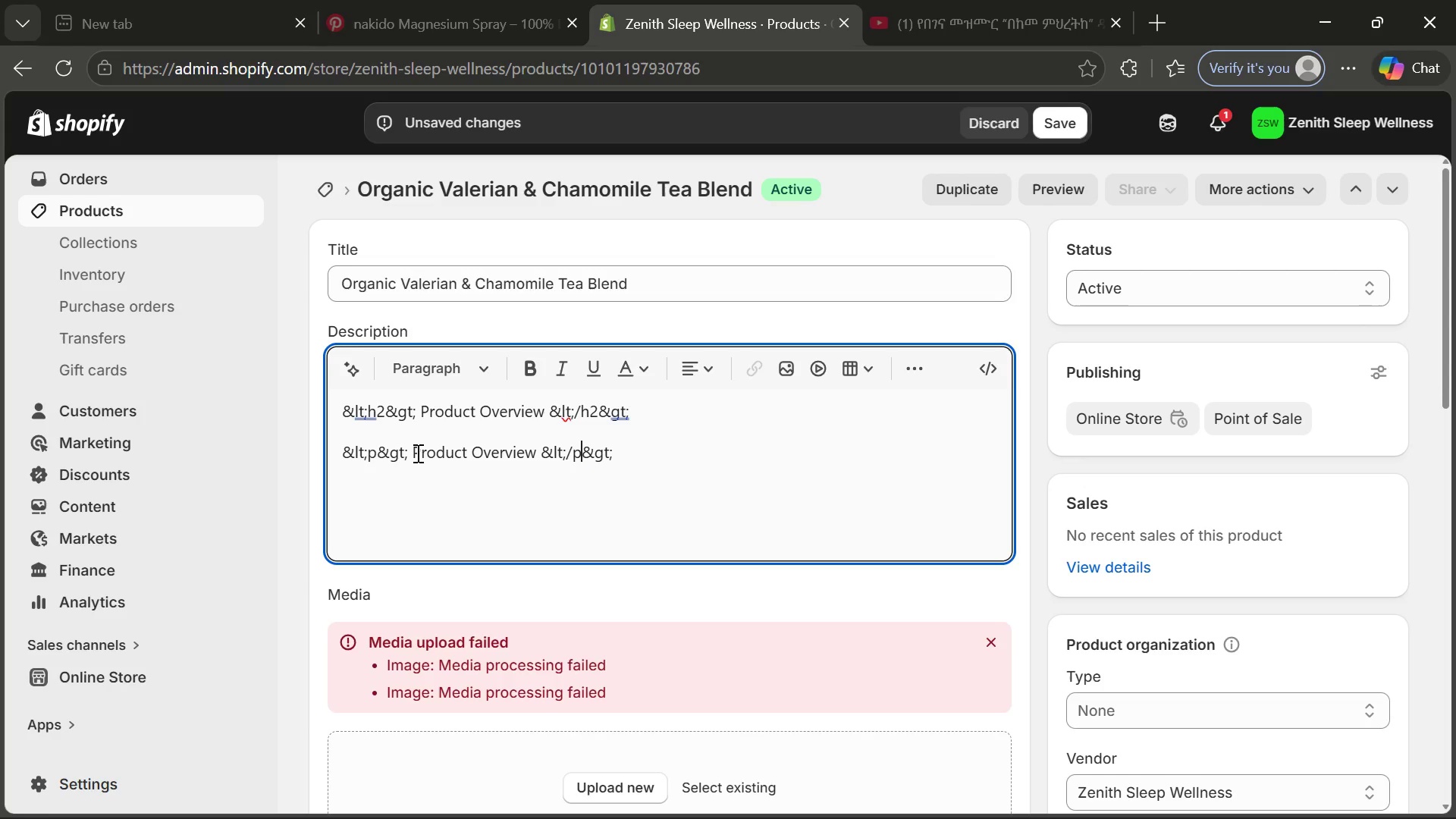 
left_click_drag(start_coordinate=[413, 449], to_coordinate=[535, 449])
 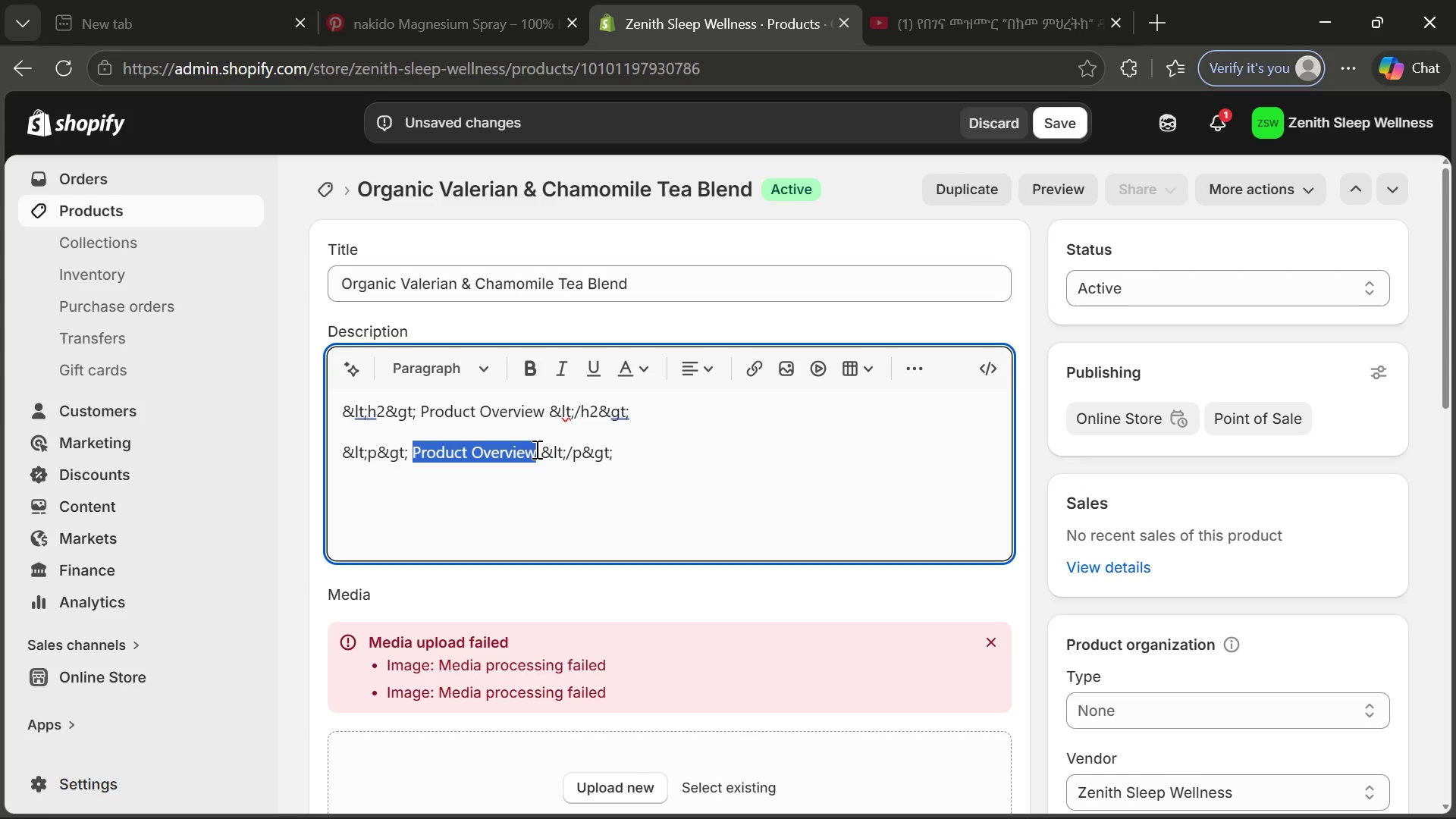 
type(This Organic Vale)
 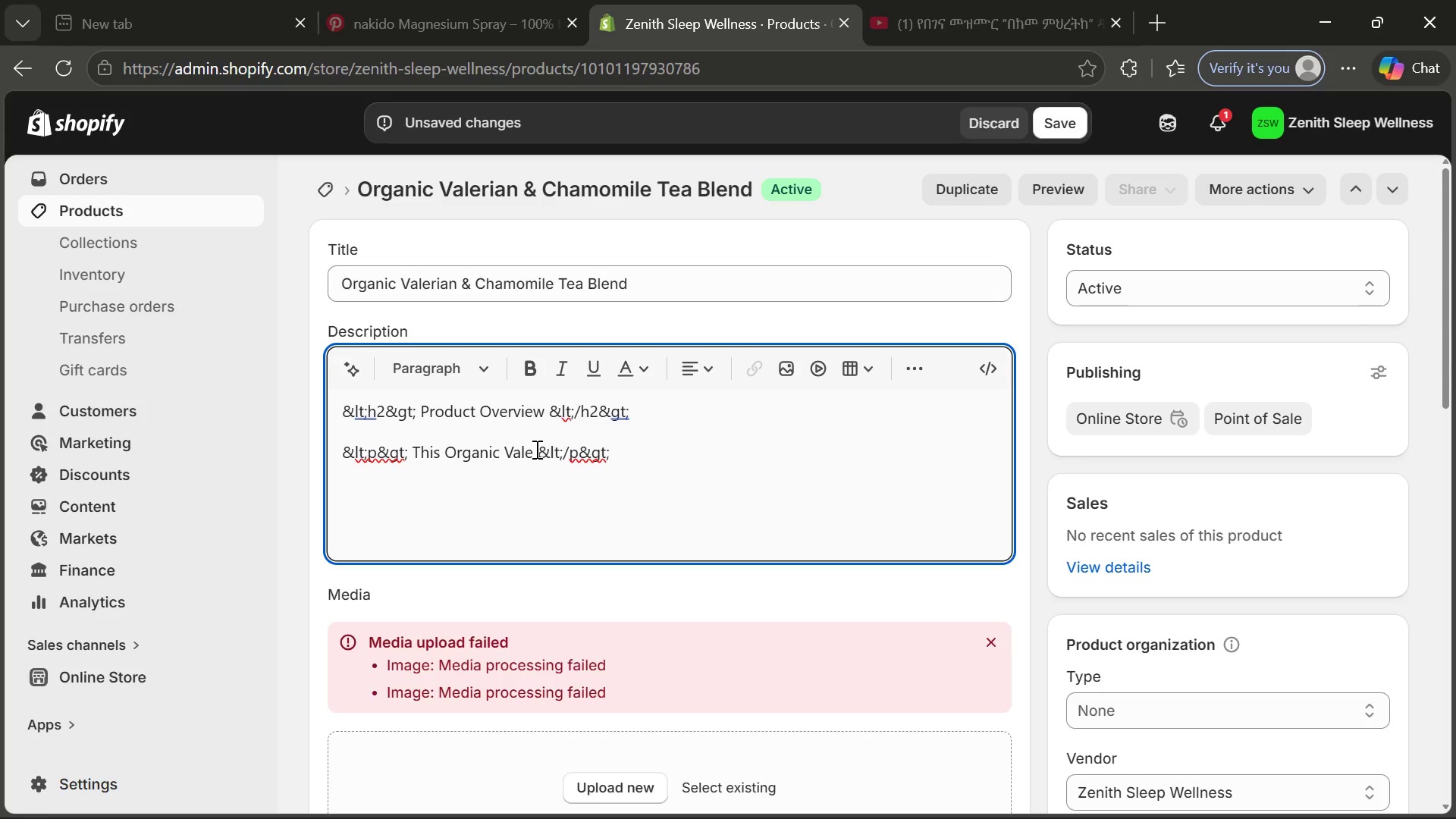 
type(rina *)
key(Backspace)
type(&)
 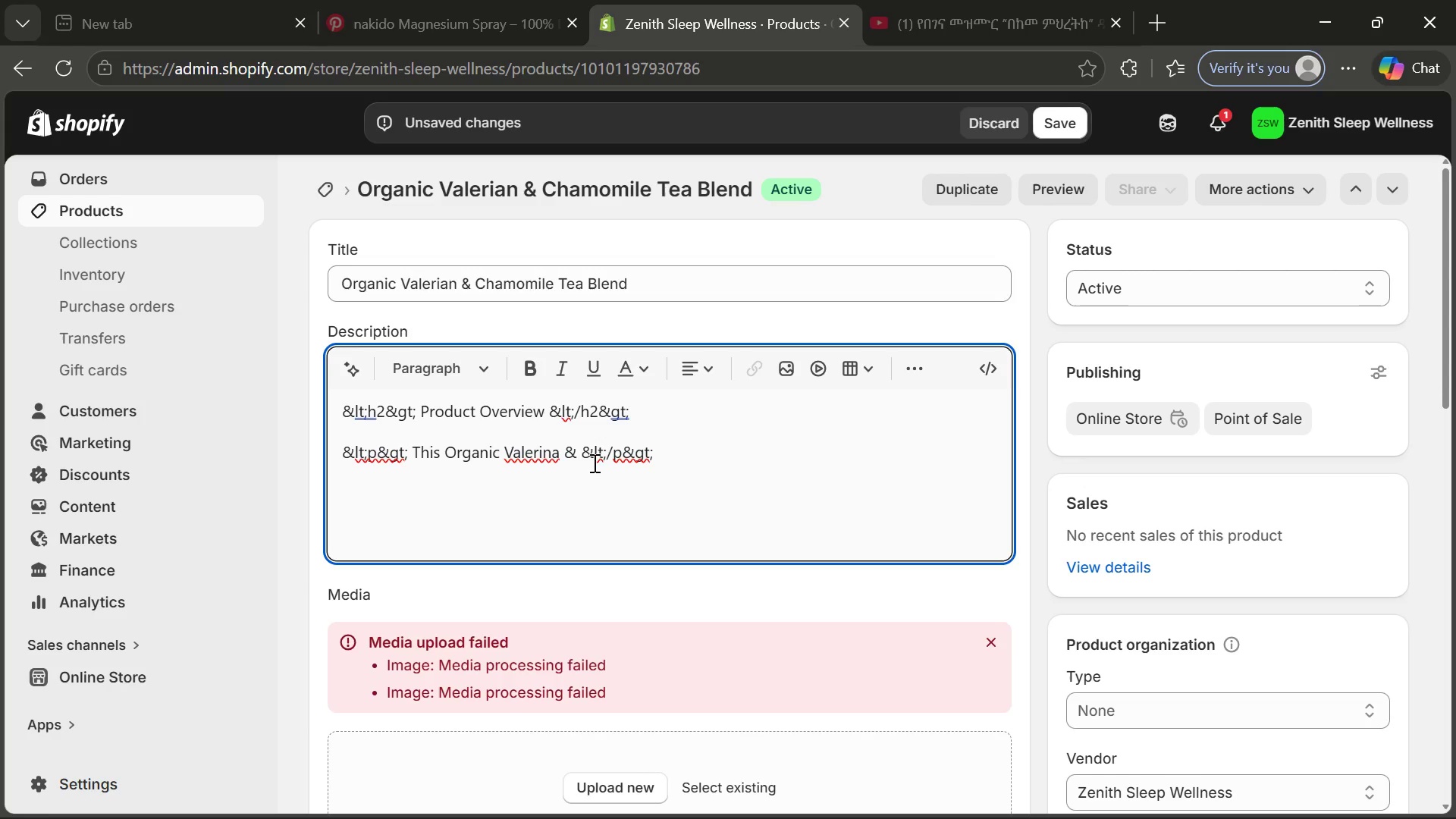 
left_click([557, 452])
 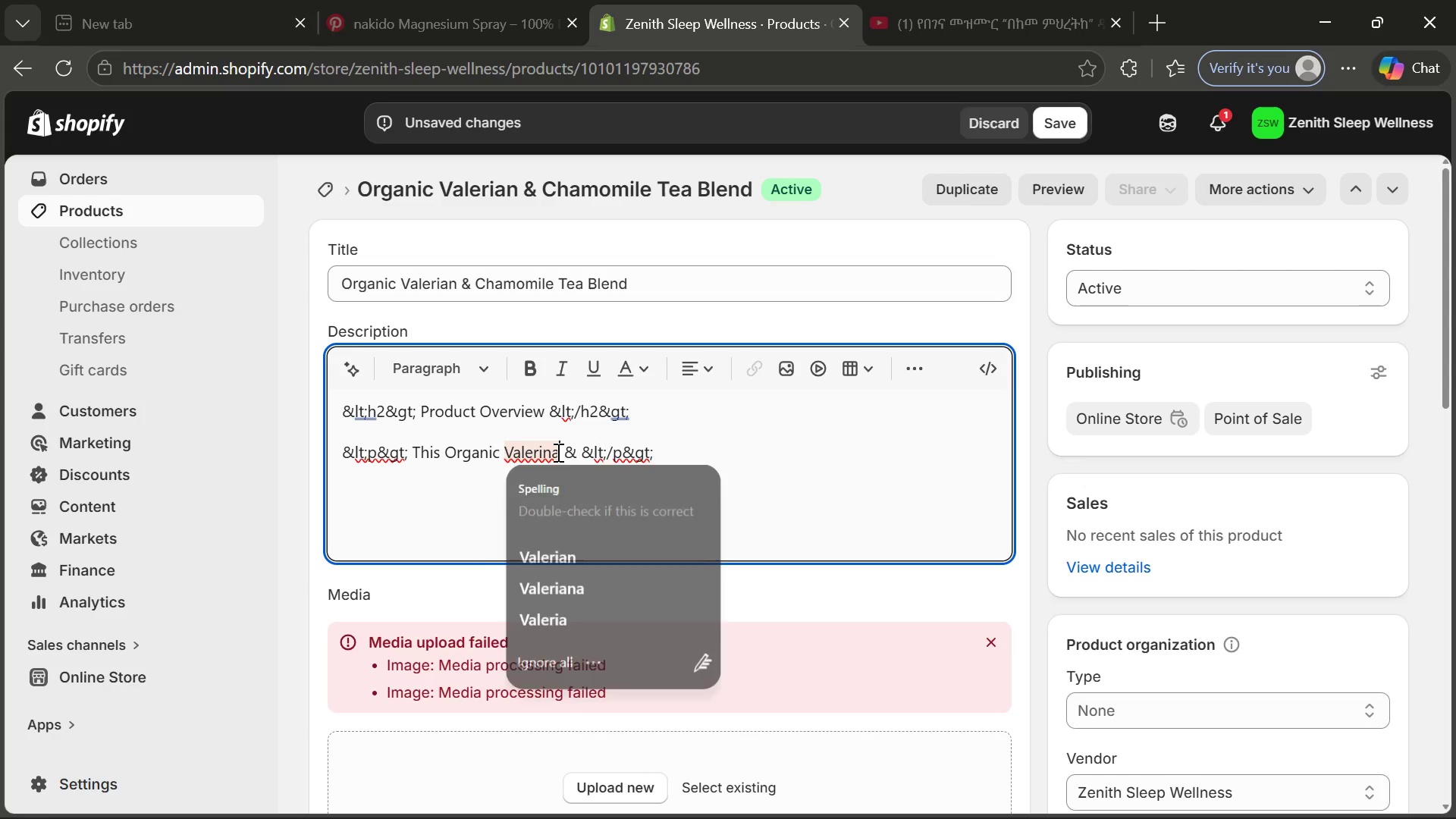 
key(Backspace)
key(Backspace)
type(an)
 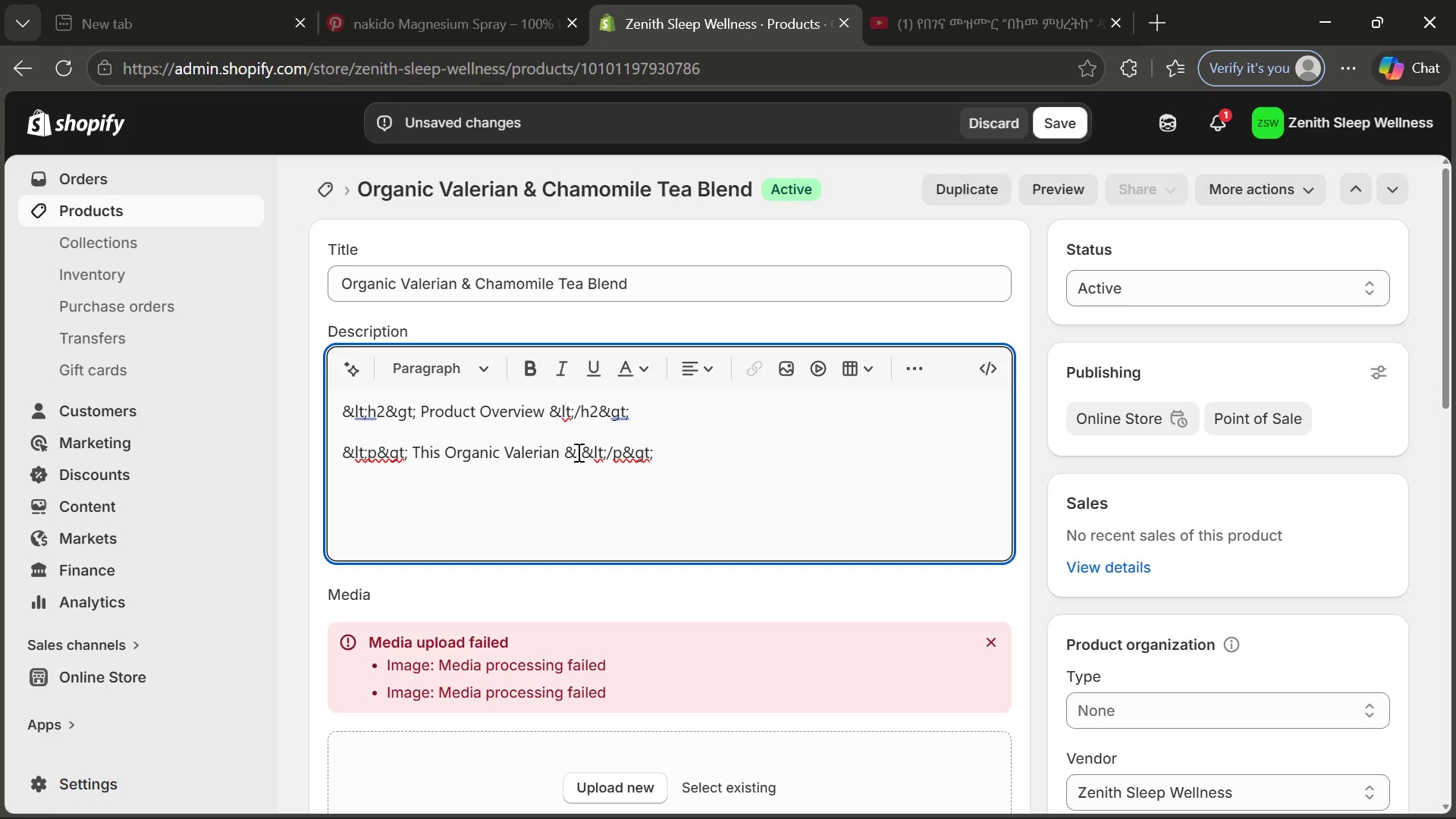 
left_click([577, 452])
 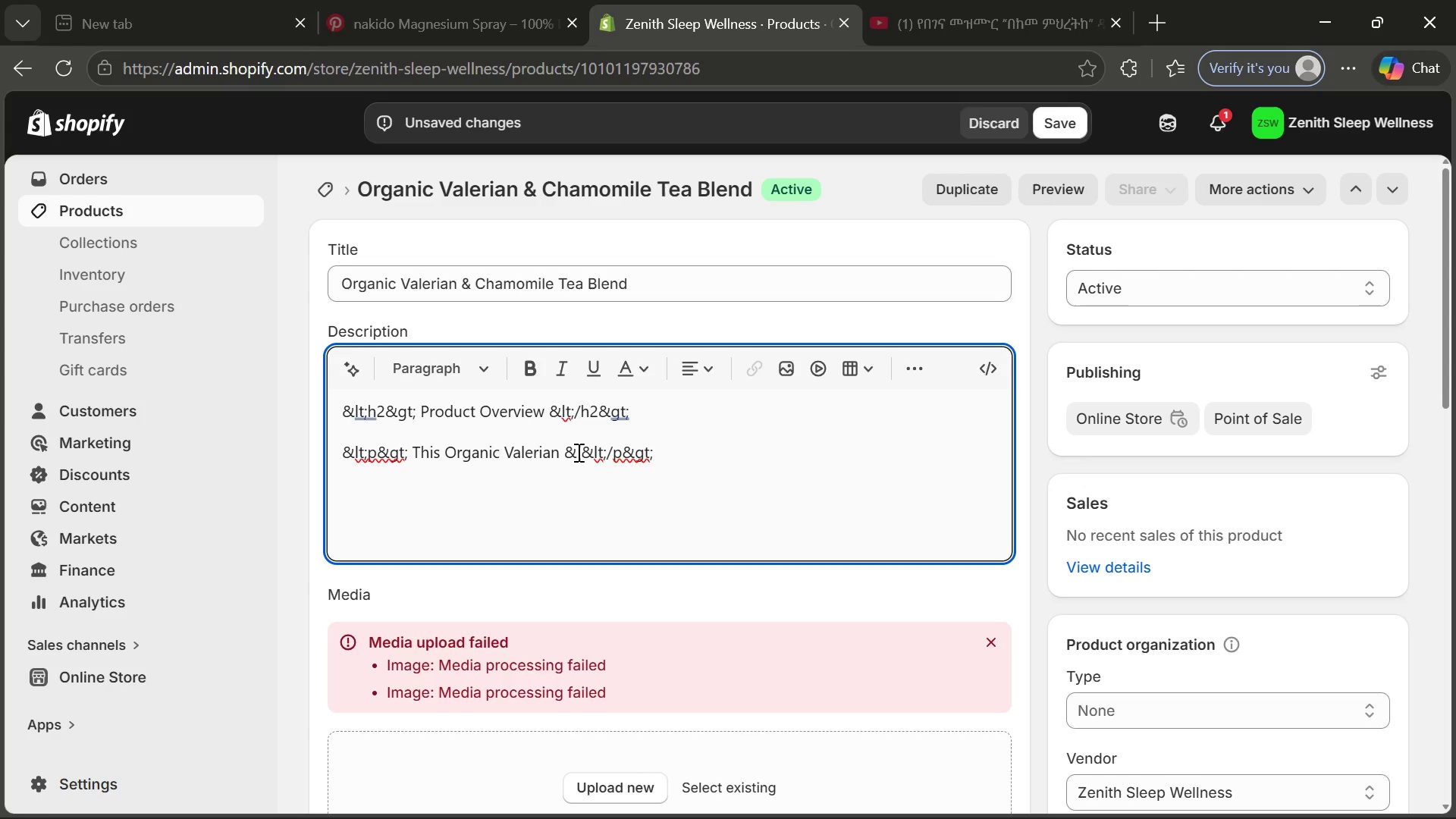 
type( Chamomile Tea Blend is a herbal sleep support formula designed to improve )
 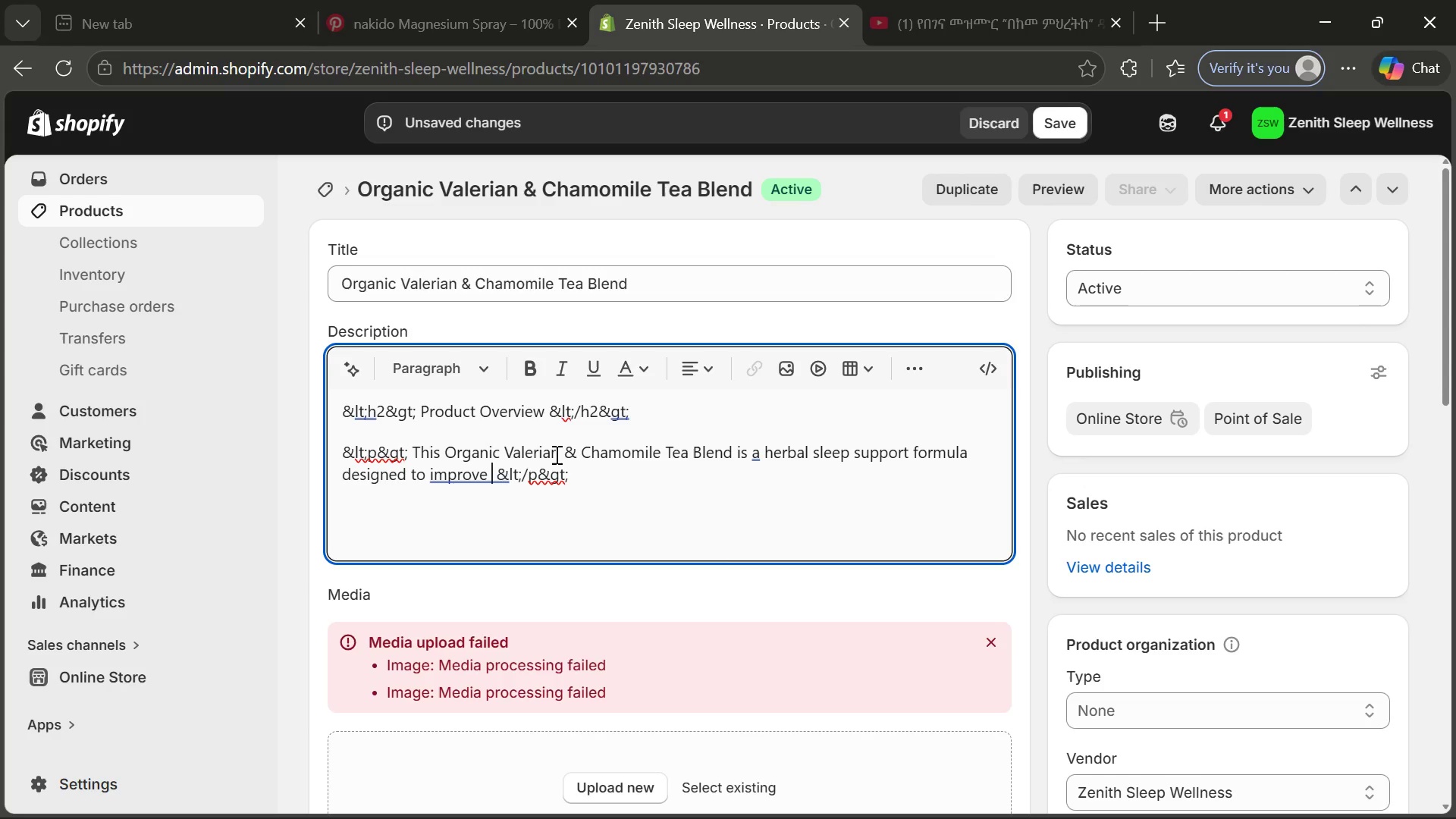 
wait(6.08)
 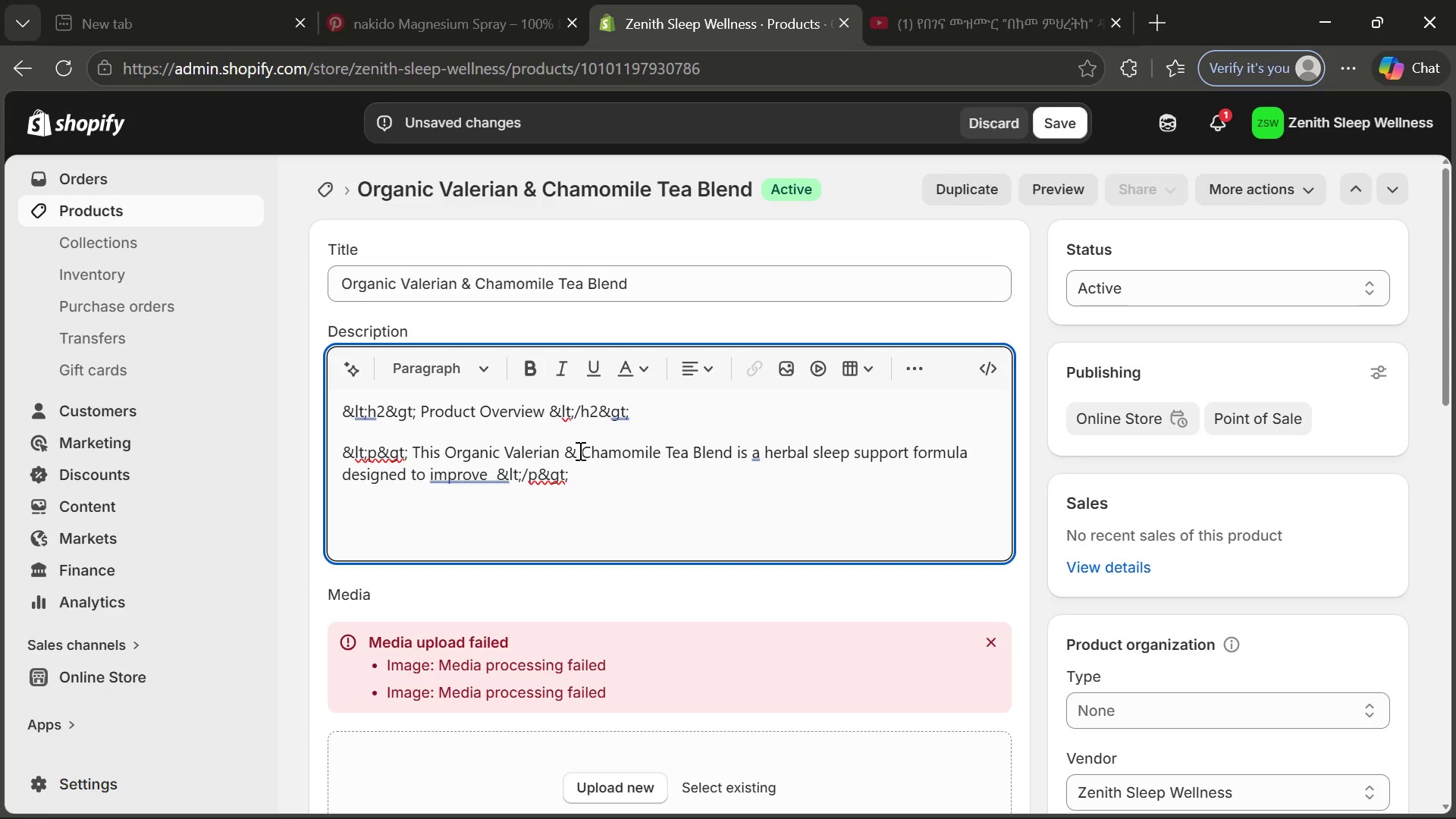 
left_click_drag(start_coordinate=[482, 471], to_coordinate=[425, 471])
 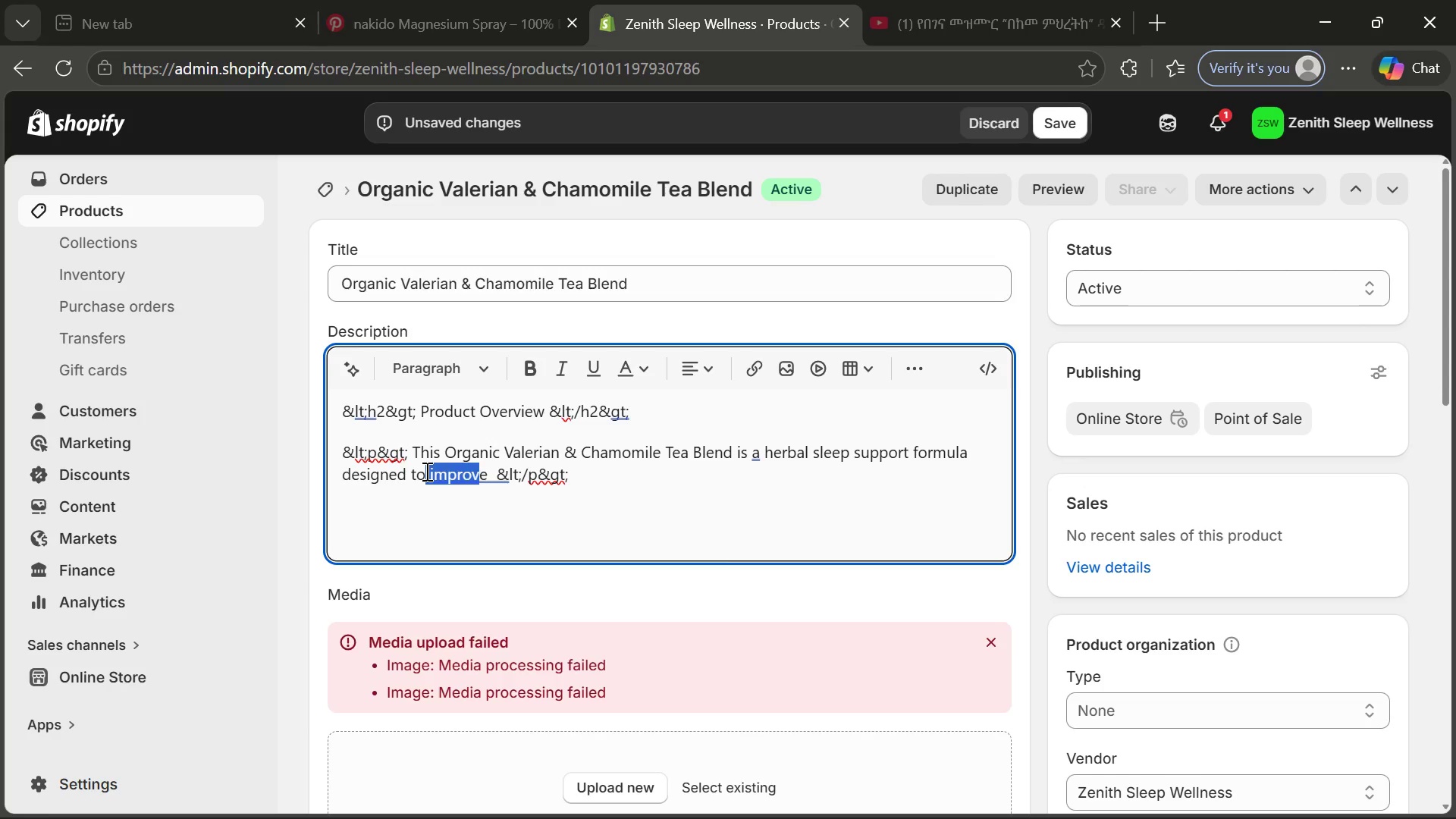 
double_click([425, 471])
 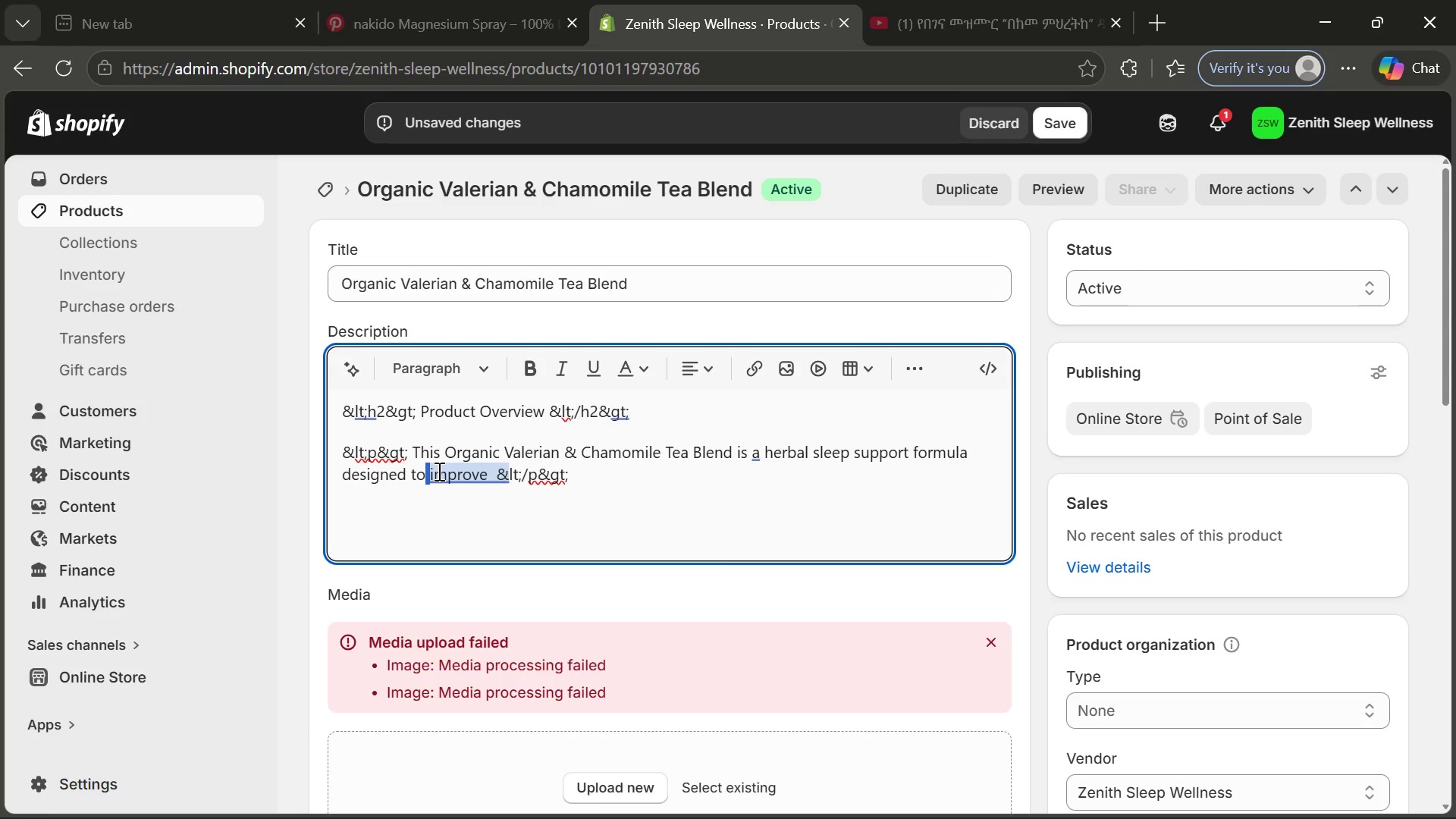 
double_click([438, 471])
 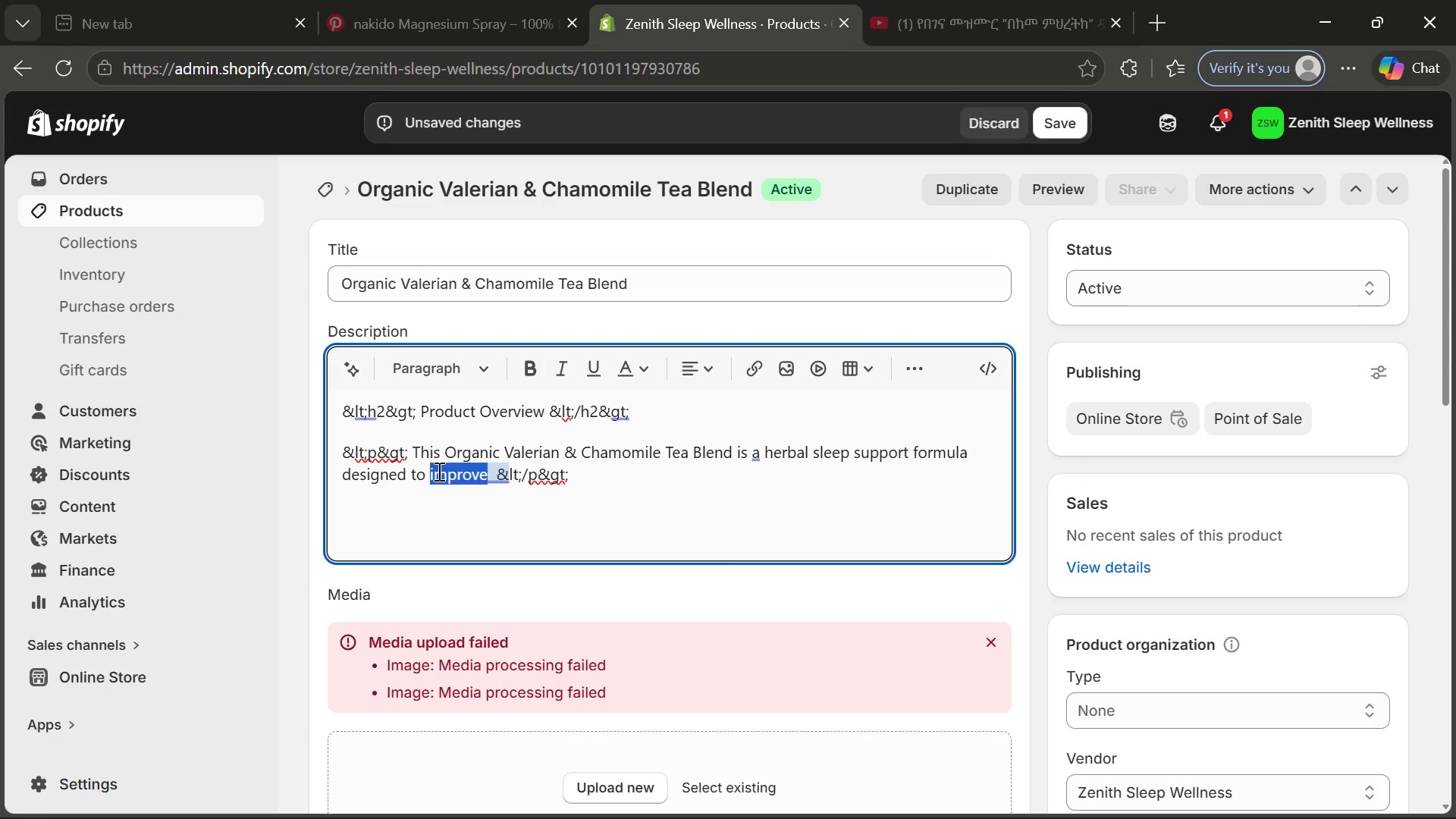 
type(promote relaxation nati)
key(Backspace)
type(urally. It combines two traditional used )
 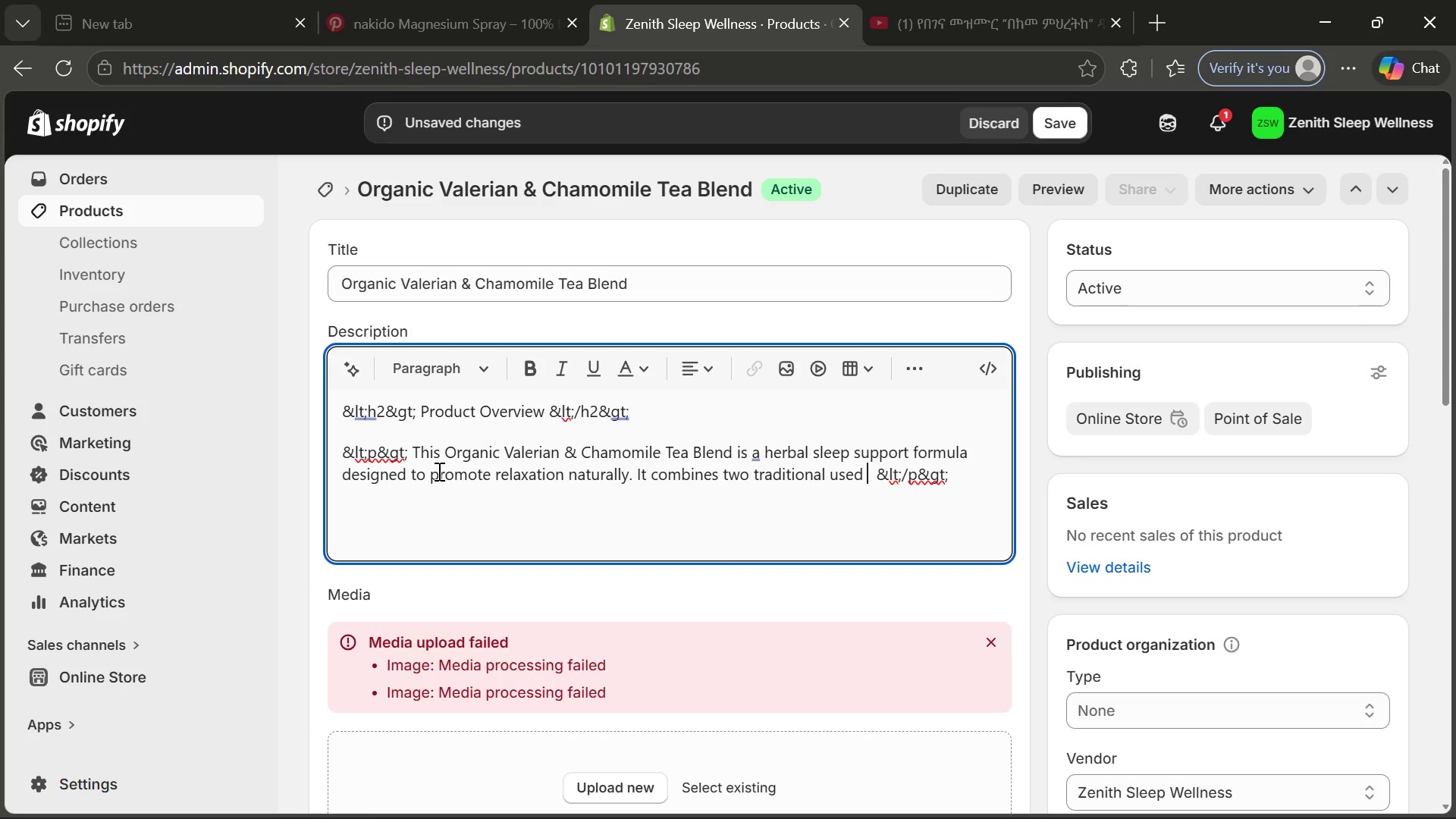 
type(botanical ingredients j)
key(Backspace)
type(known for their calming effects on the nervous system.)
 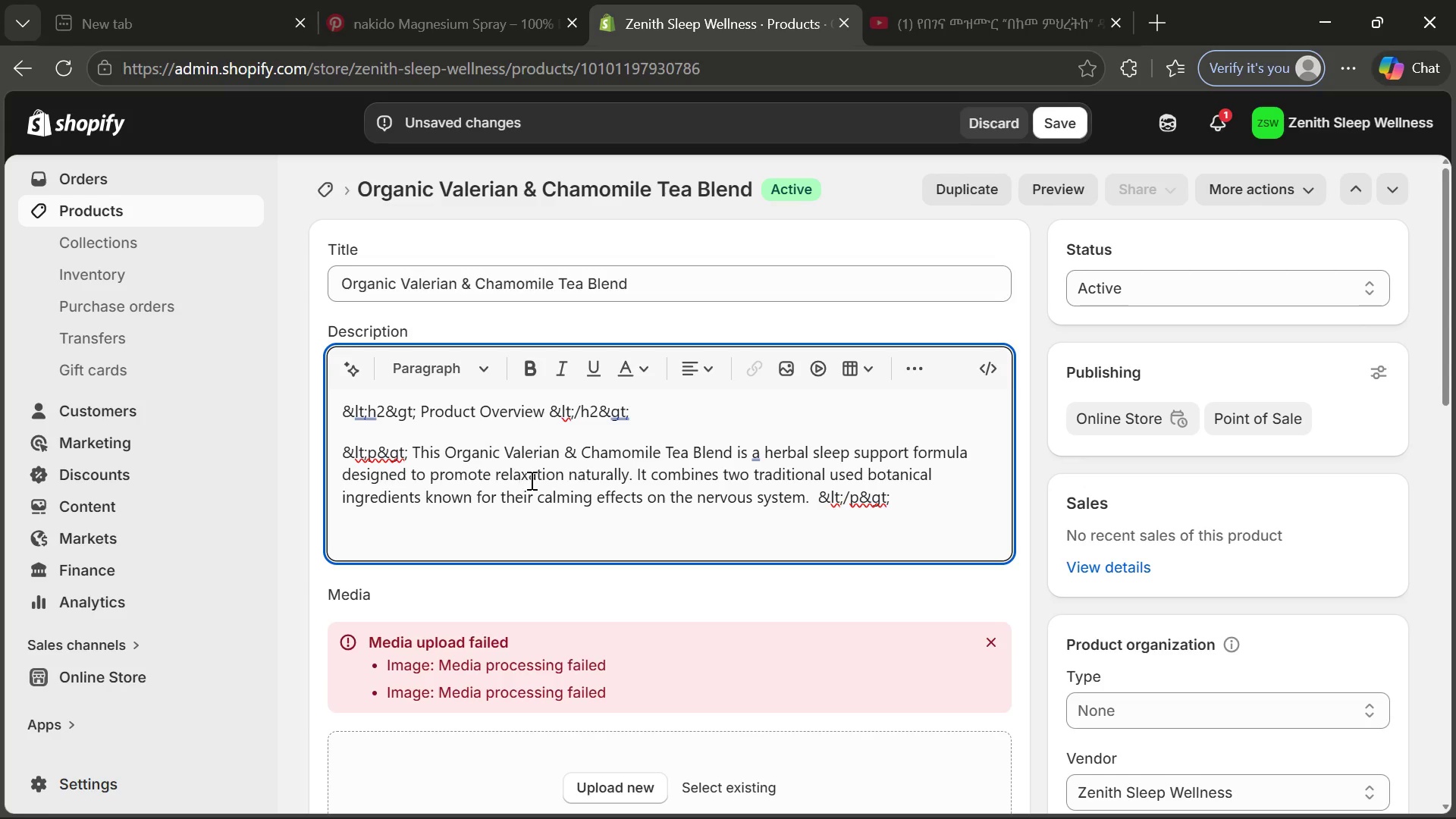 
key(ArrowRight)
 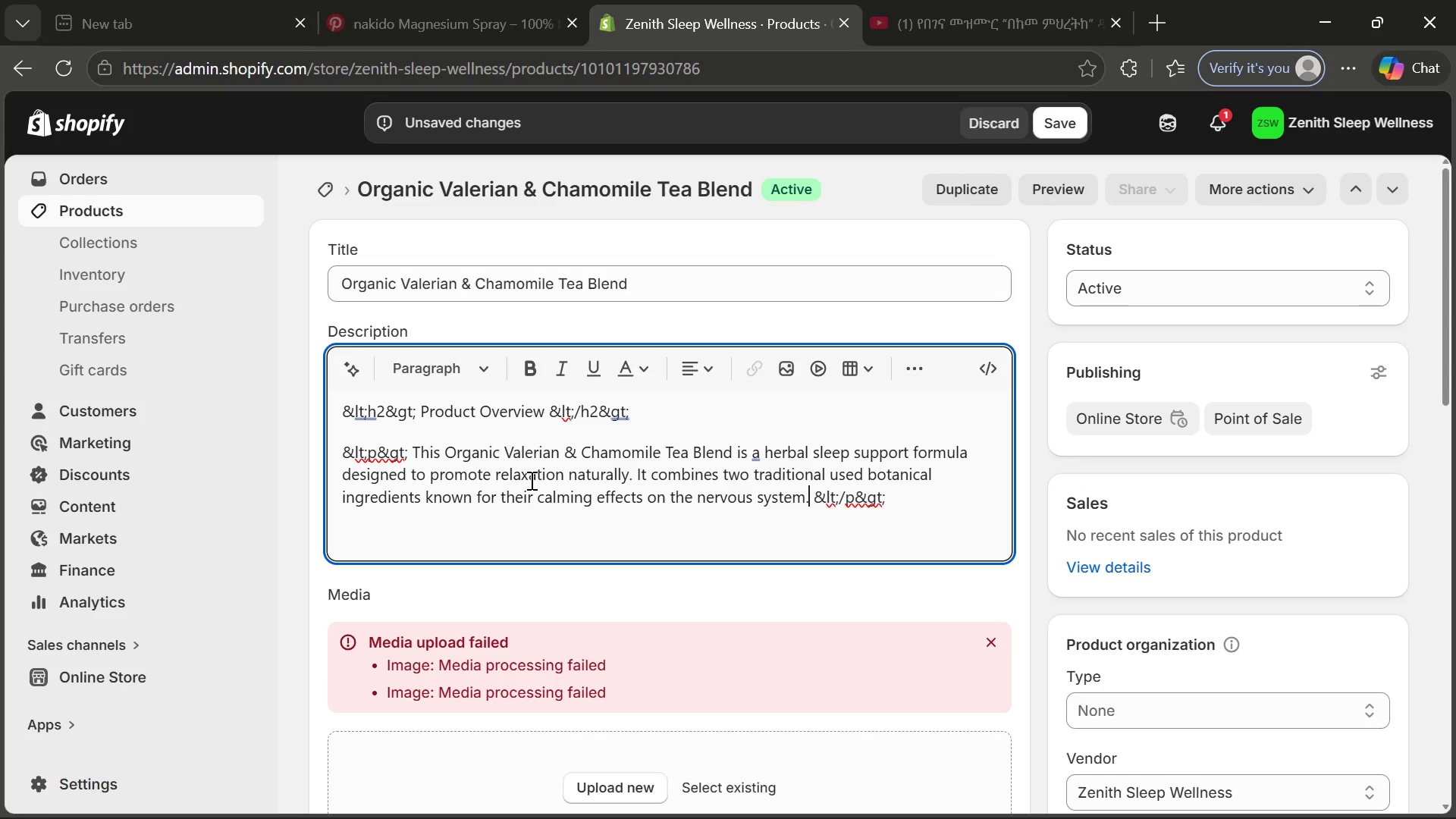 
key(Backspace)
 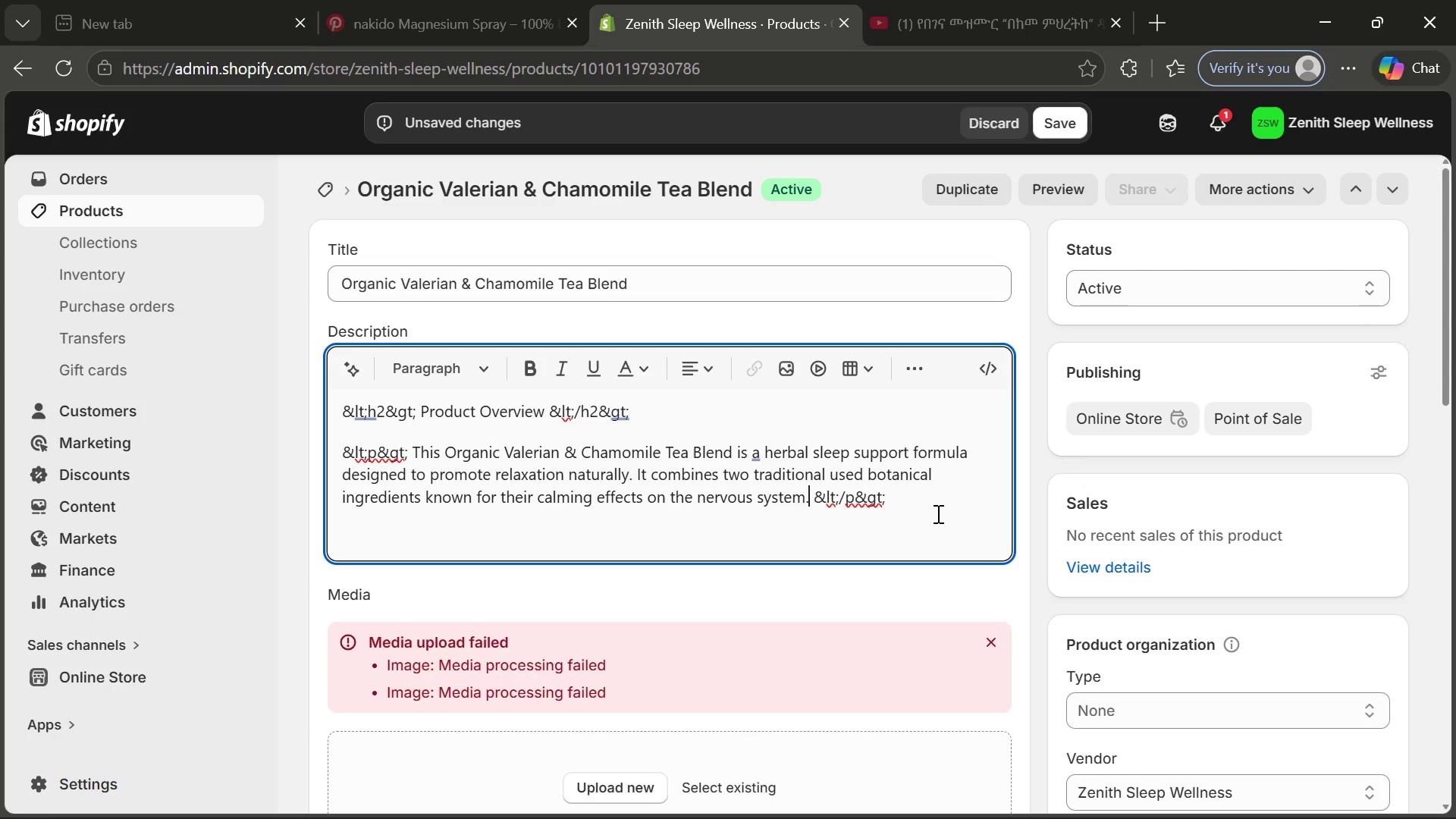 
left_click([917, 502])
 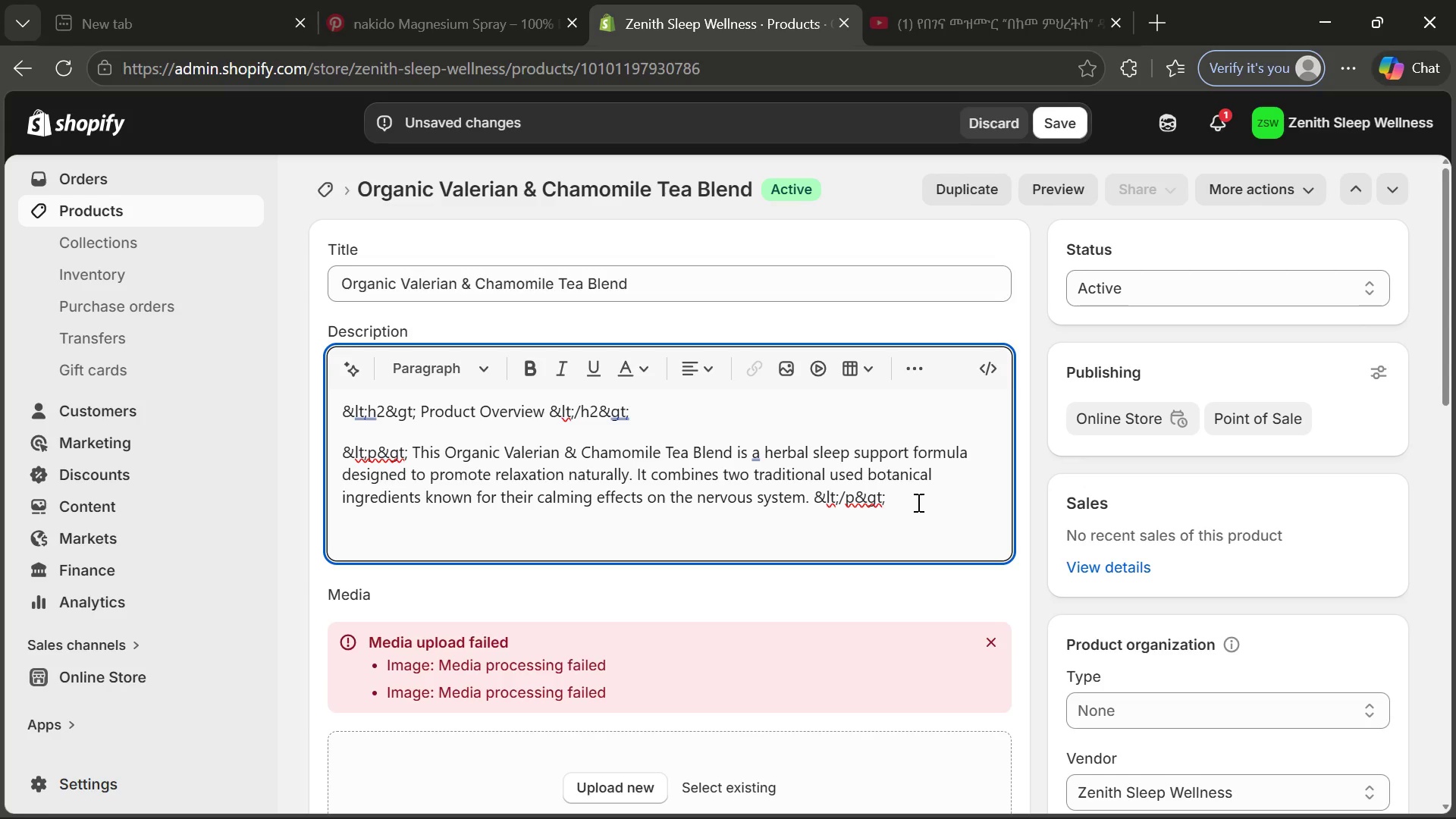 
wait(32.33)
 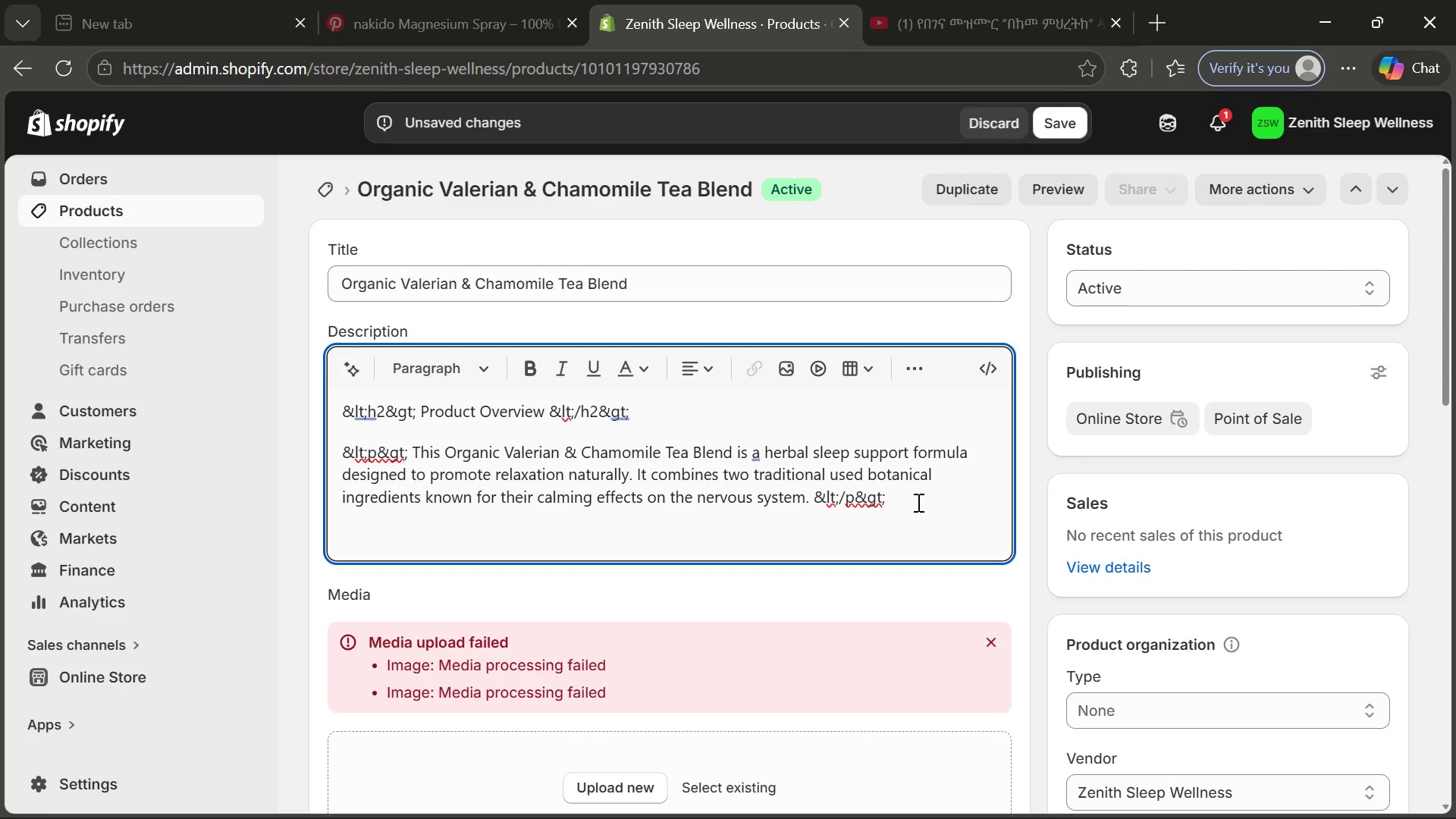 
key(Enter)
 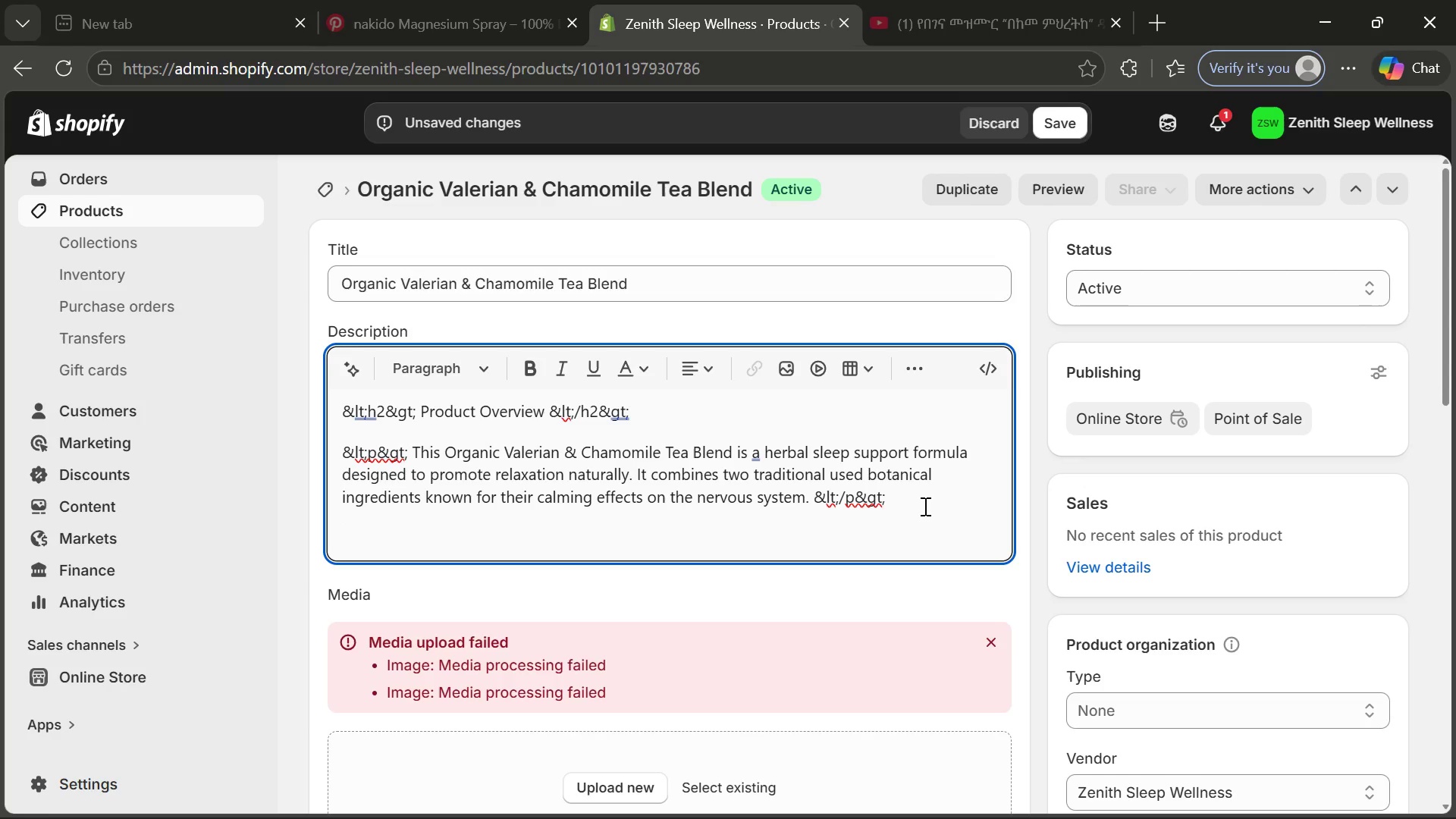 
left_click_drag(start_coordinate=[924, 506], to_coordinate=[344, 449])
 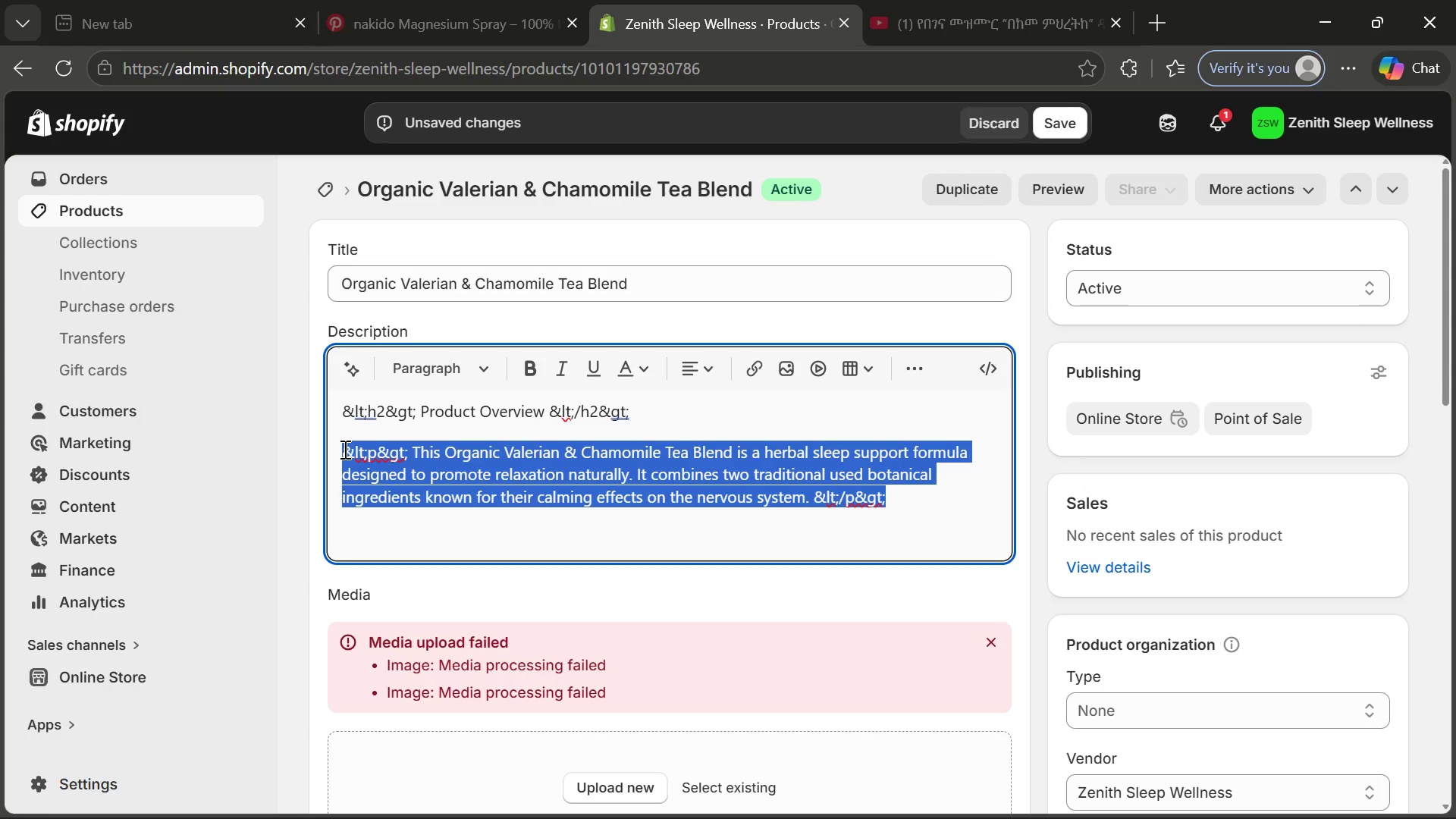 
key(Control+C)
 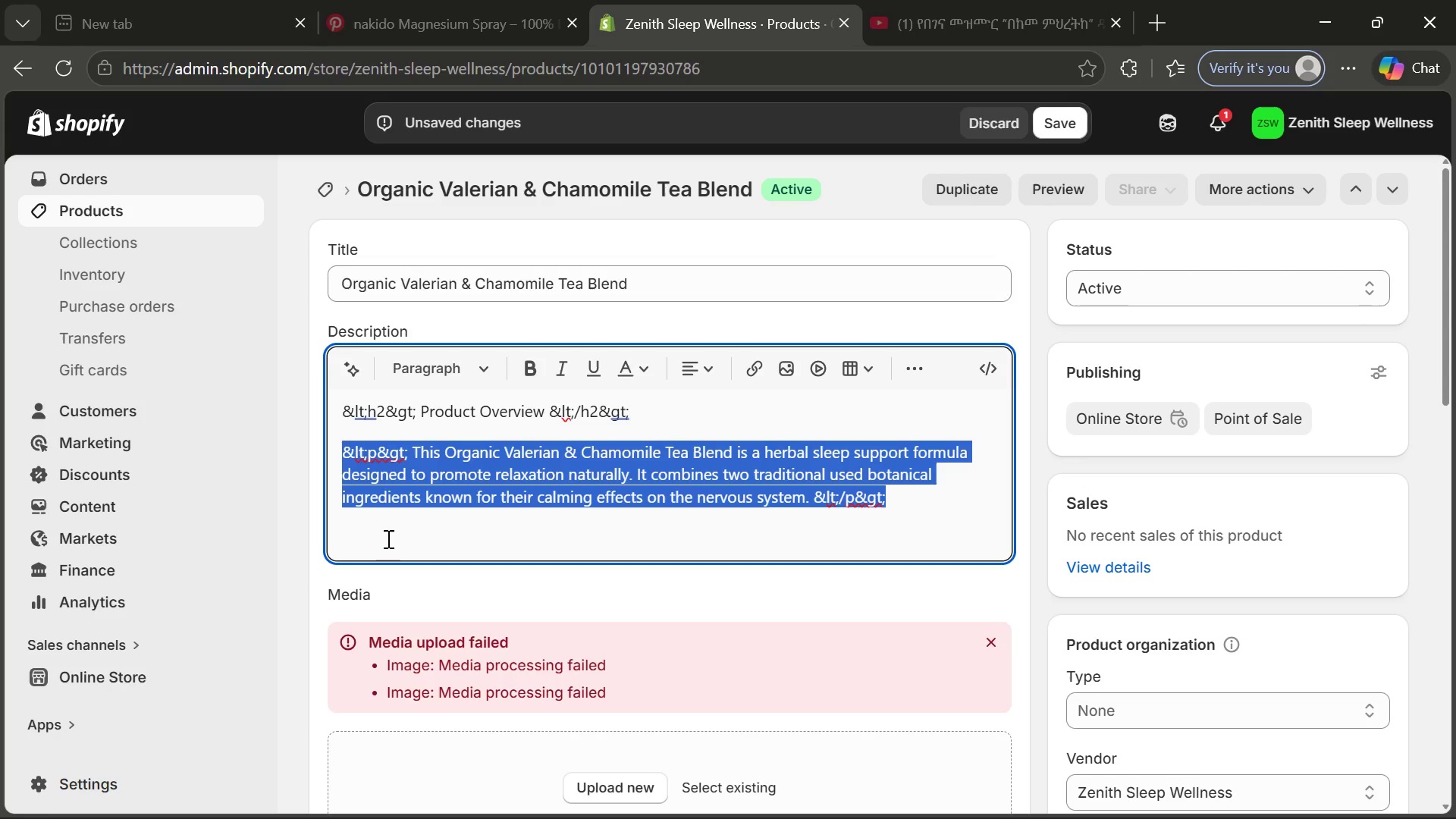 
left_click([388, 536])
 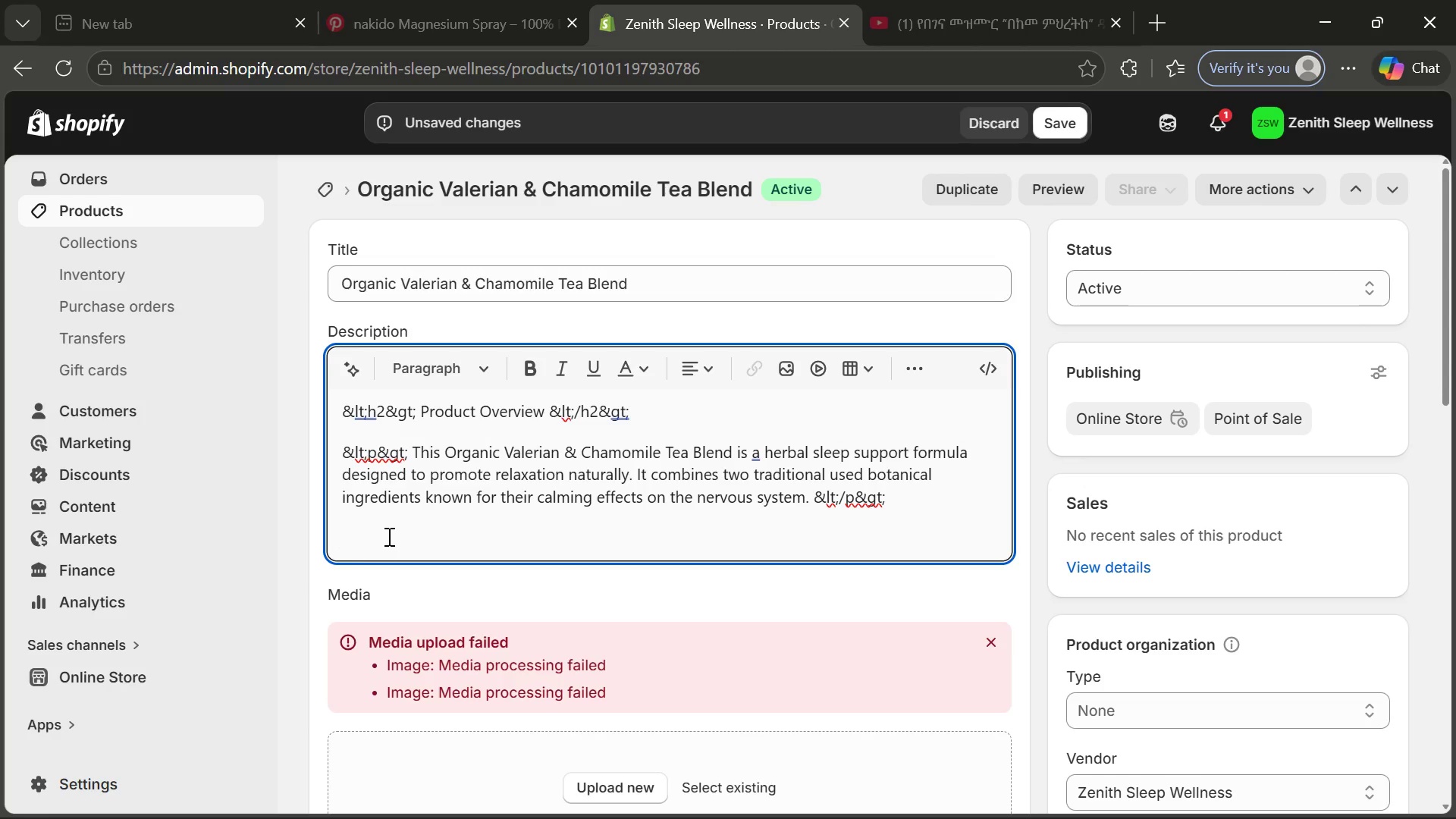 
key(Control+V)
 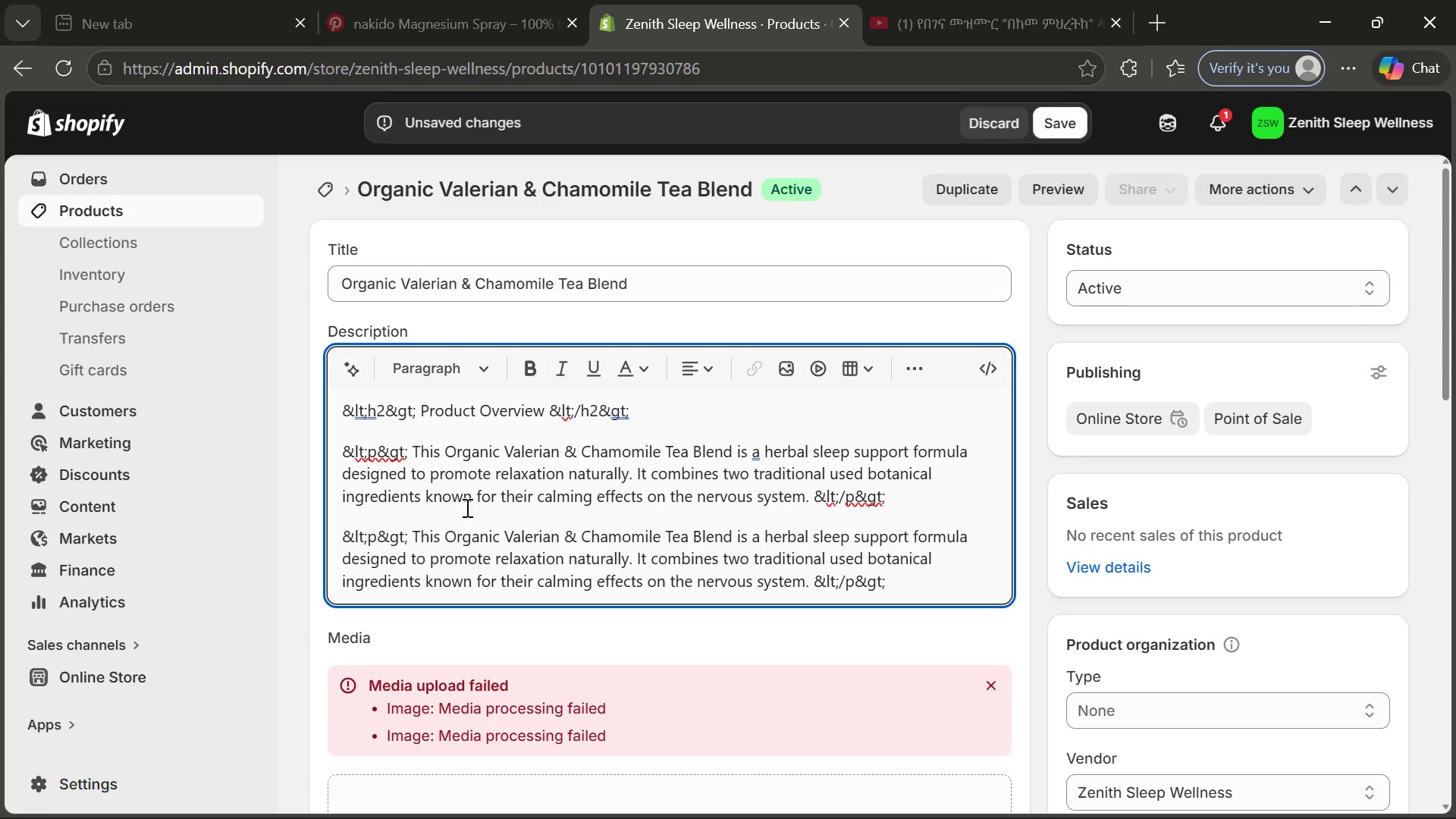 
wait(26.02)
 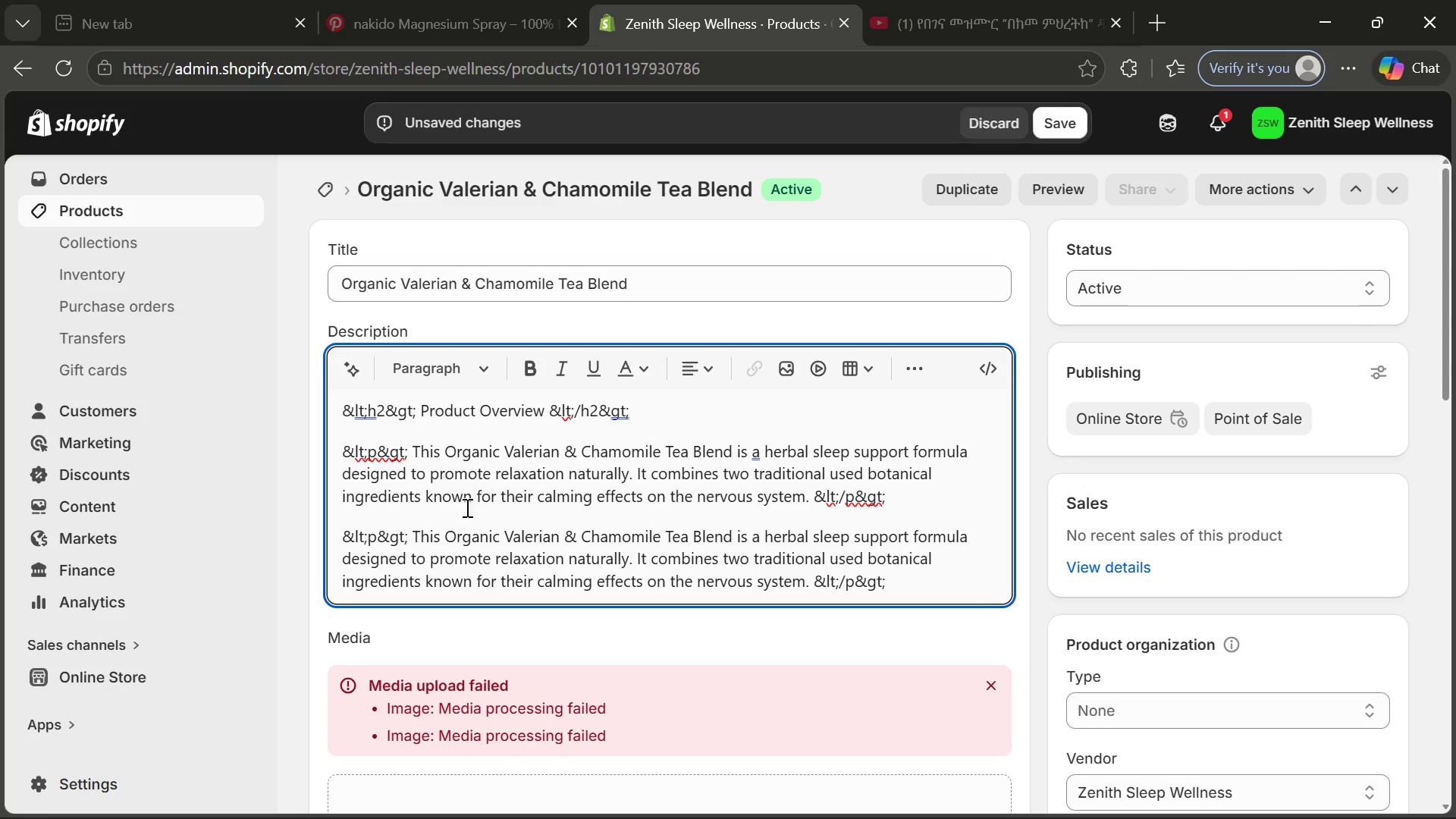 
left_click_drag(start_coordinate=[413, 535], to_coordinate=[814, 583])
 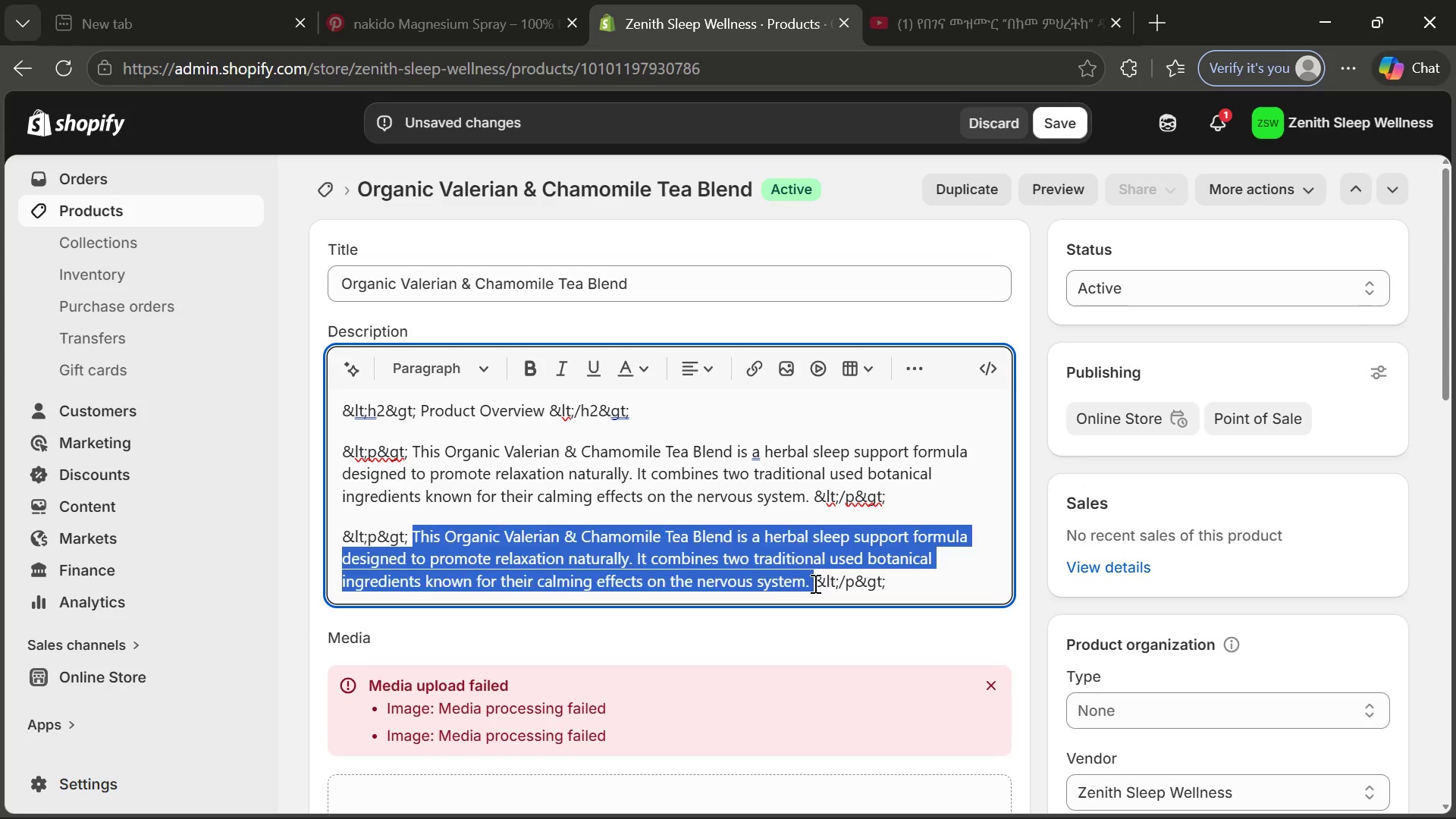 
key(Backspace)
 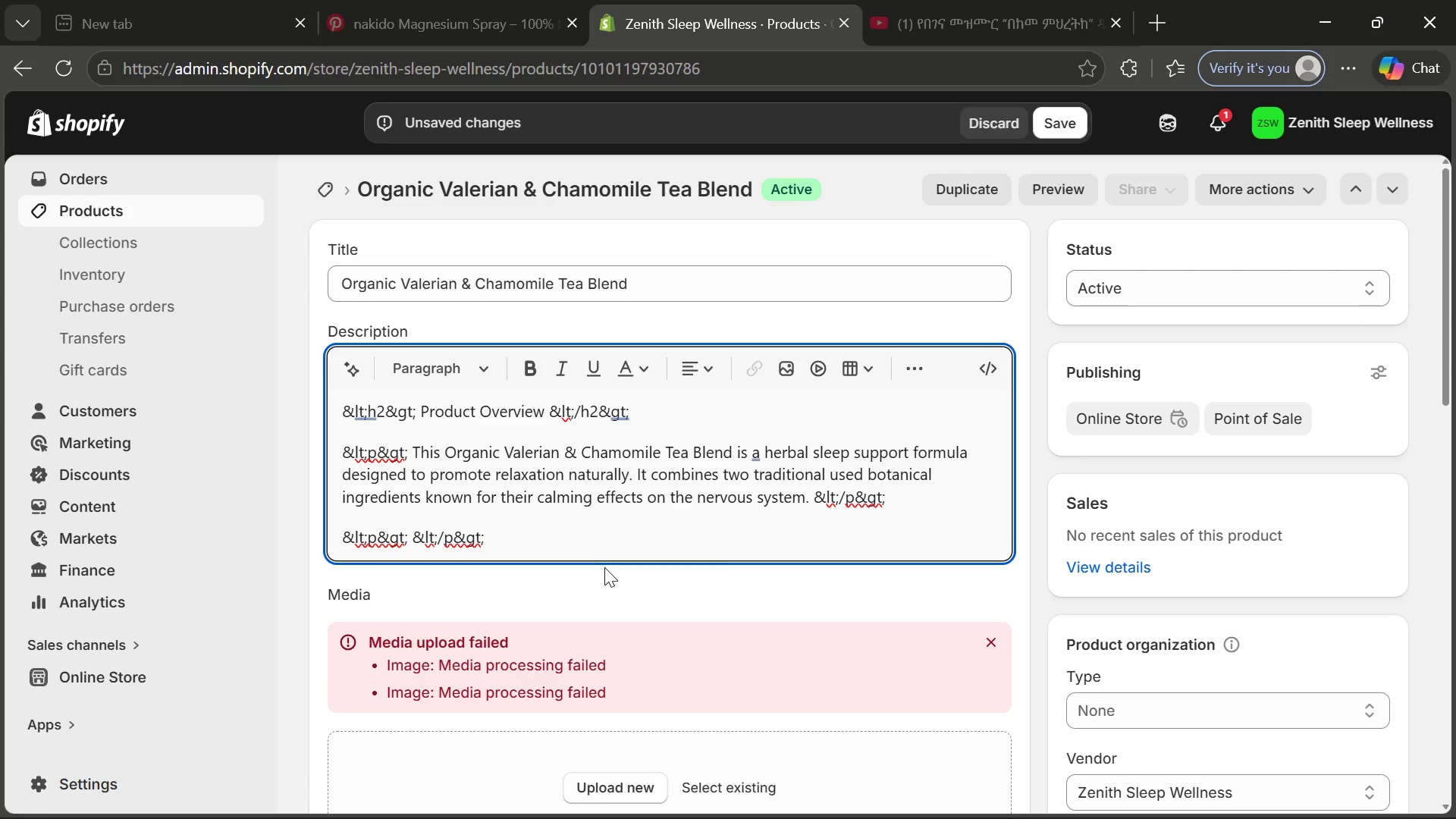 
wait(6.62)
 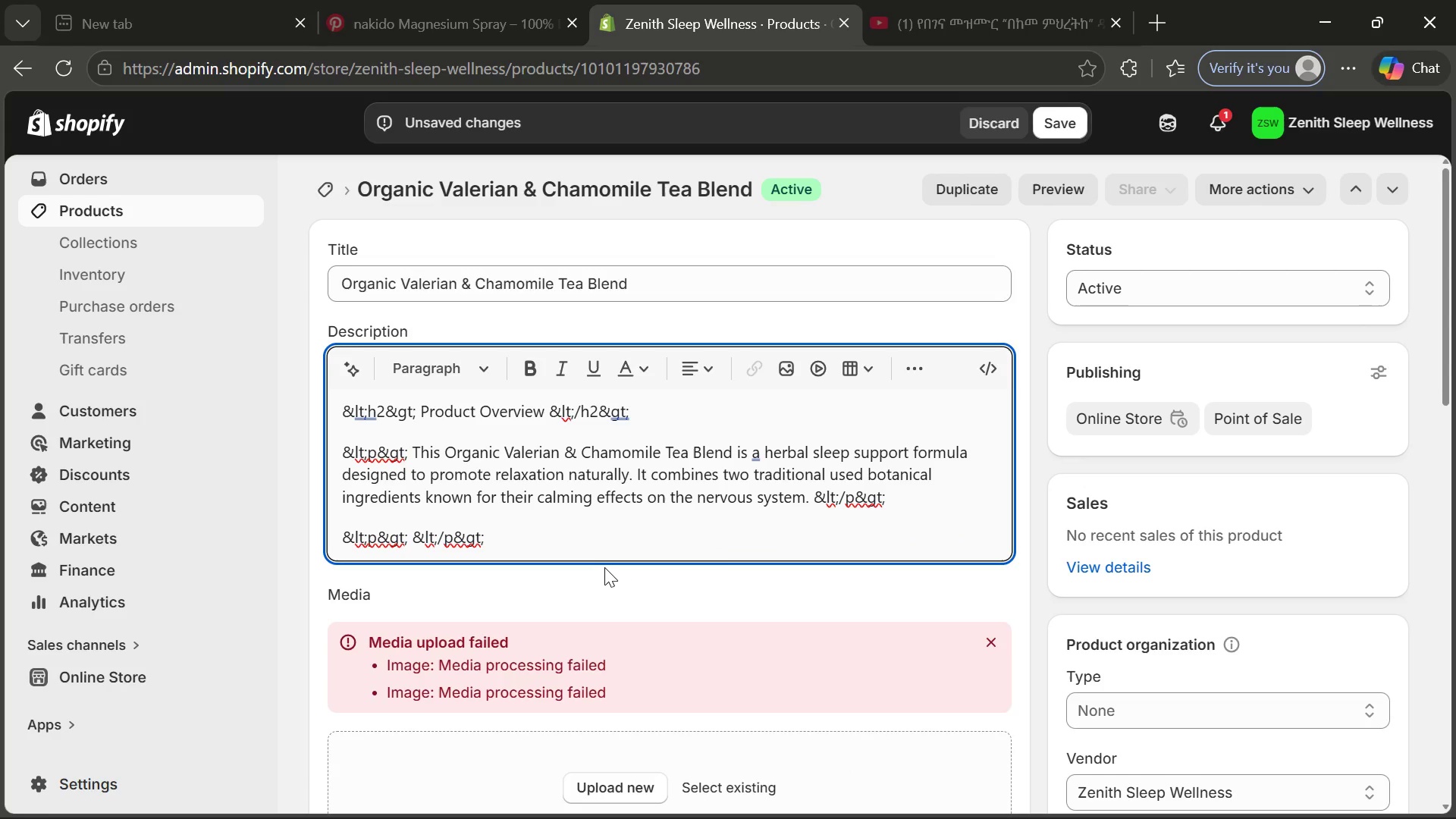 
key(CapsLock)
 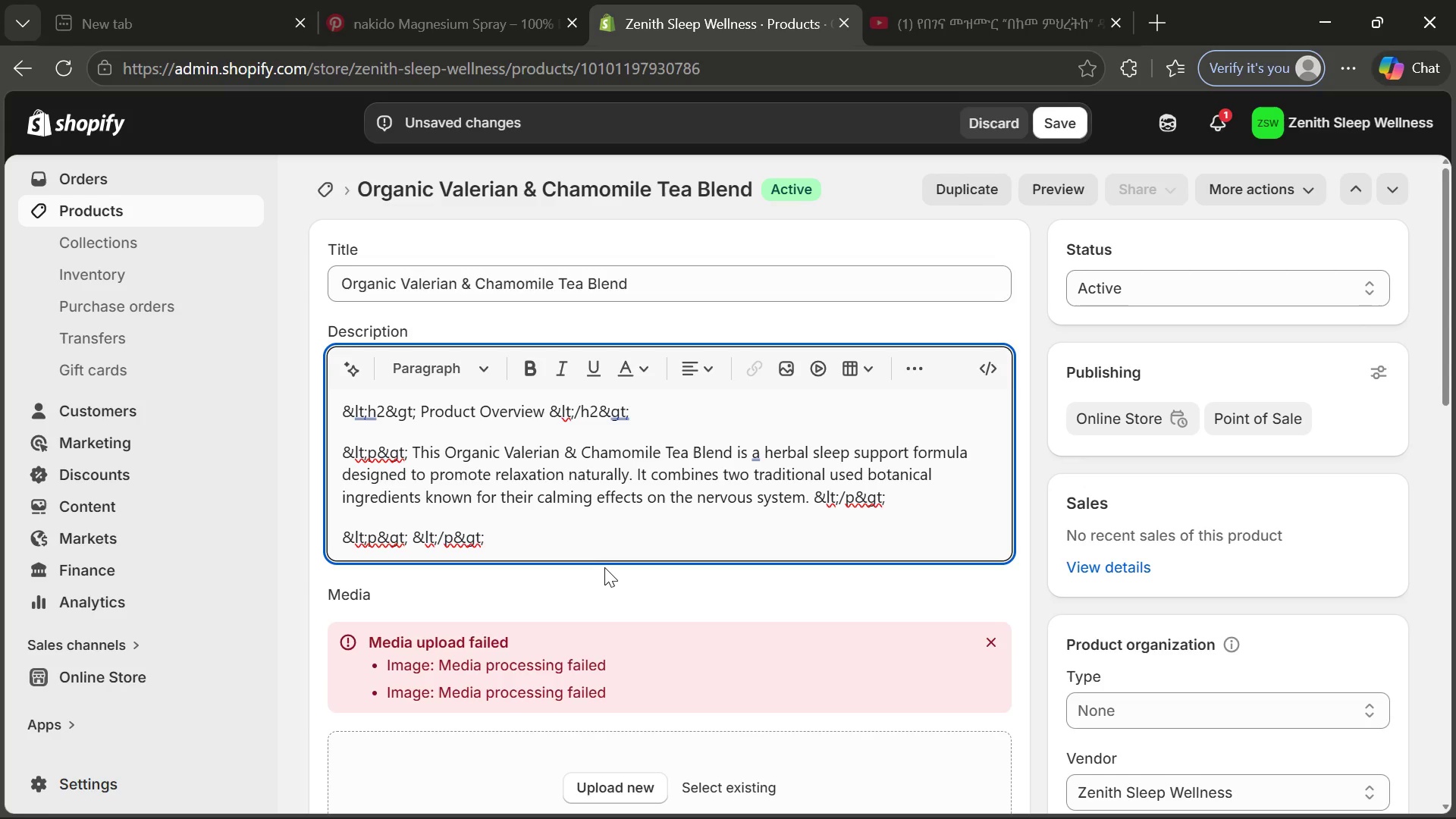 
wait(11.58)
 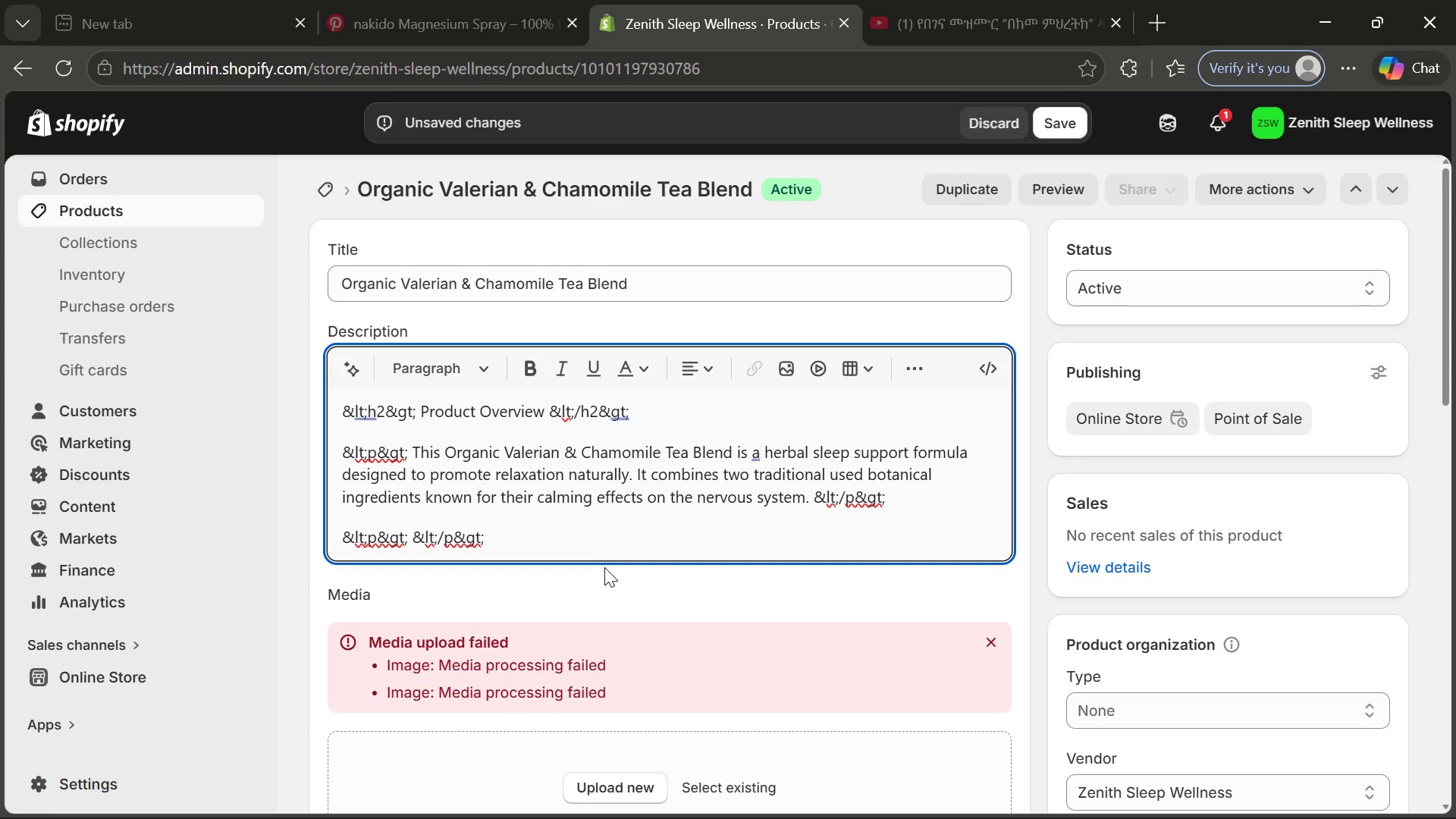 
left_click([811, 500])
 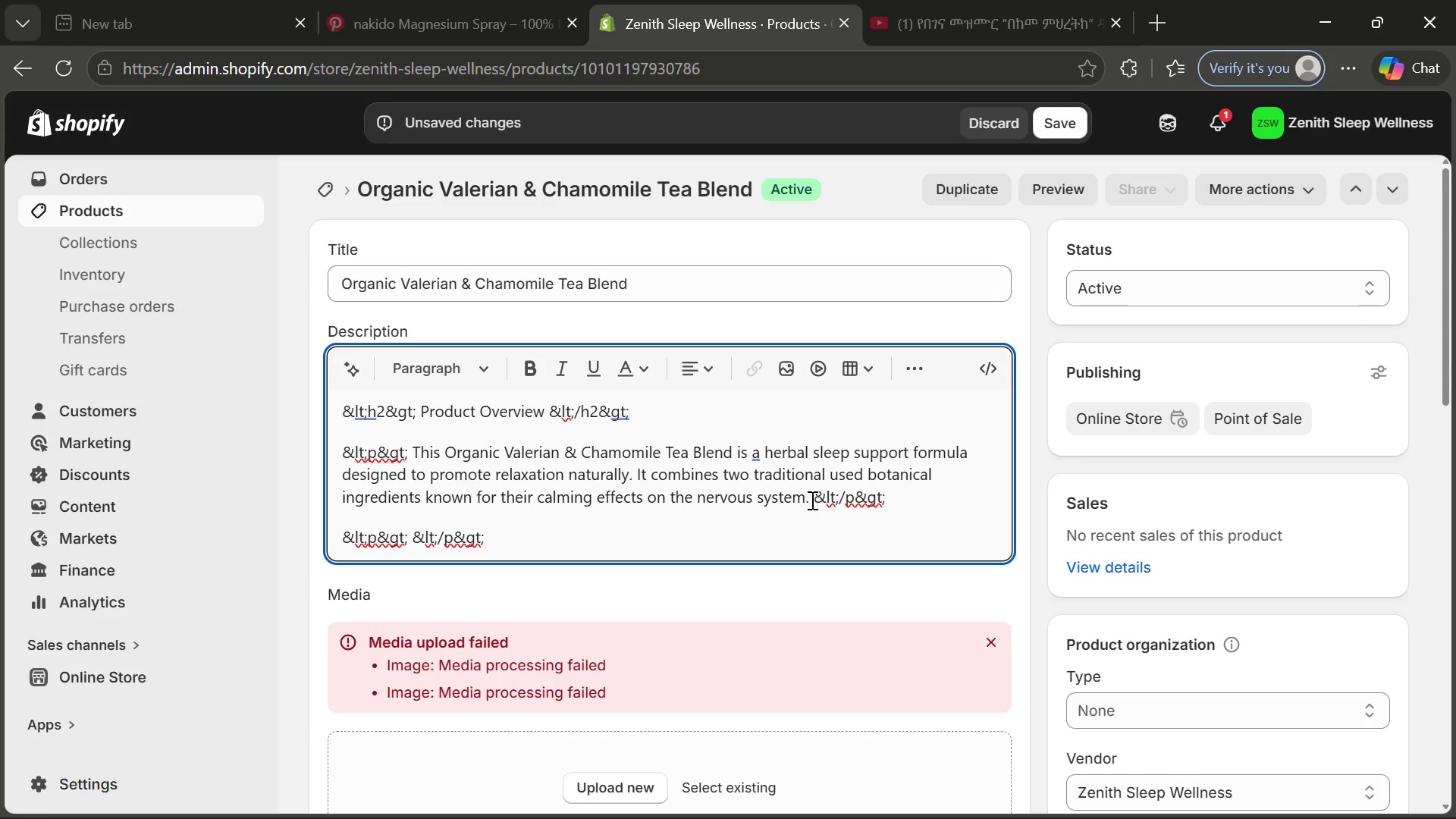 
type( This caffine-free blend)
 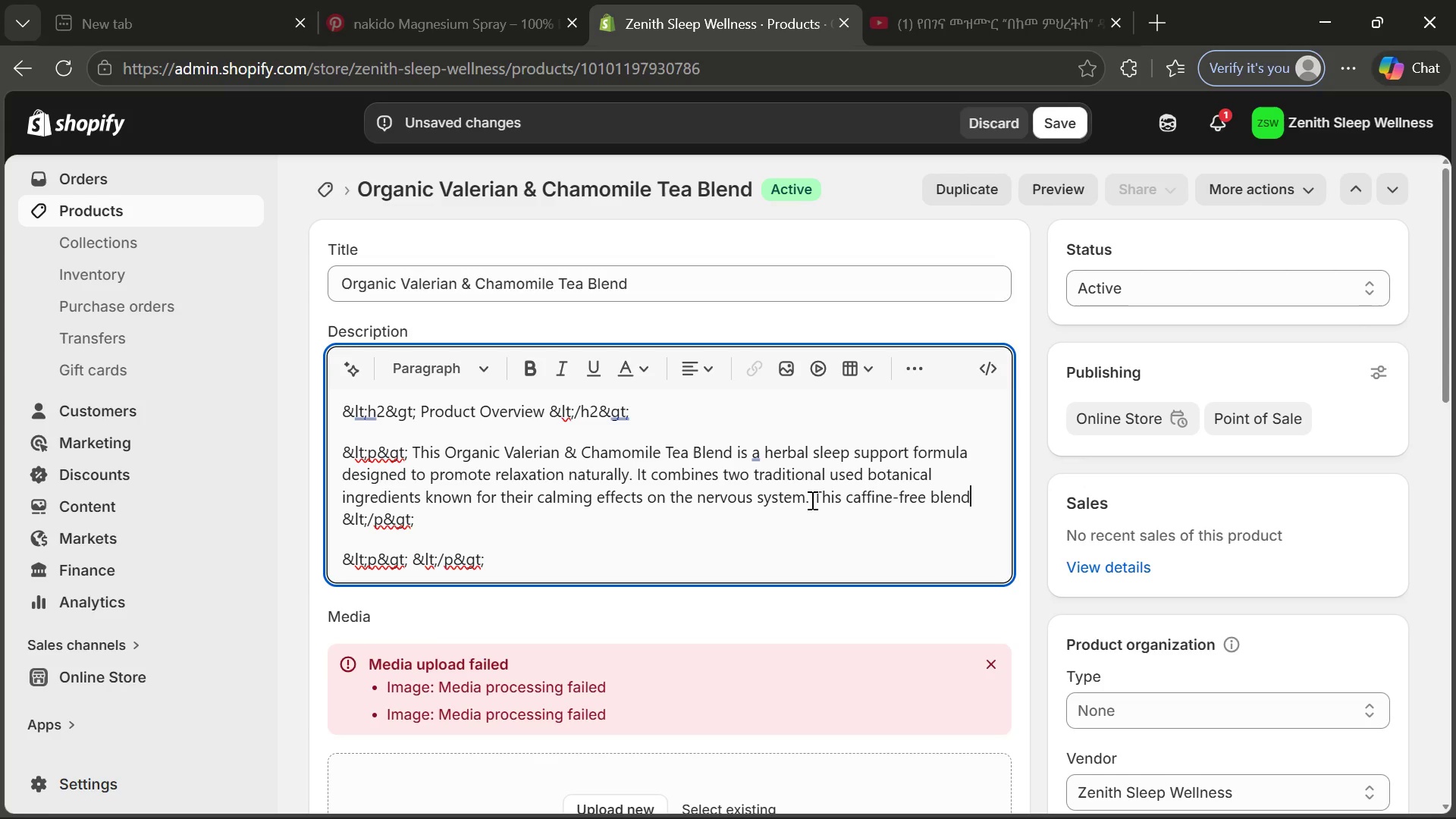 
key(Space)
 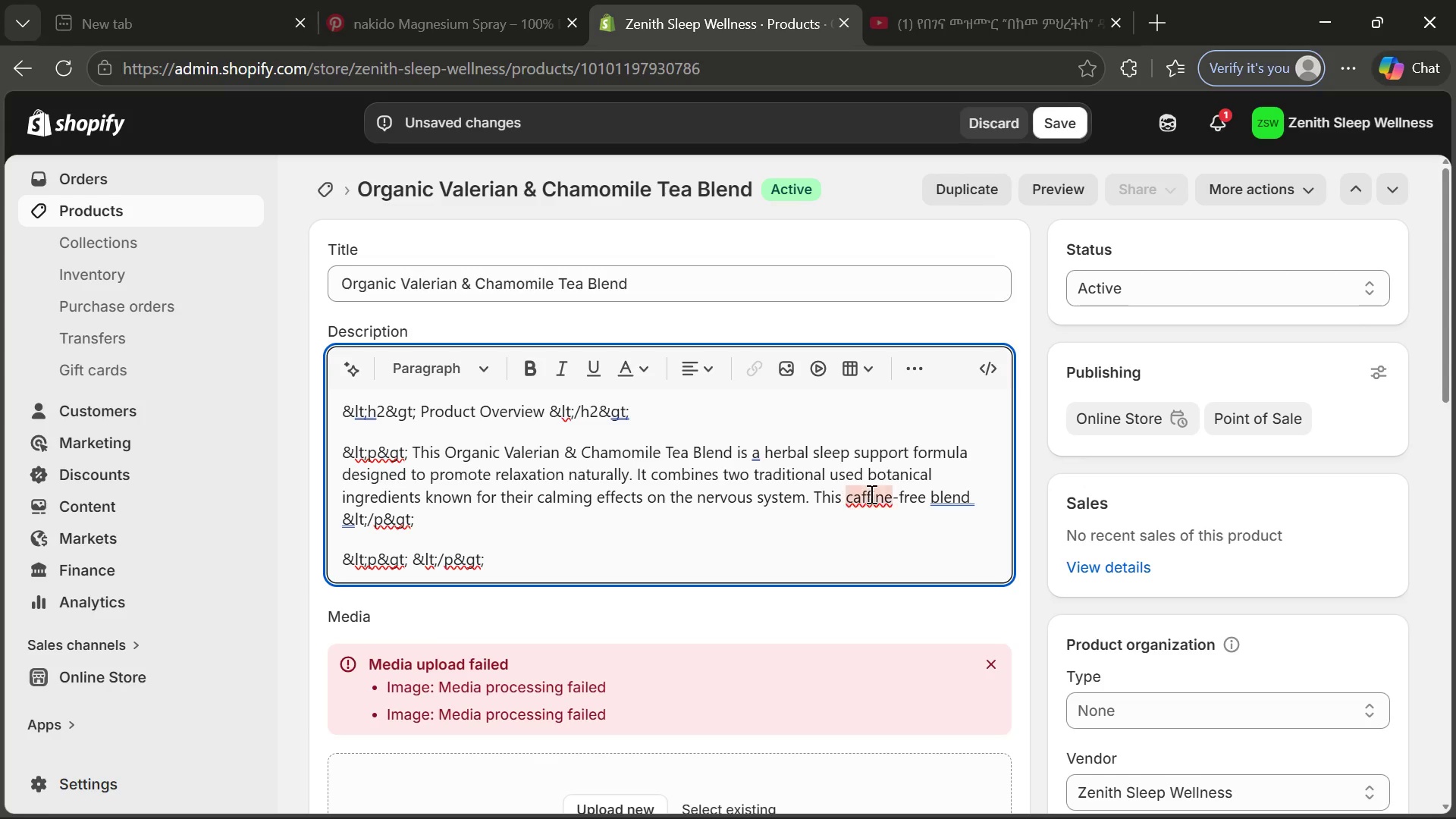 
left_click([880, 491])
 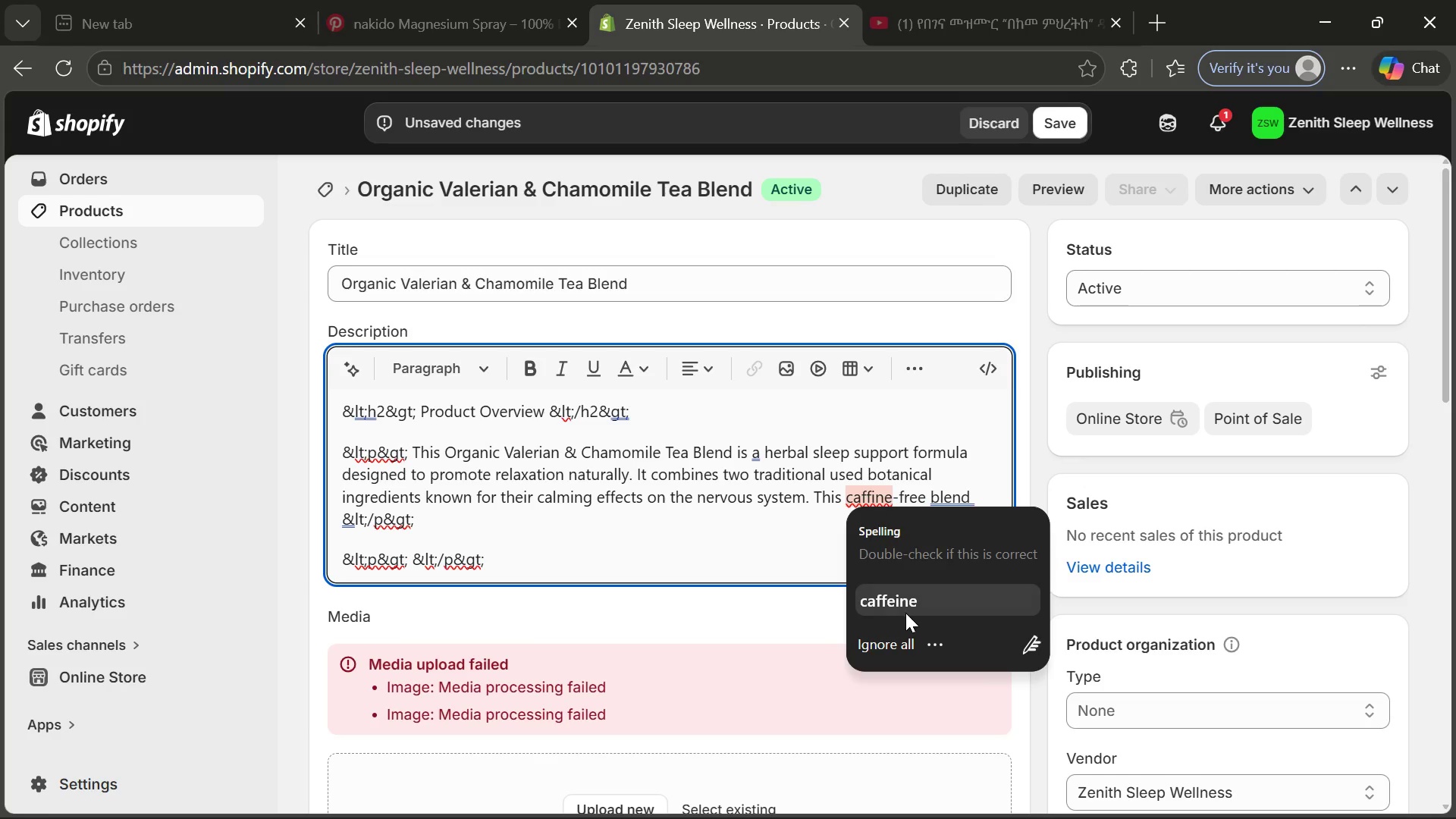 
left_click([910, 610])
 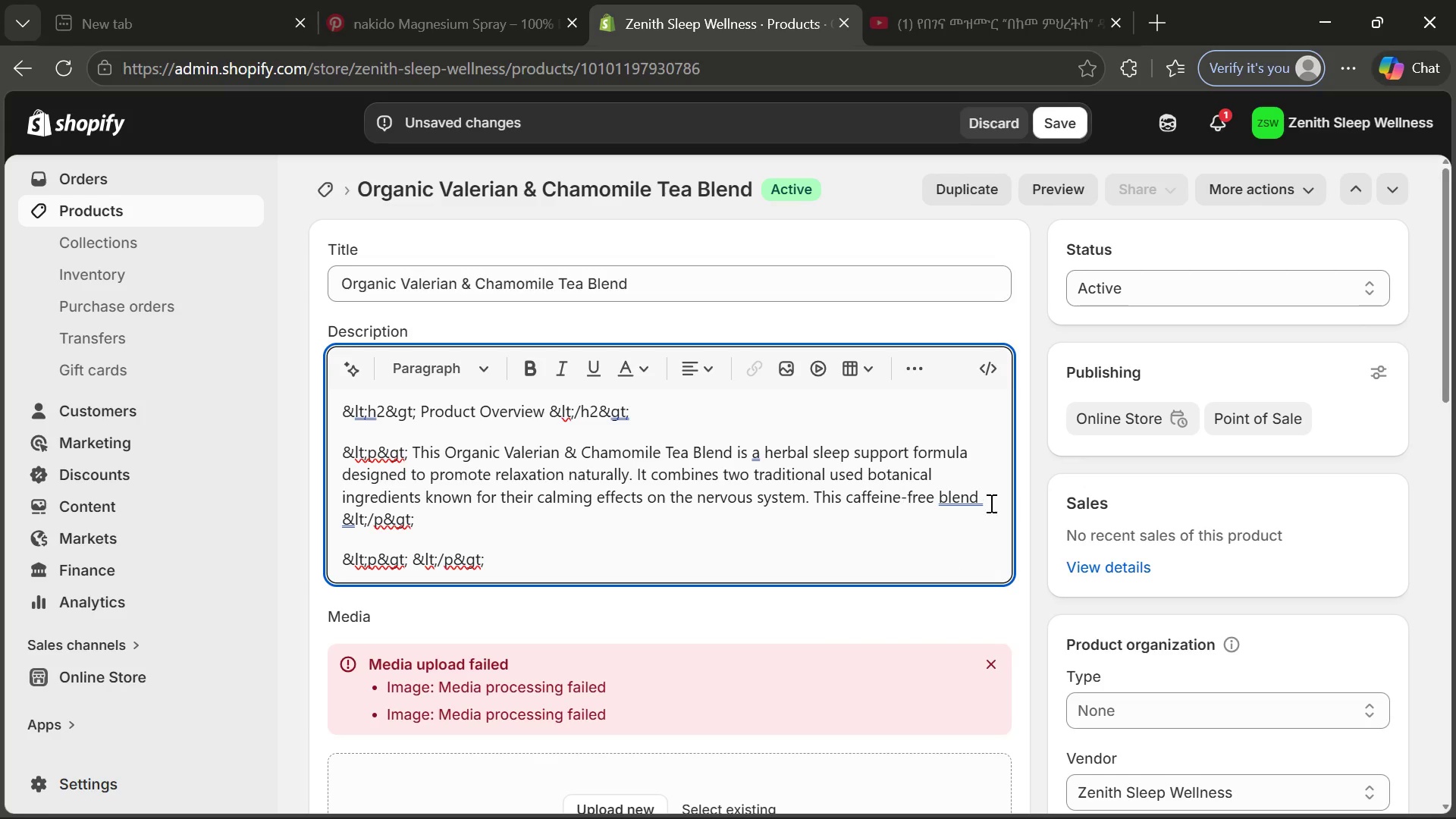 
left_click([990, 499])
 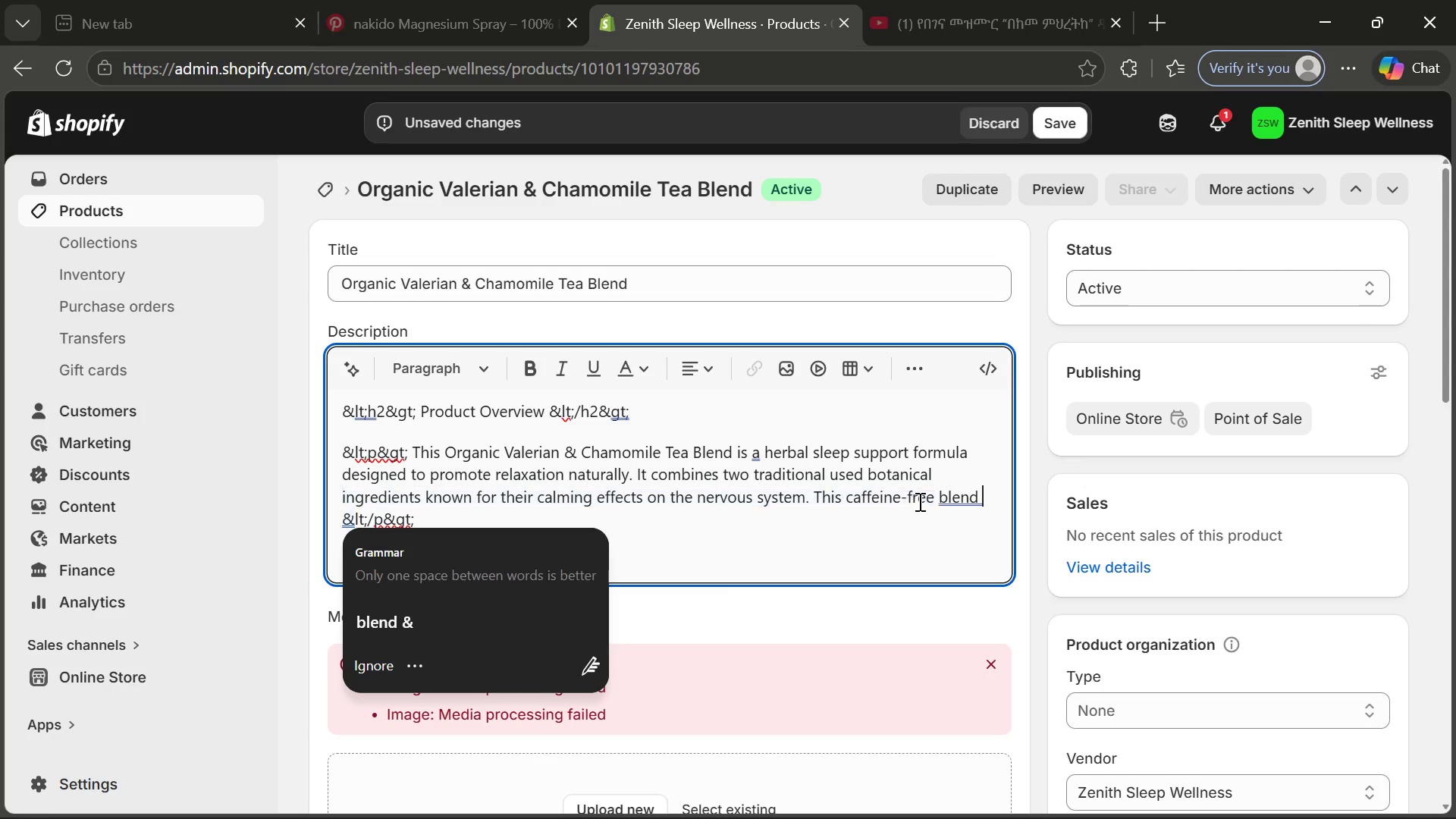 
wait(5.75)
 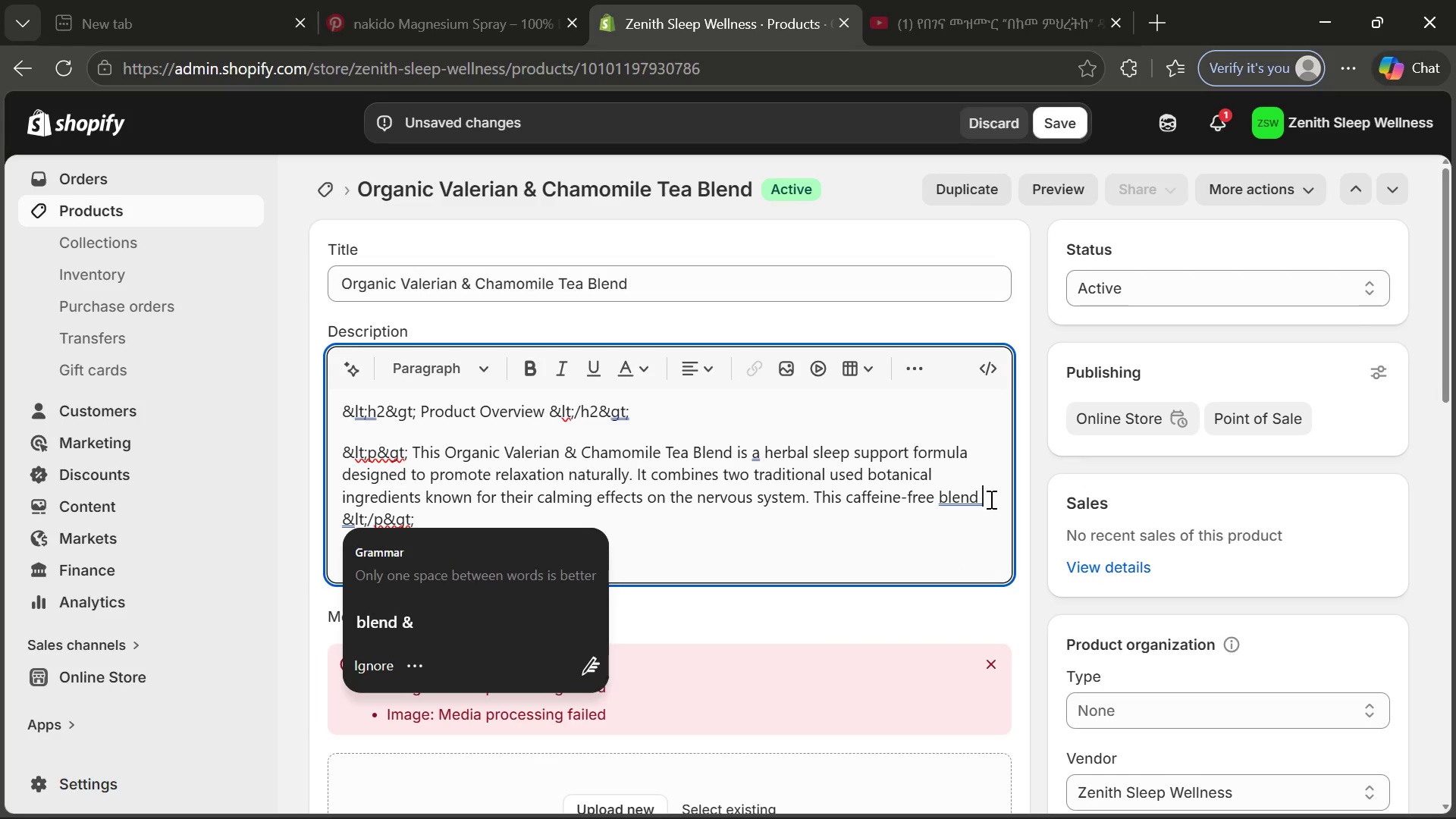 
left_click_drag(start_coordinate=[817, 493], to_coordinate=[983, 502])
 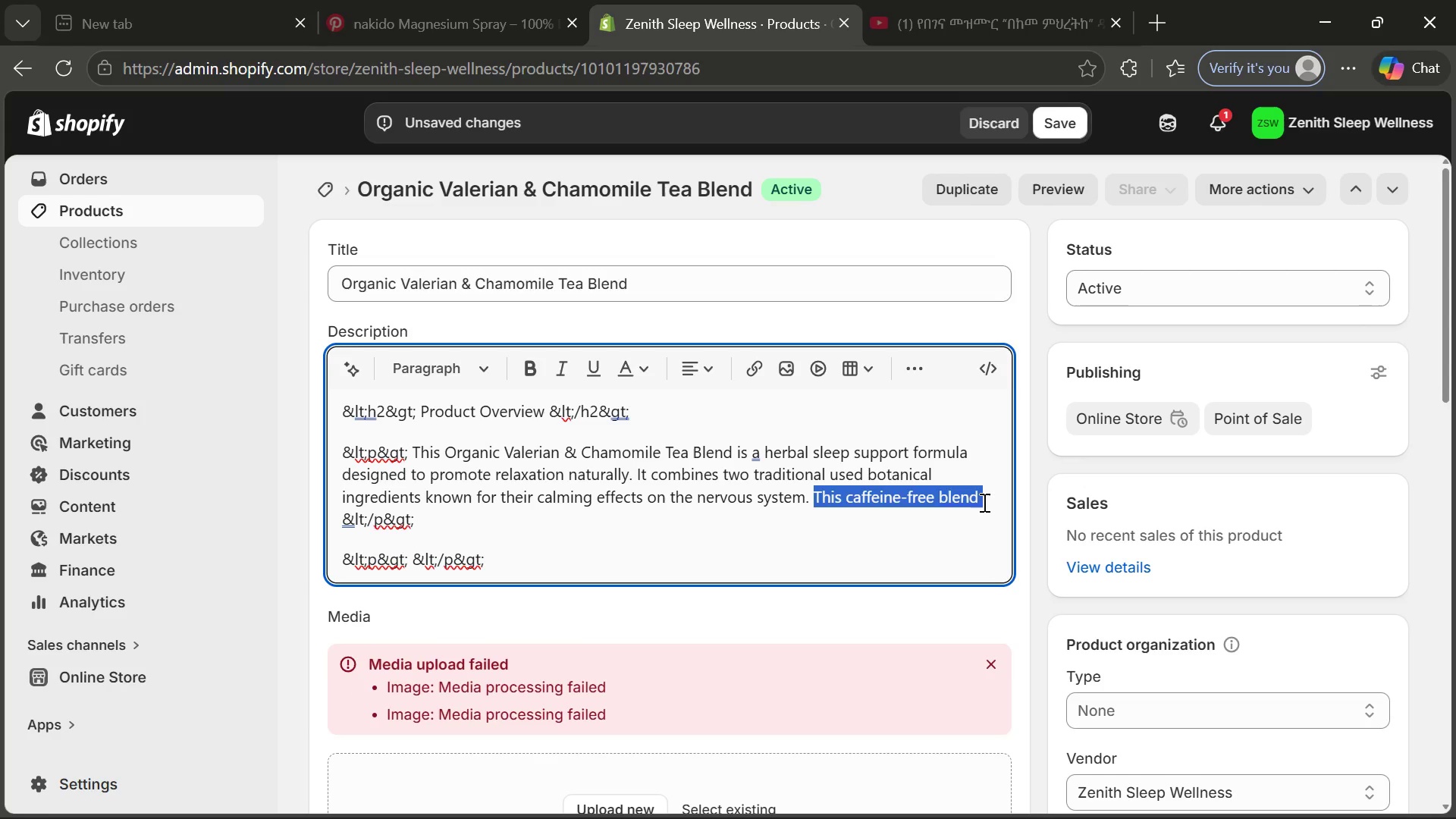 
key(Backspace)
 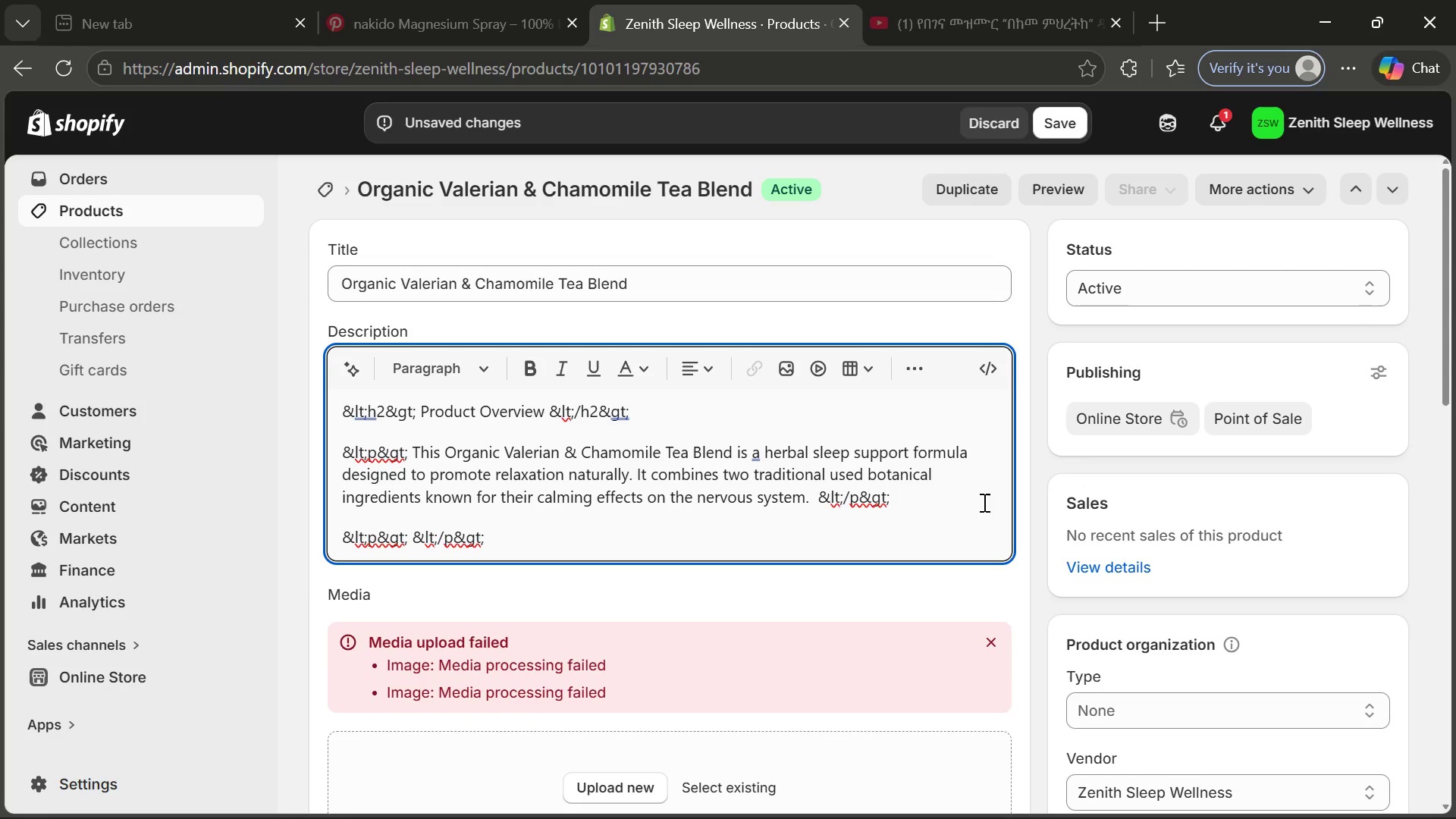 
key(Backspace)
 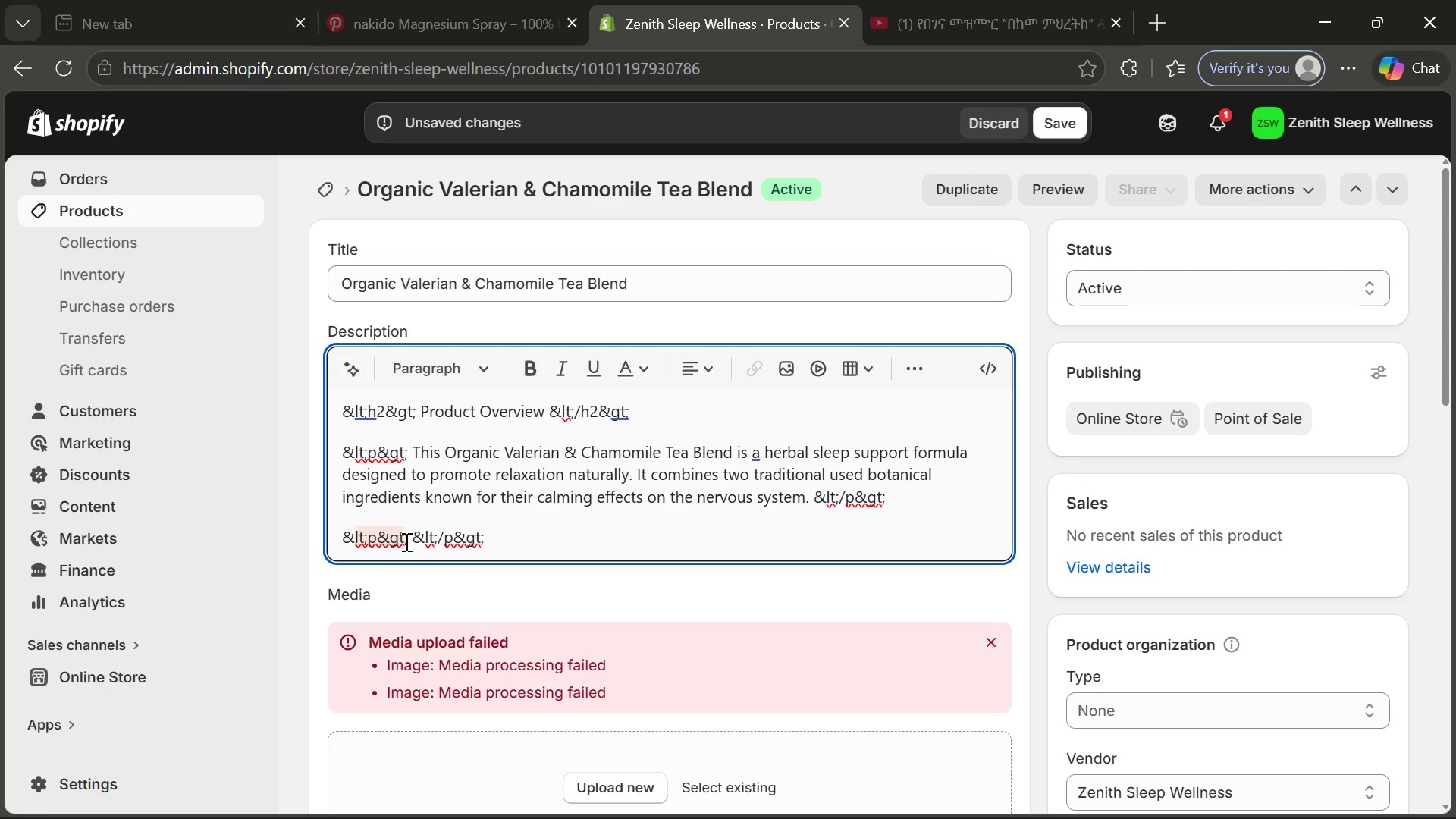 
left_click([408, 538])
 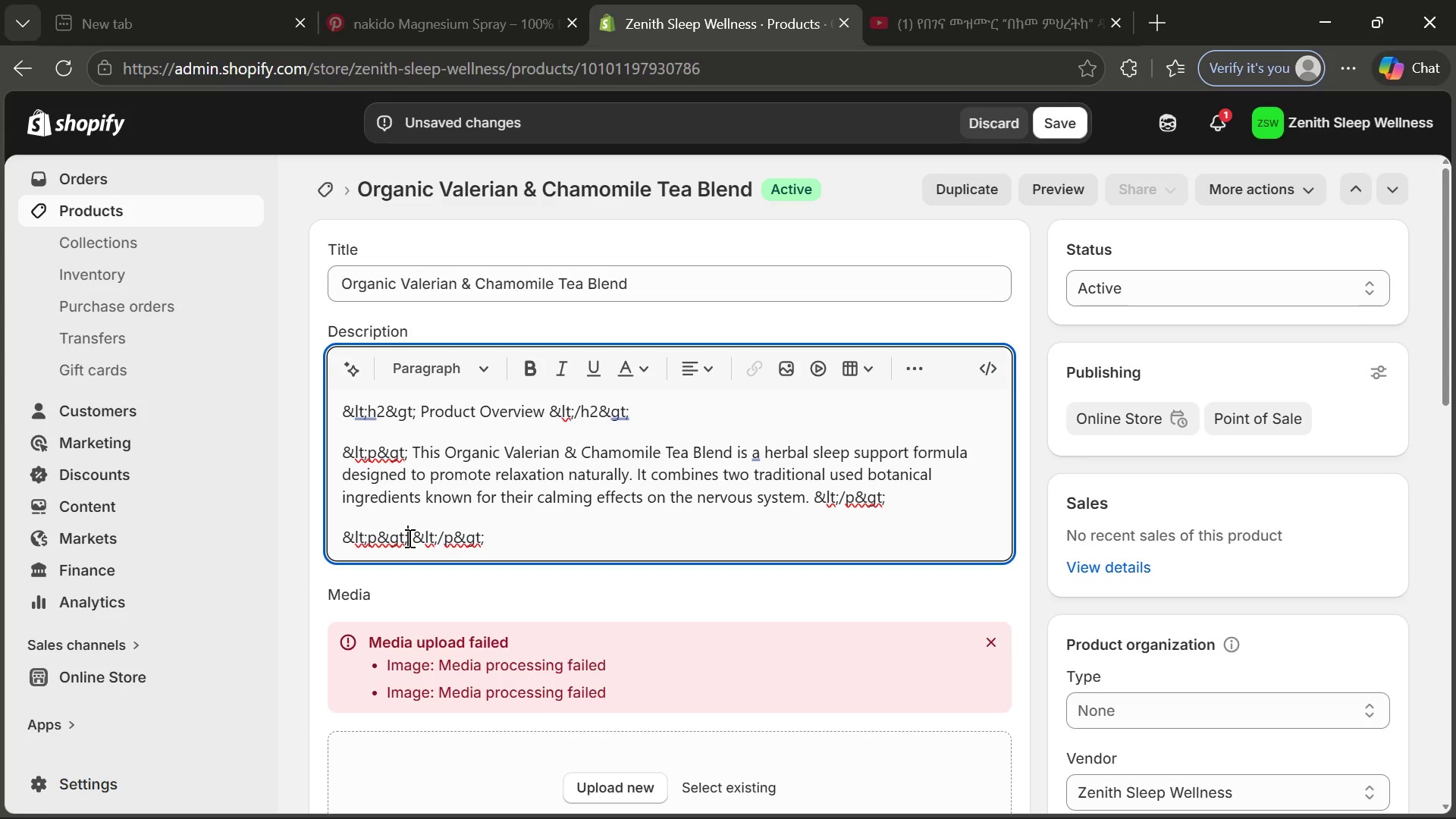 
type( This tea is ideal for individuals who expere)
key(Backspace)
type(iebce difficulty )
 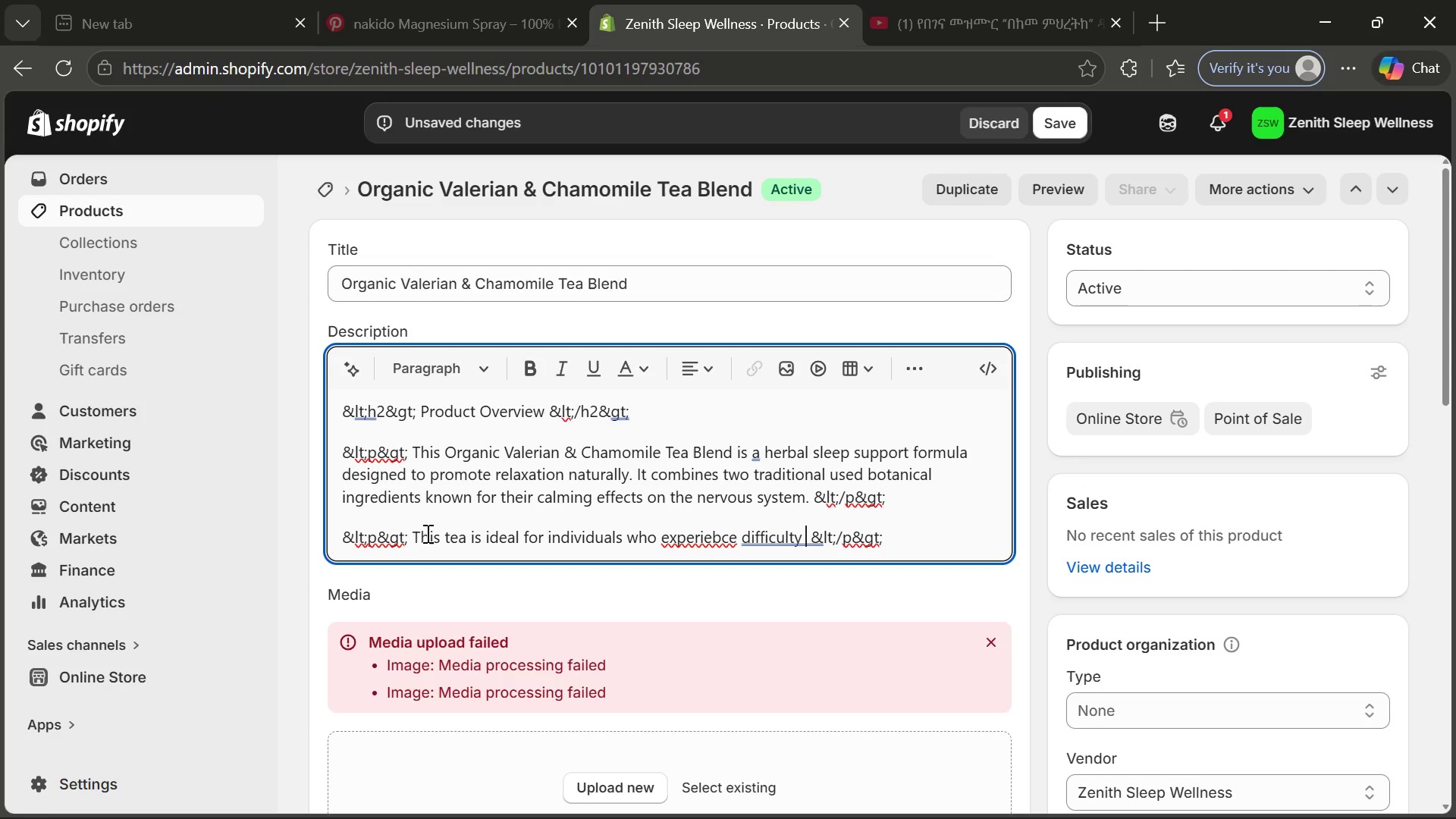 
left_click([708, 535])
 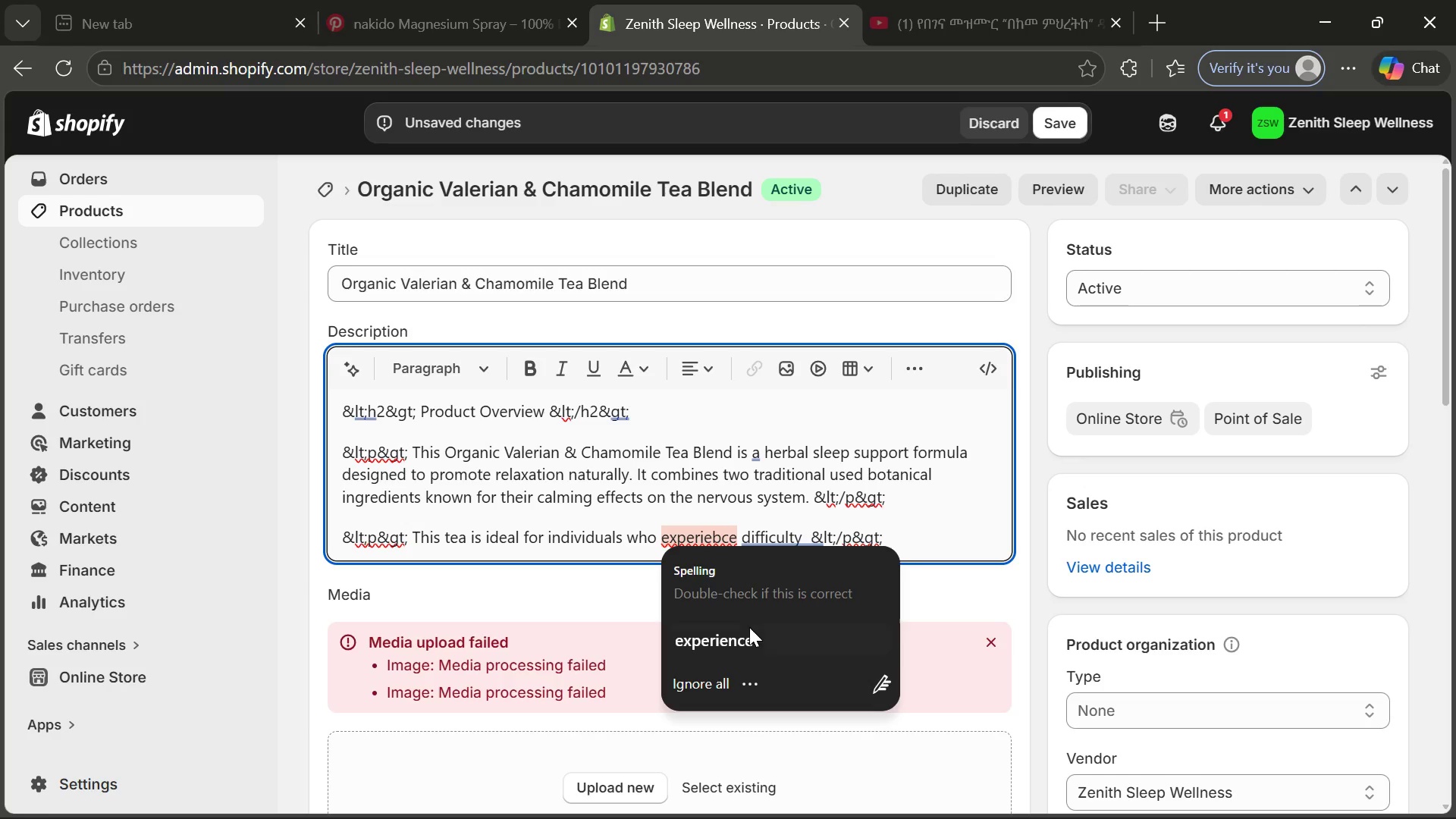 
left_click([749, 629])
 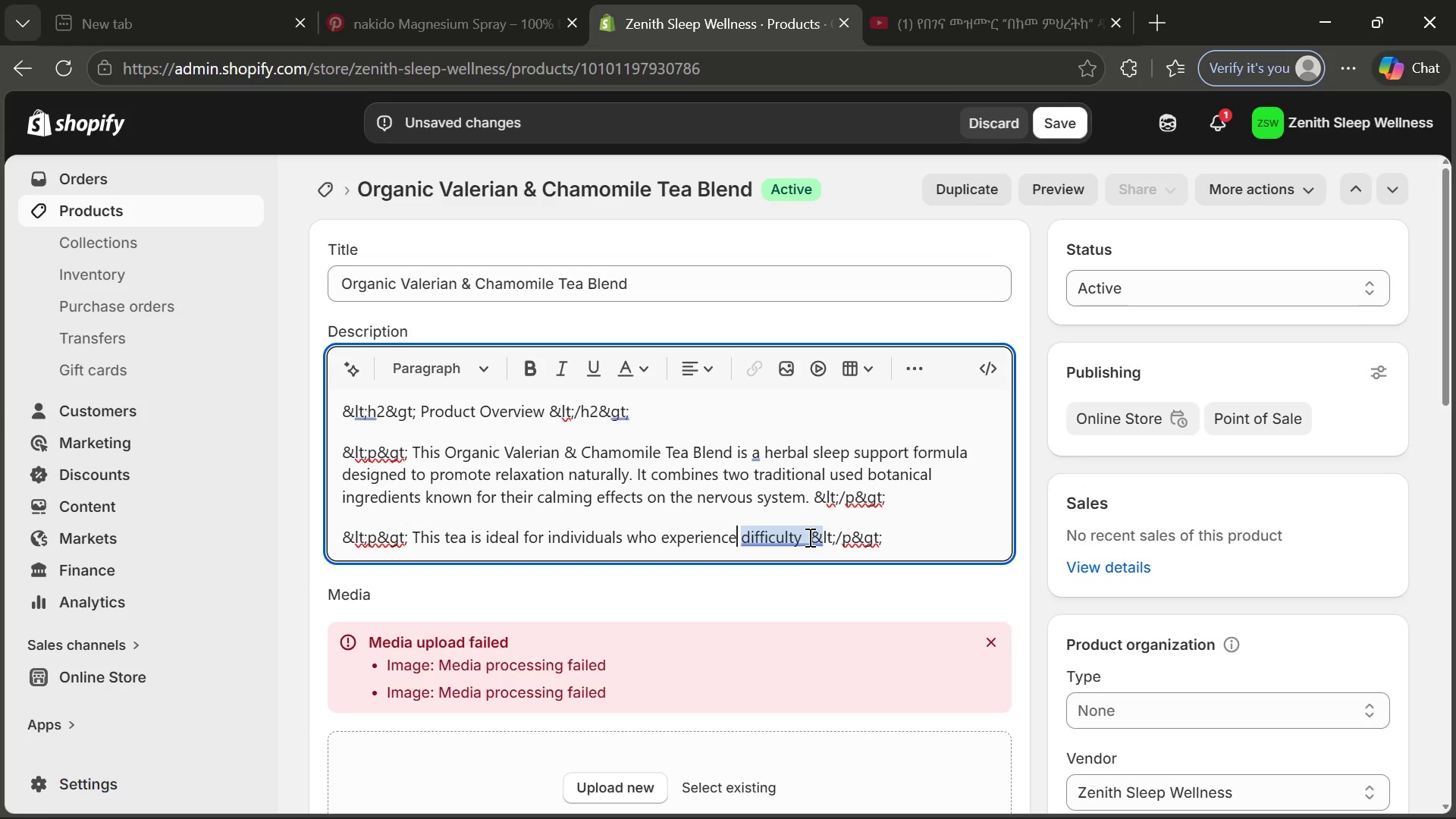 
left_click([808, 535])
 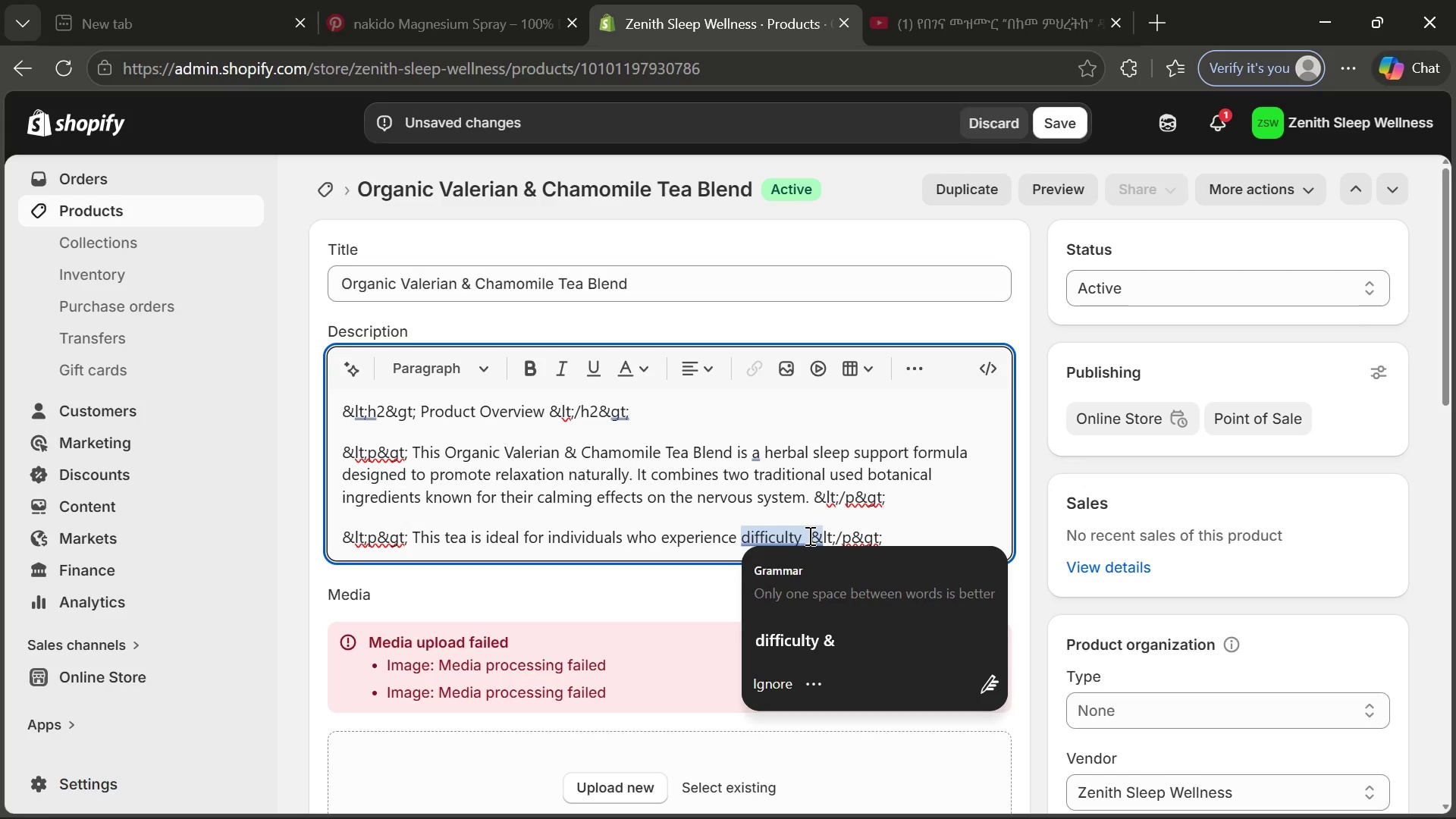 
key(ArrowLeft)
 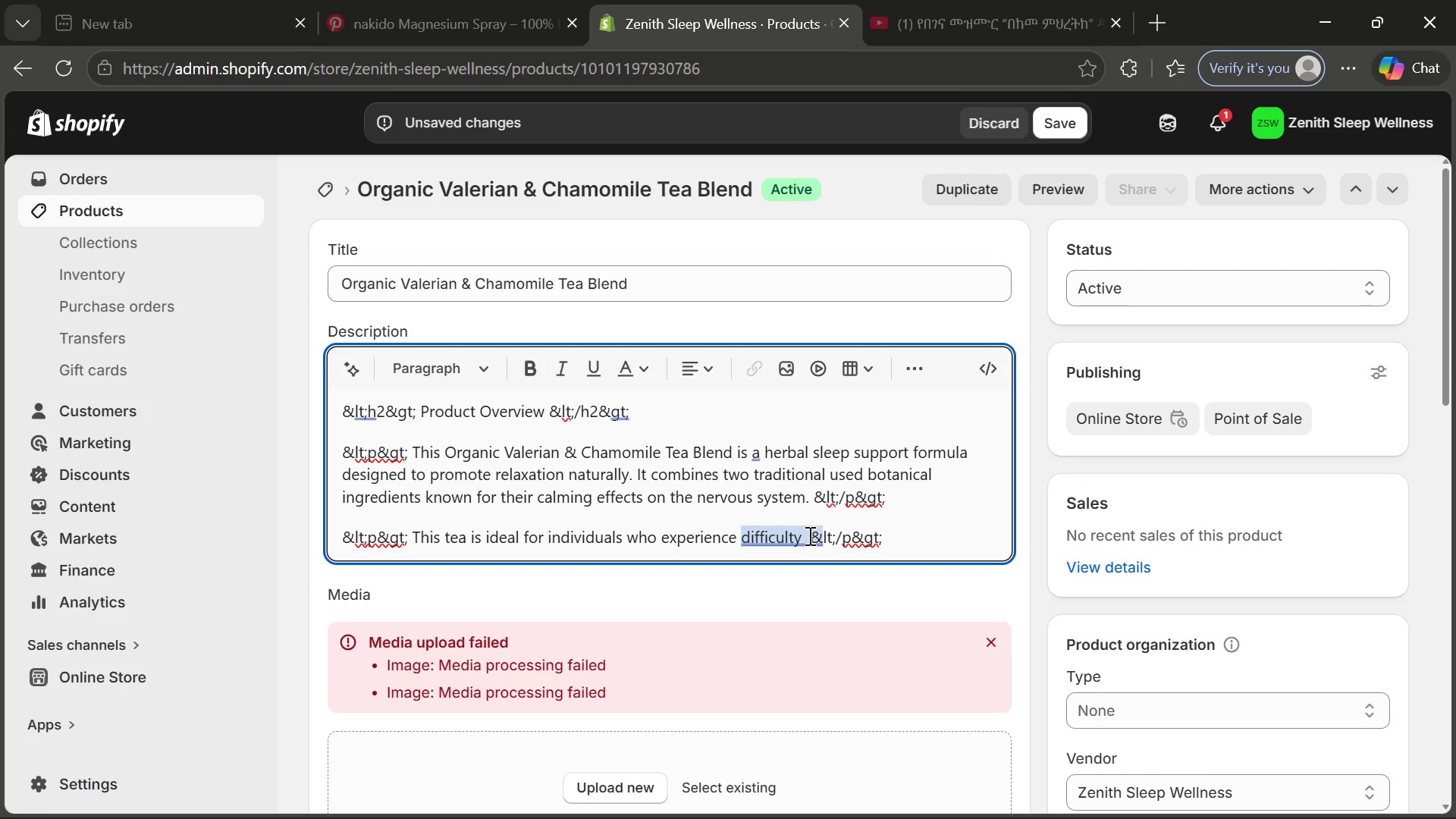 
type(winding down at night due to stress, mental overactib)
key(Backspace)
type(vity, or inconsistent )
 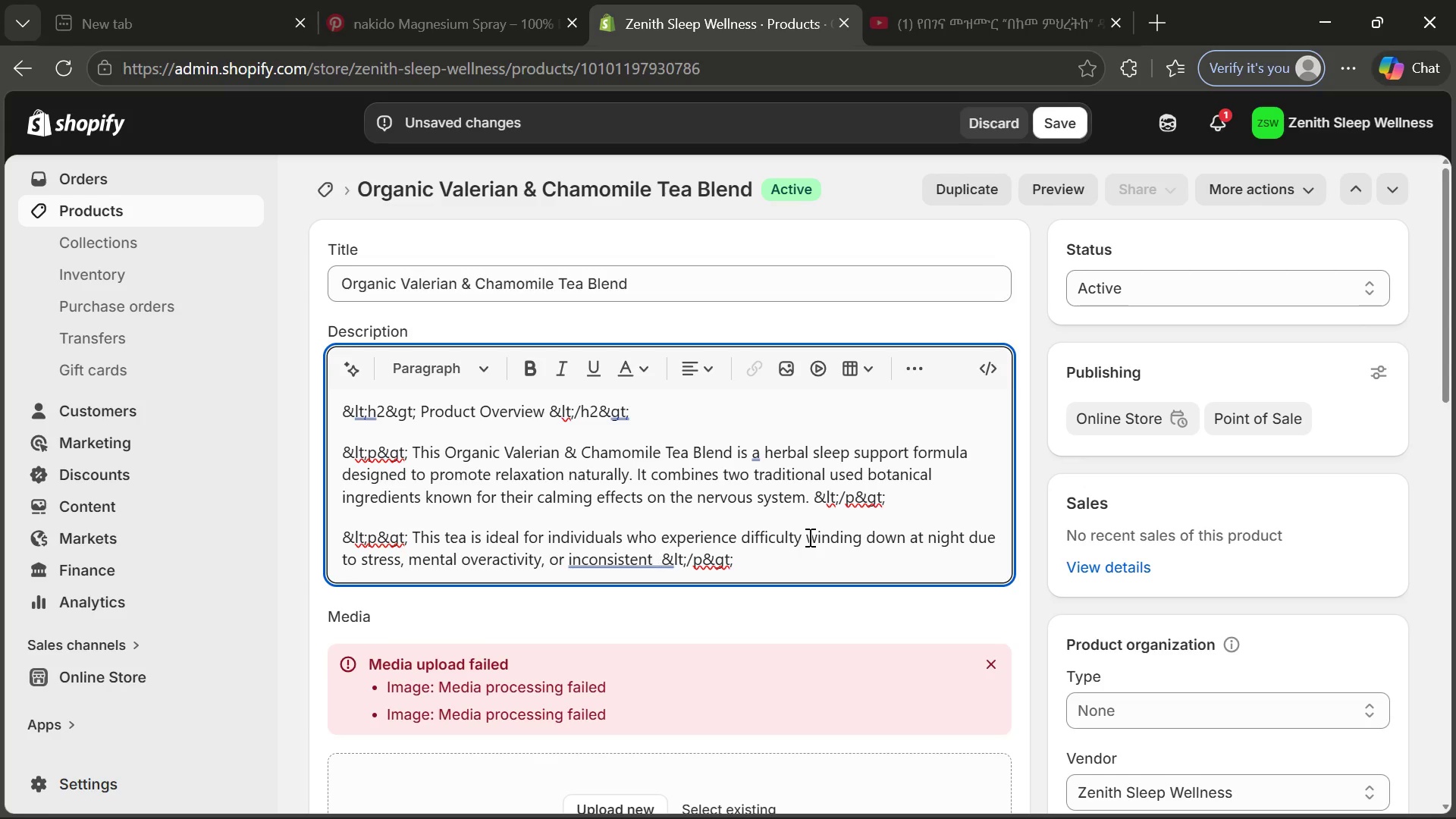 
type(sleep routines,)
key(Backspace)
type(. It is also commonly used ad=s)
key(Backspace)
key(Backspace)
key(Backspace)
type(s part of )
 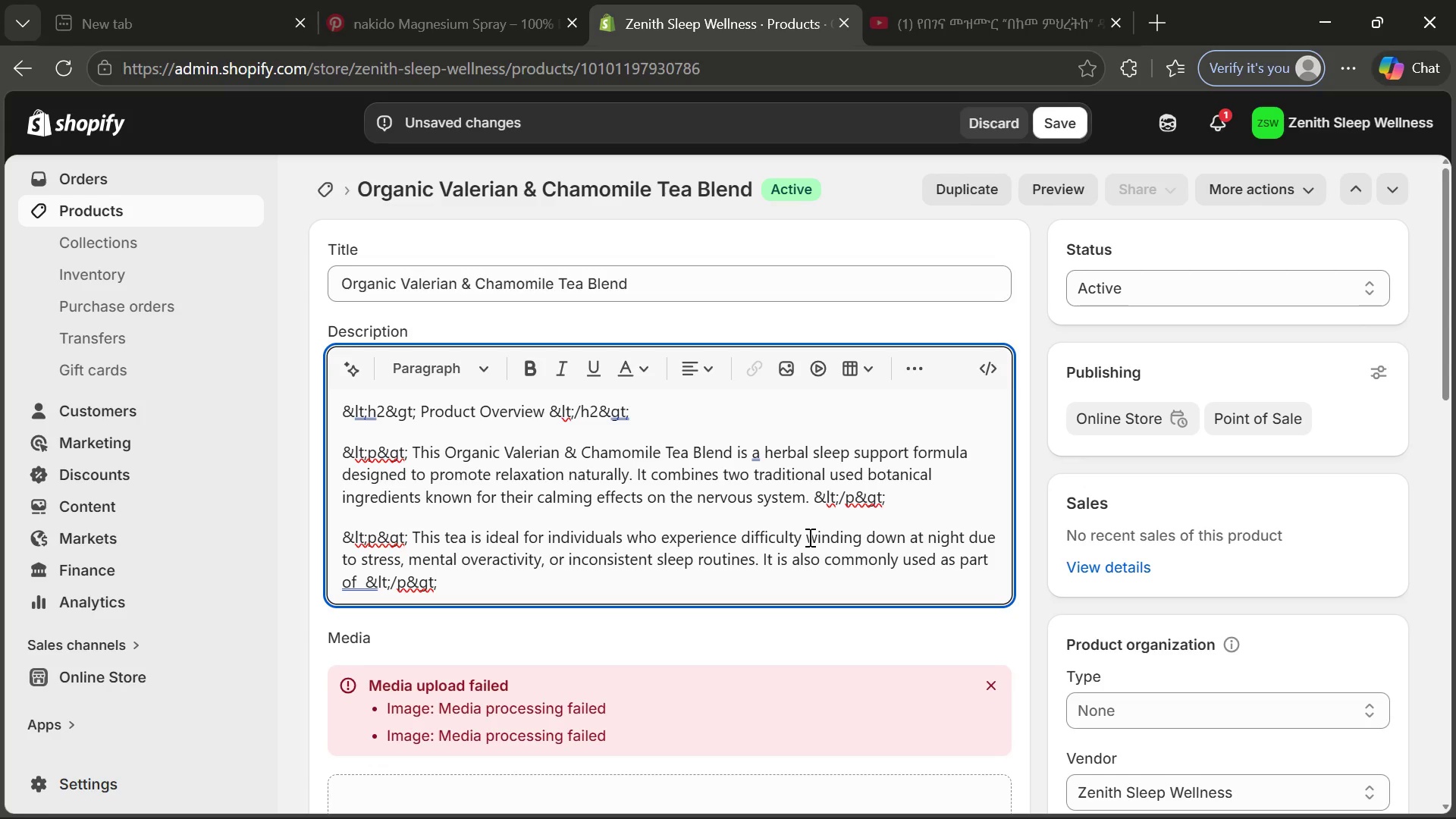 
type(structured slepe)
key(Backspace)
key(Backspace)
type(ep hygiene practices, where calmim)
key(Backspace)
type(ng )
 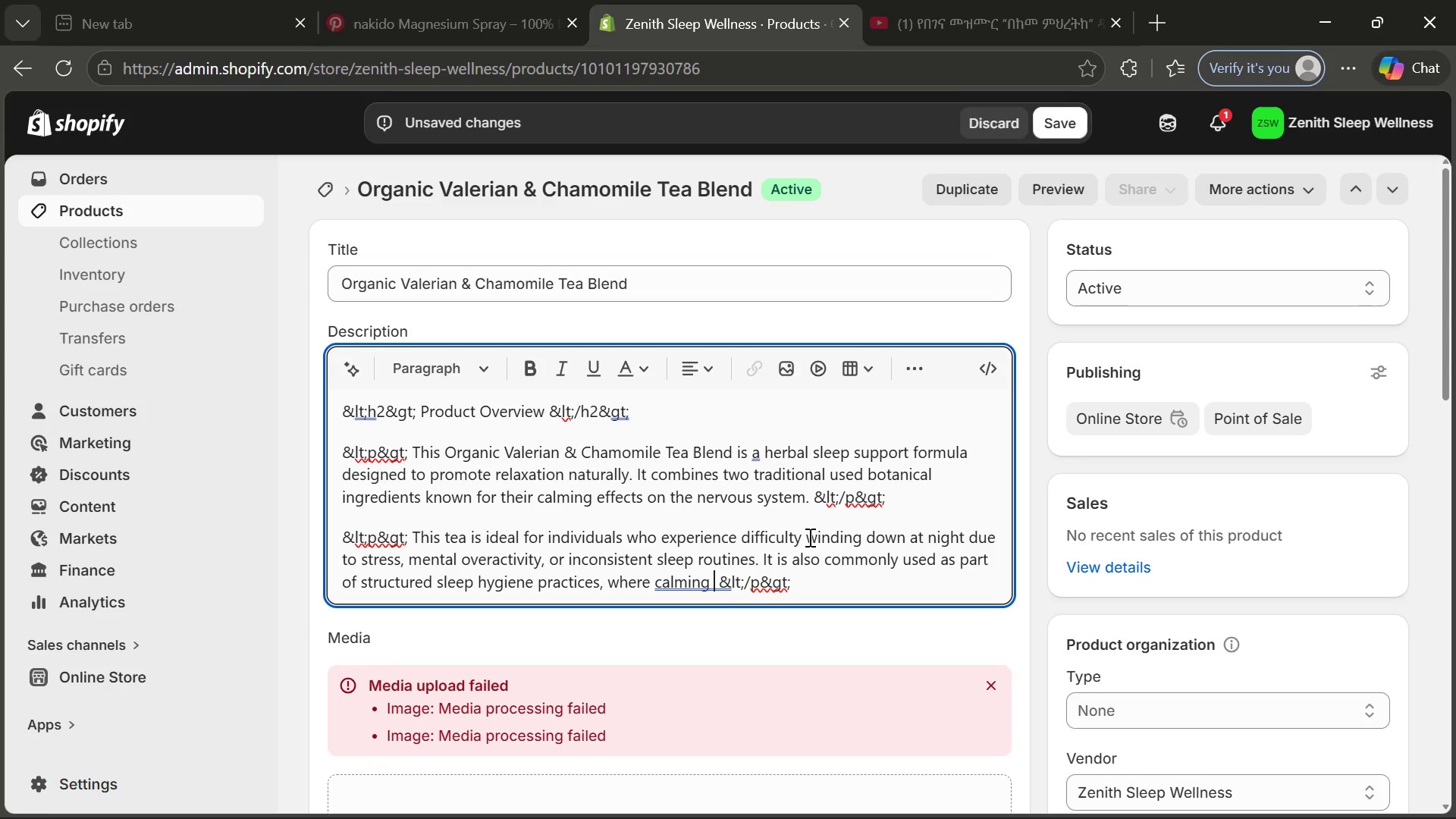 
type(pre-sleep habits are essential for o)
key(Backspace)
type(improving overall aleep quality.)
 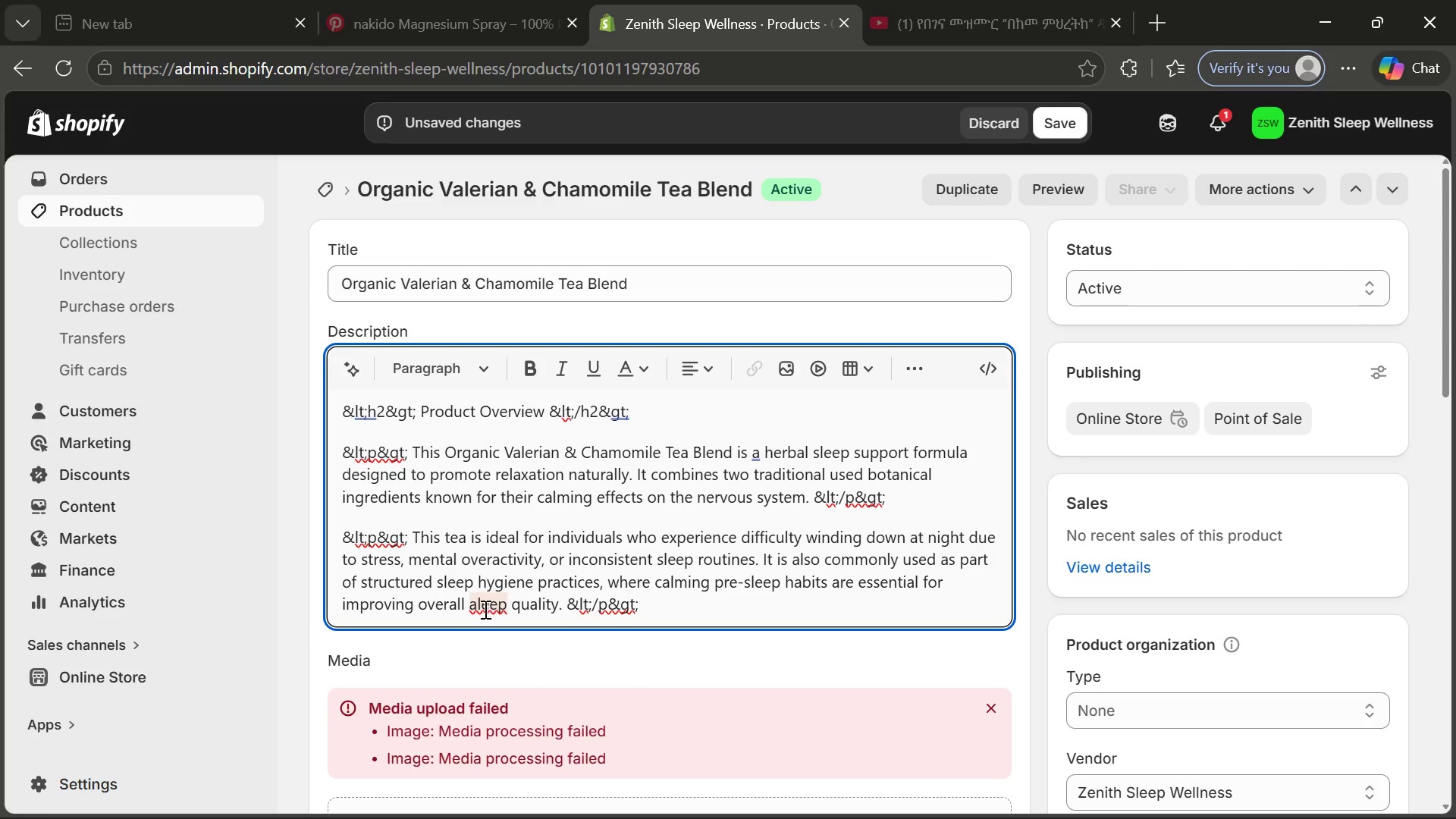 
left_click([476, 607])
 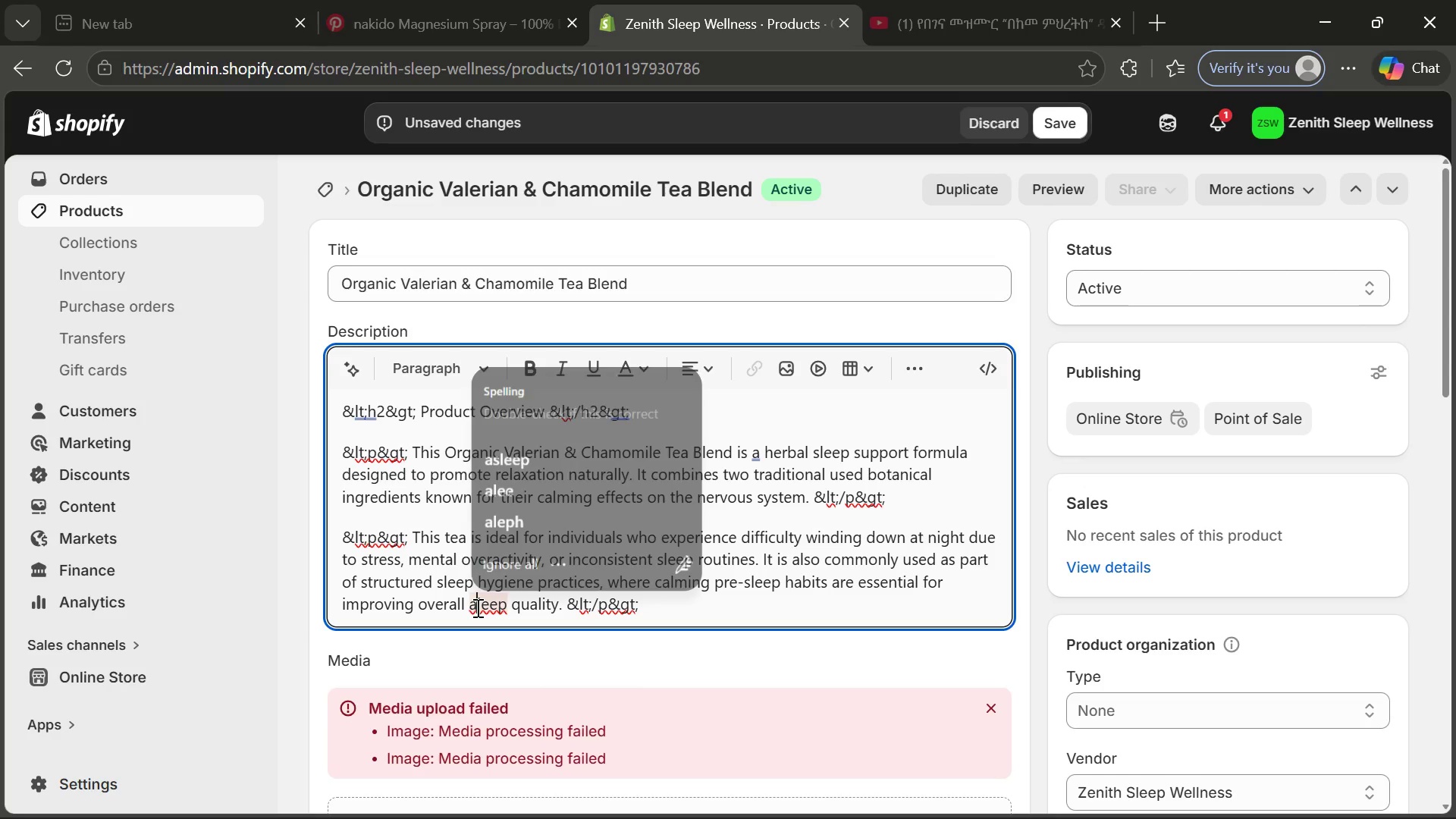 
key(Backspace)
 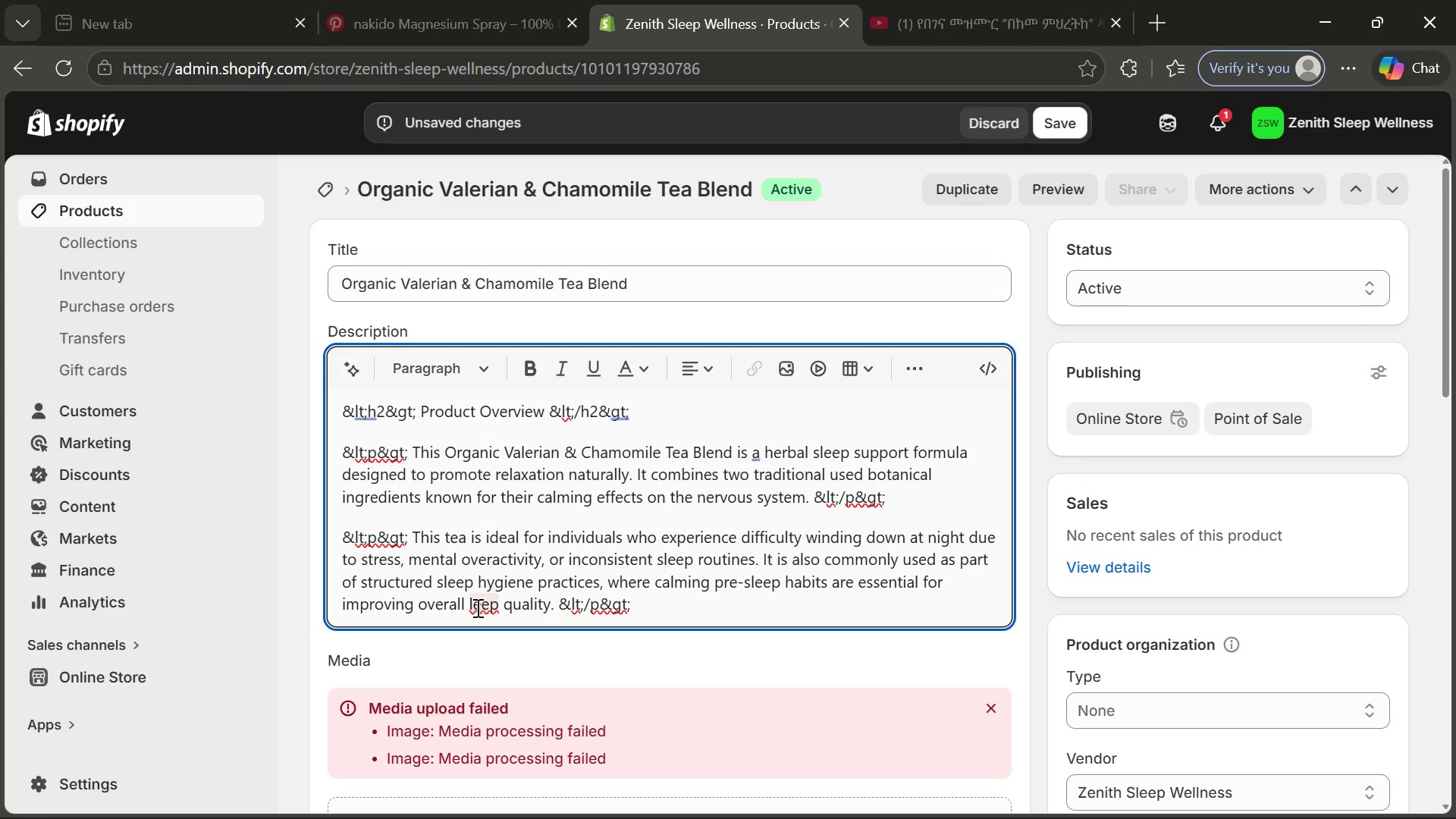 
key(S)
 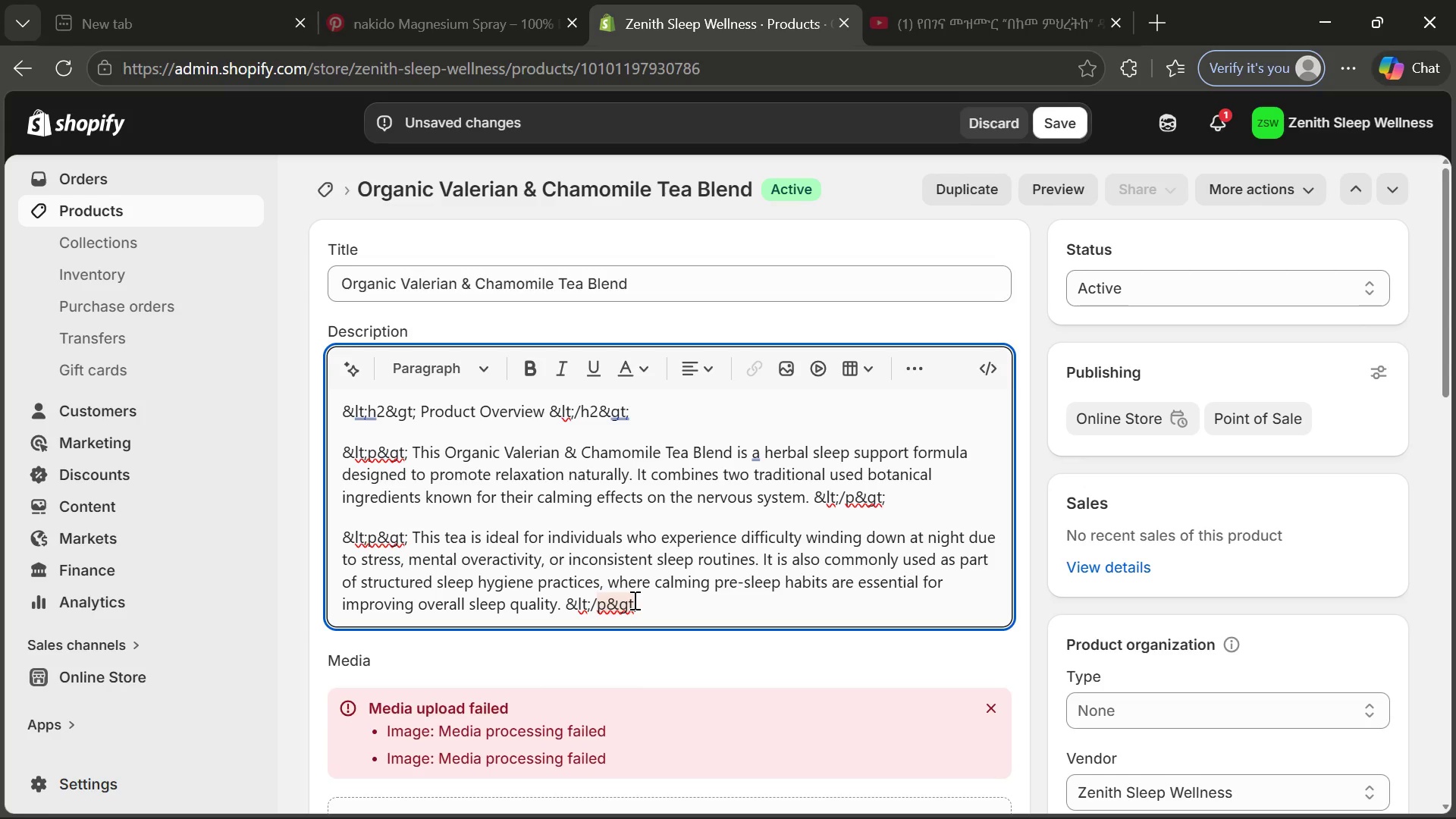 
wait(6.48)
 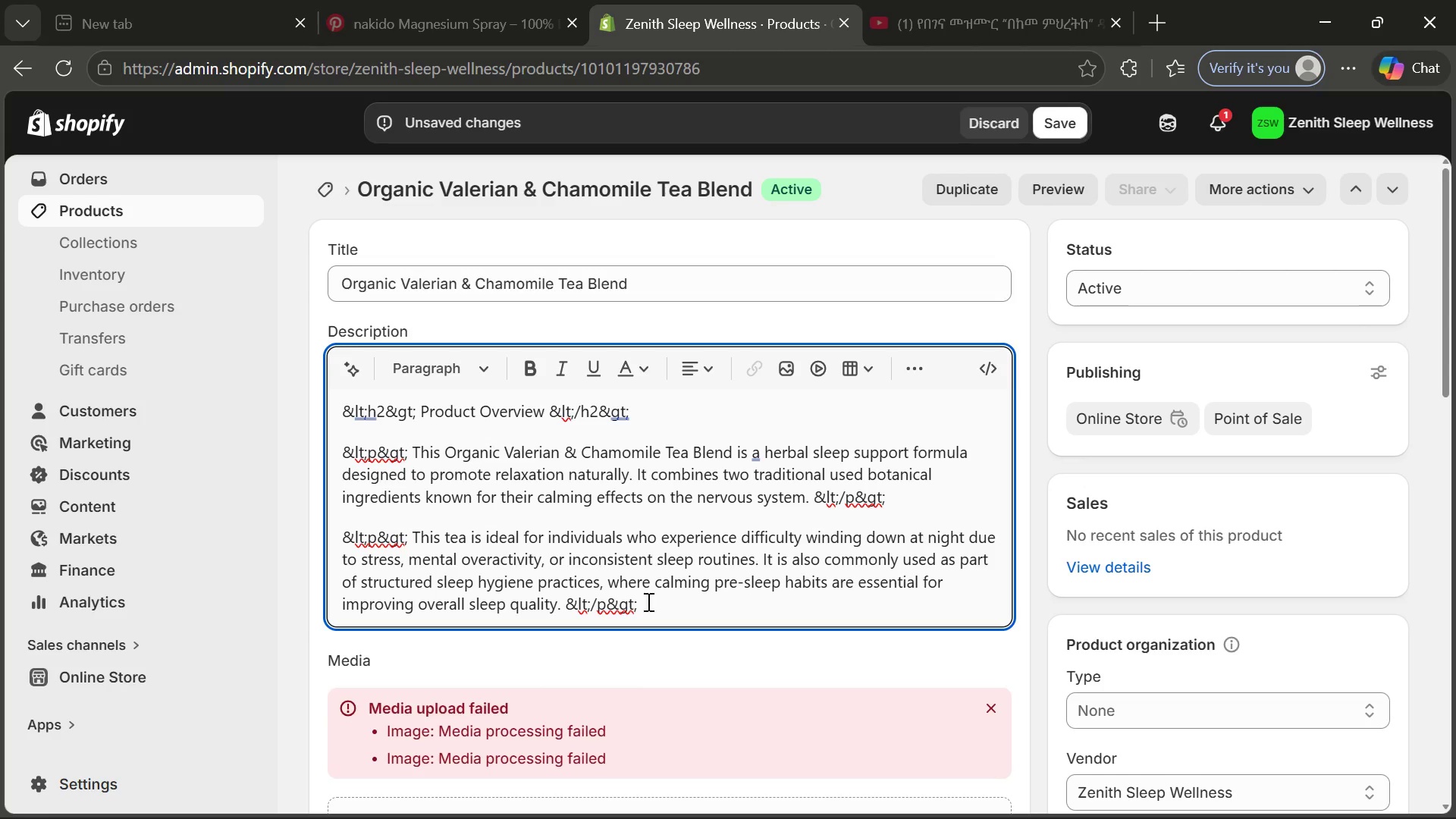 
left_click([665, 605])
 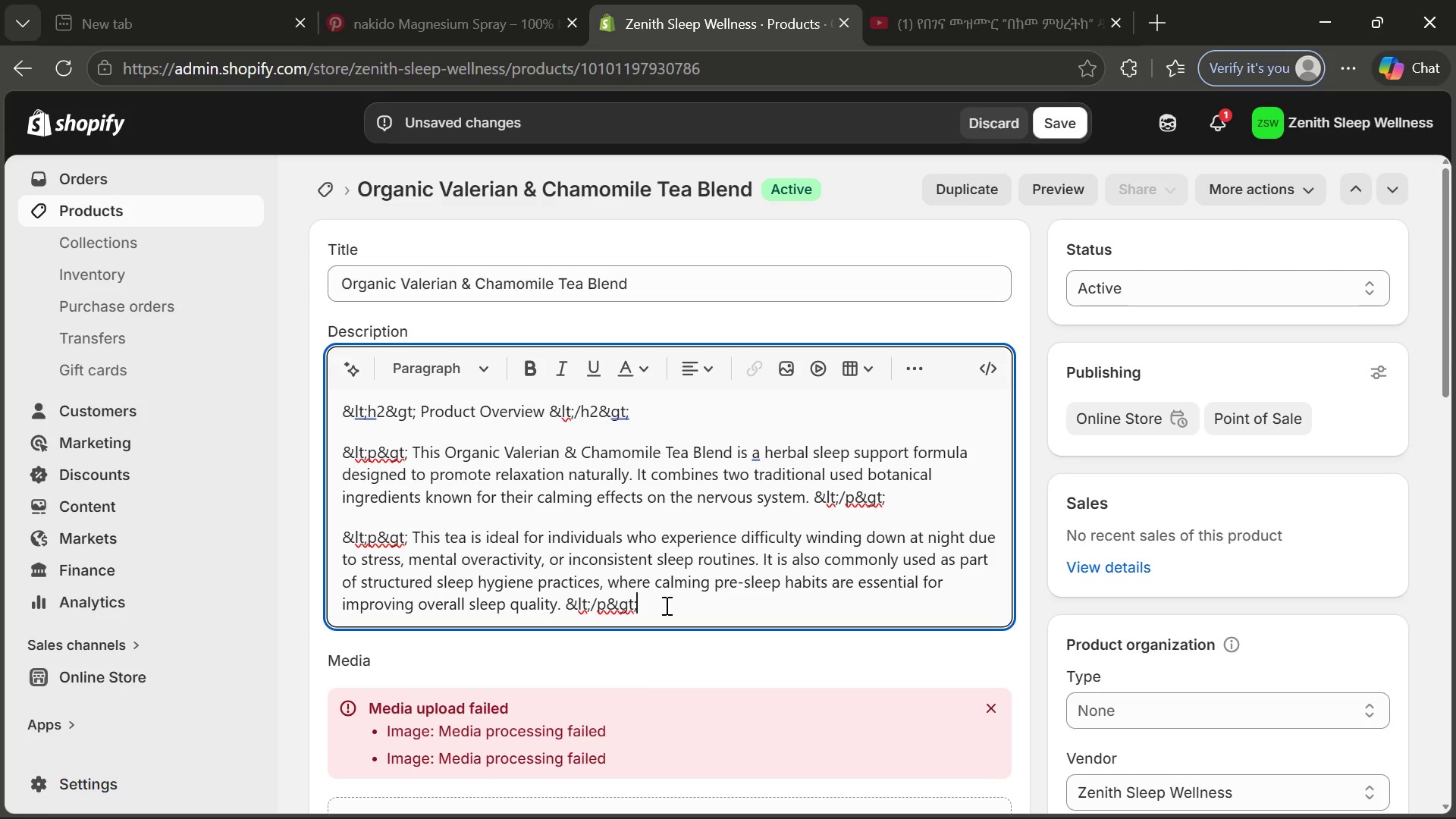 
key(Enter)
 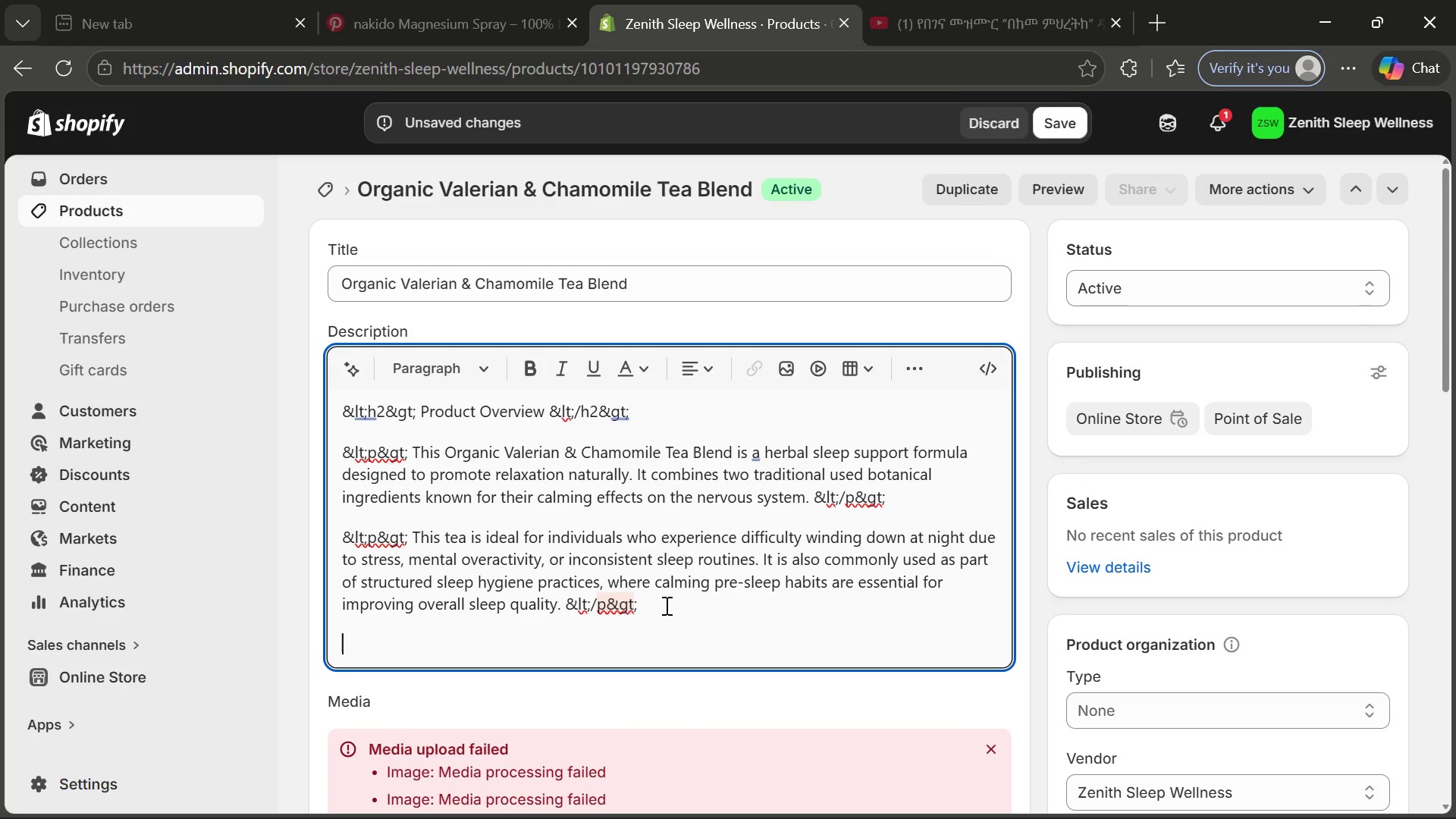 
key(Control+ControlLeft)
 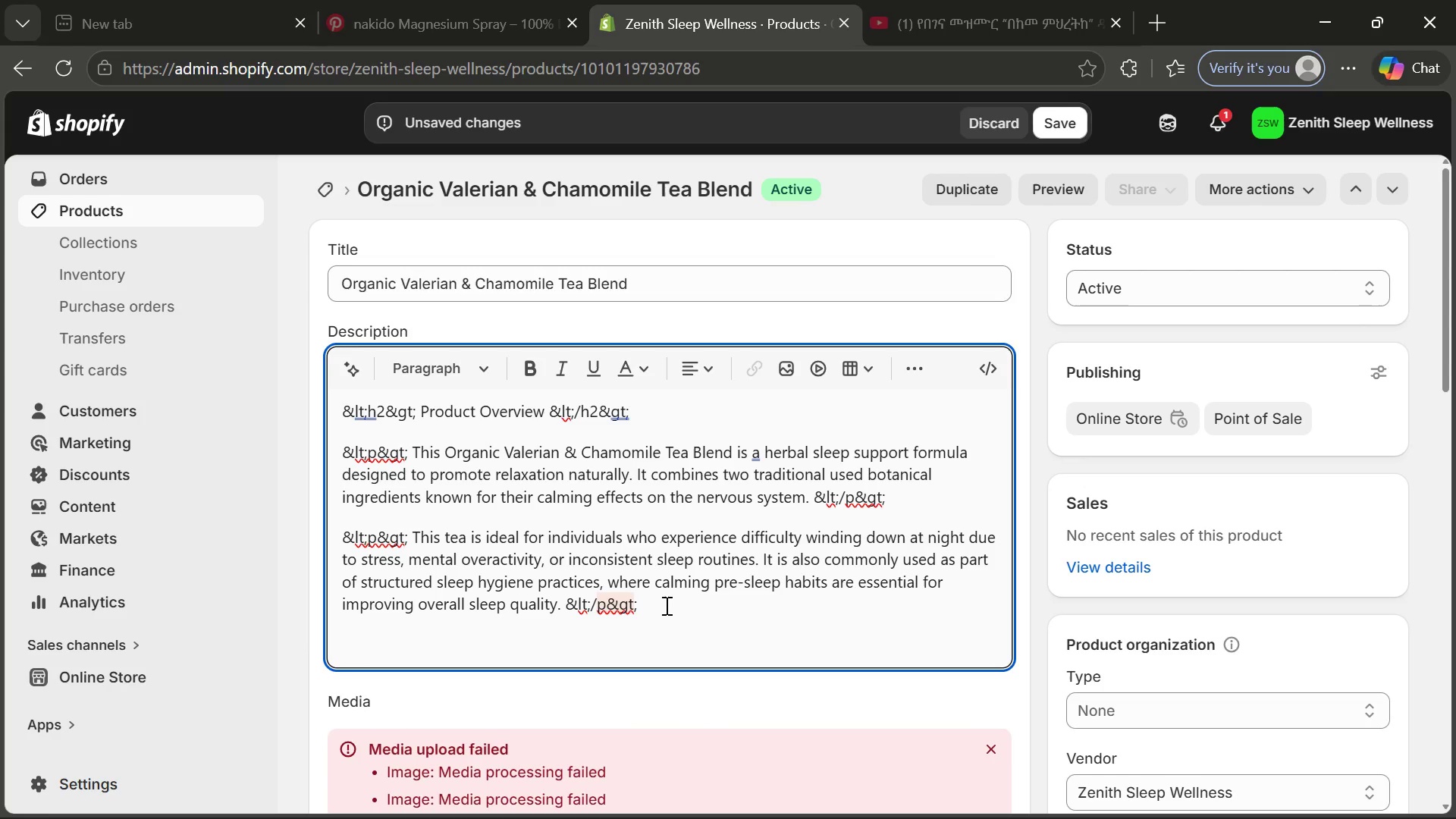 
key(Control+V)
 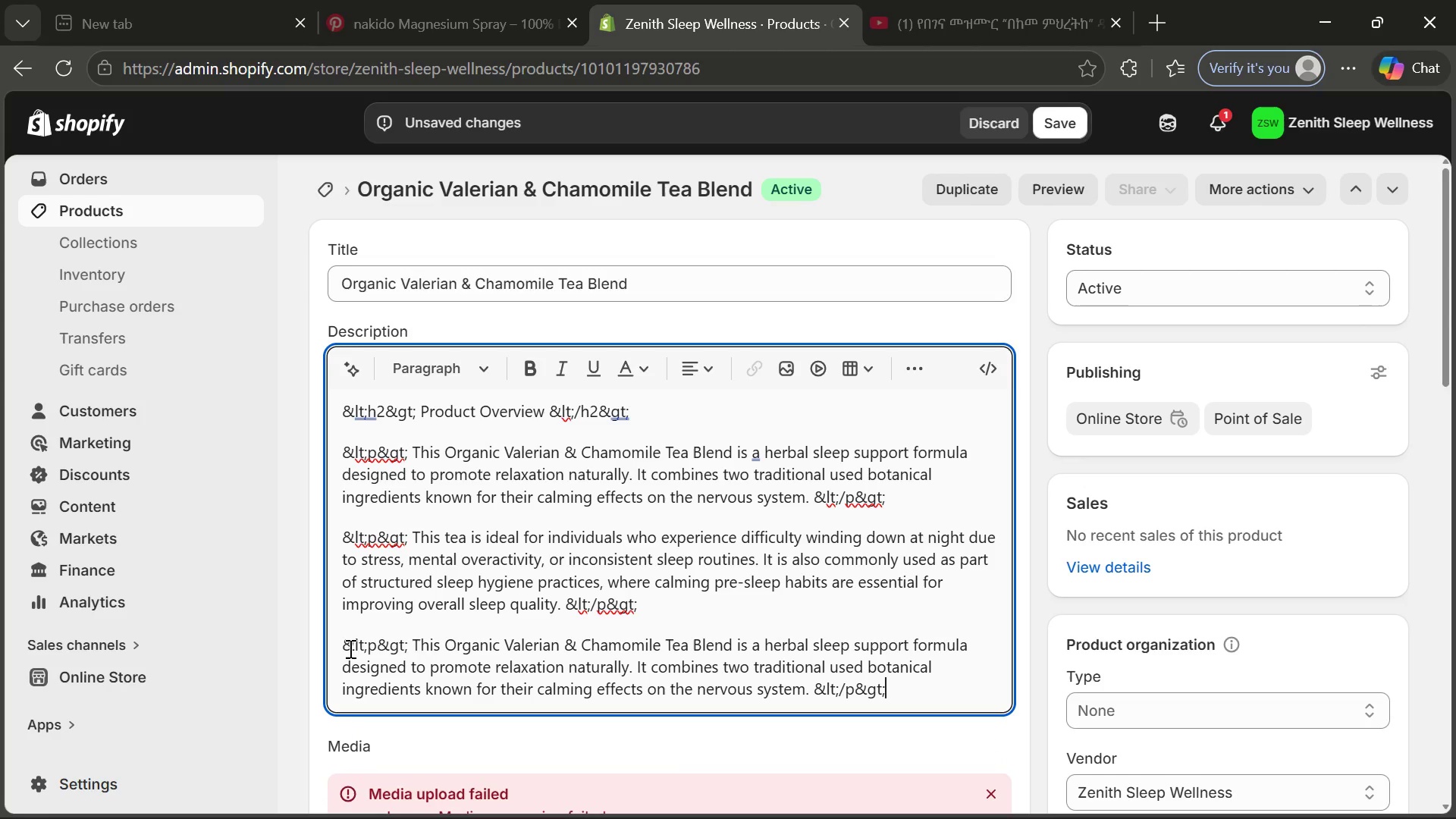 
left_click([347, 636])
 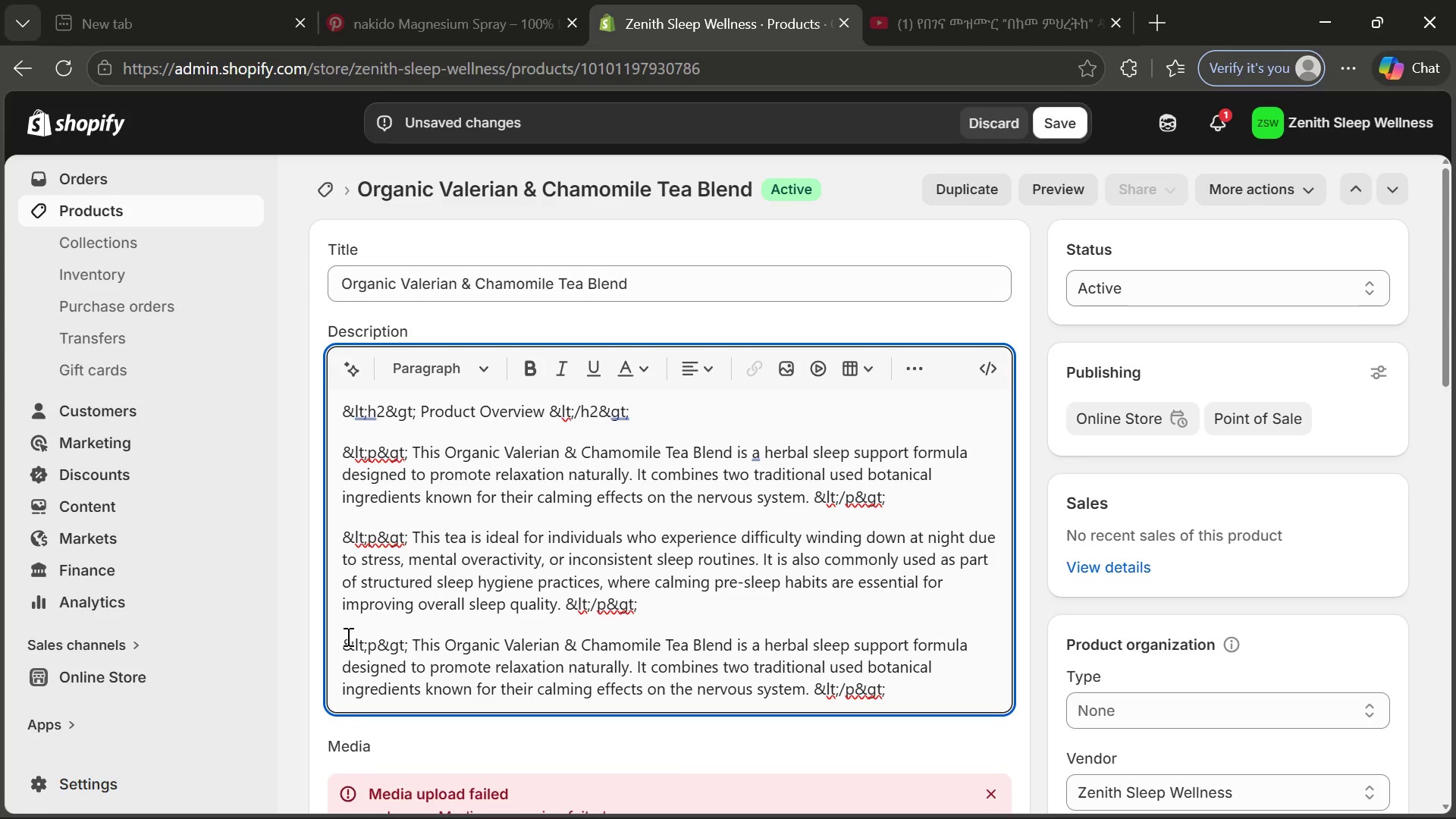 
key(Enter)
 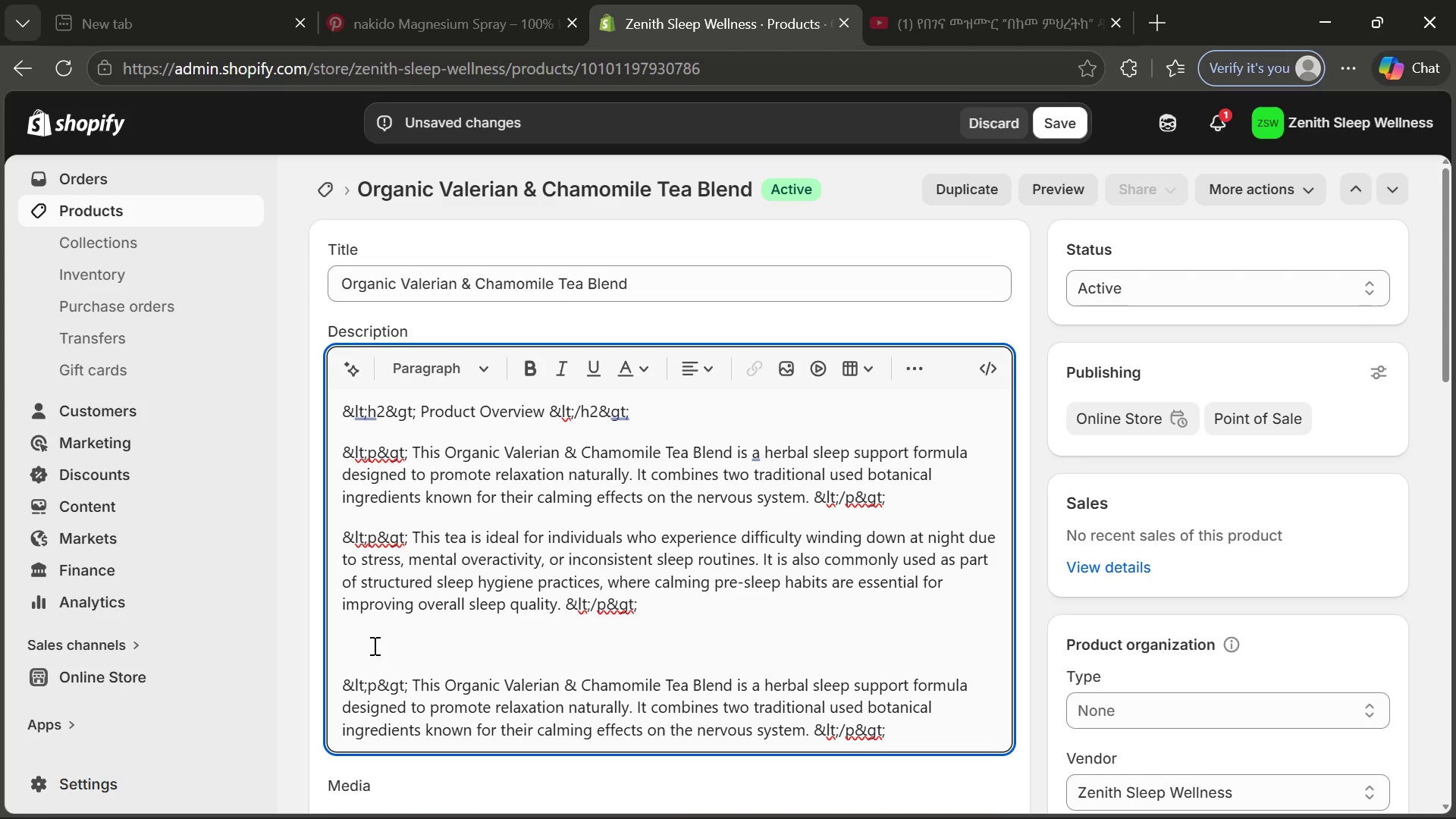 
left_click([373, 645])
 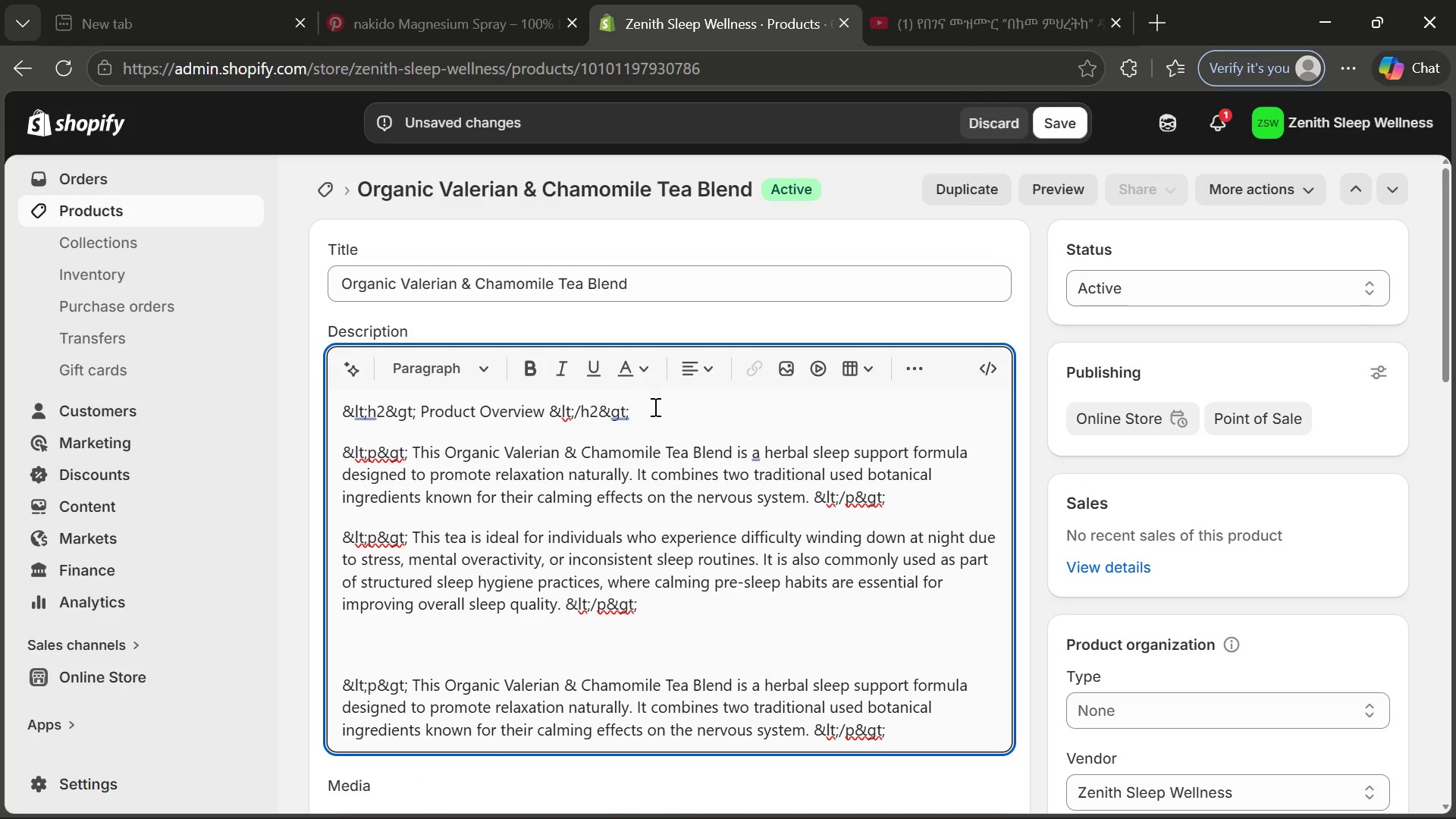 
left_click_drag(start_coordinate=[654, 408], to_coordinate=[260, 381])
 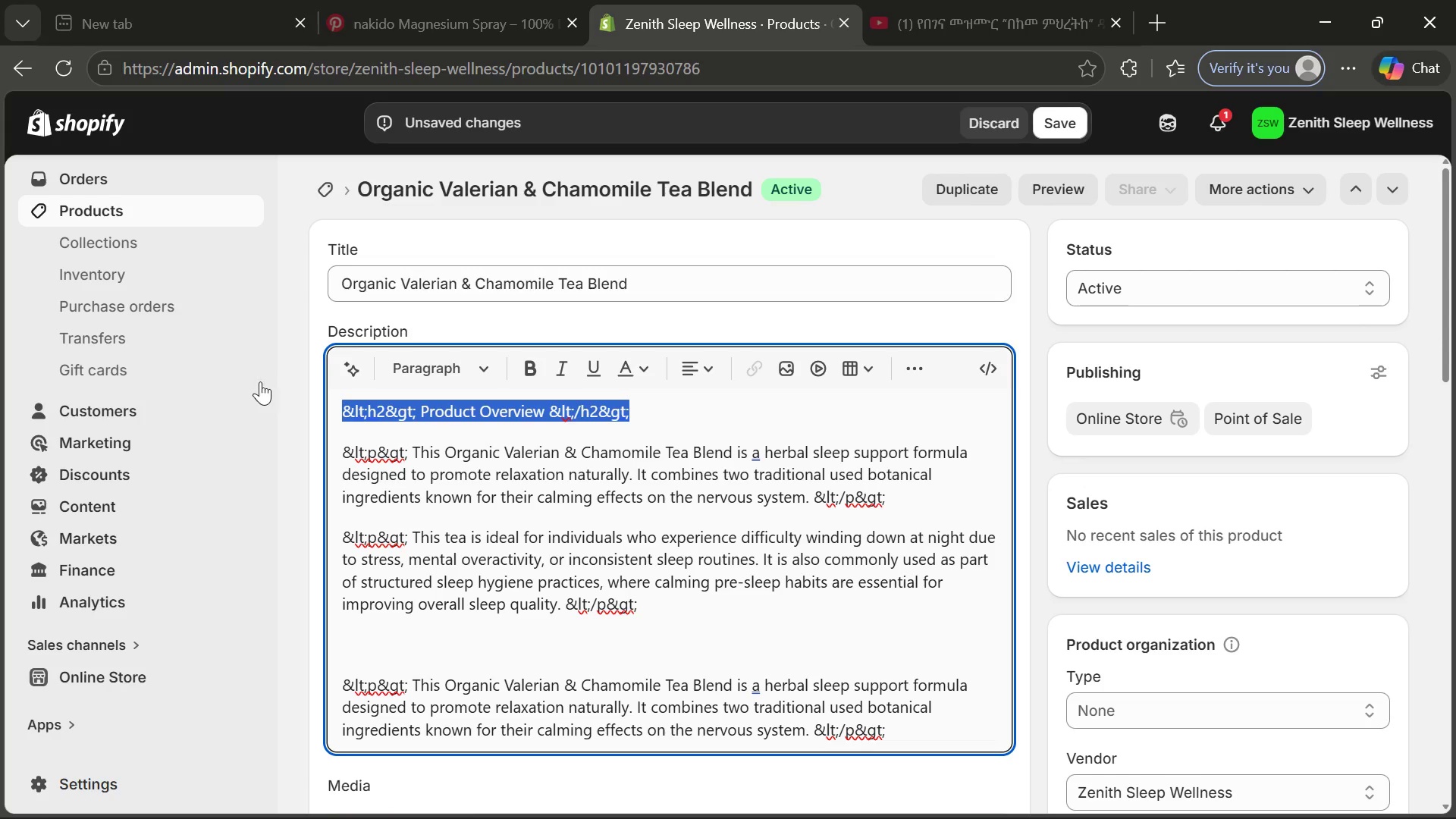 
key(Control+C)
 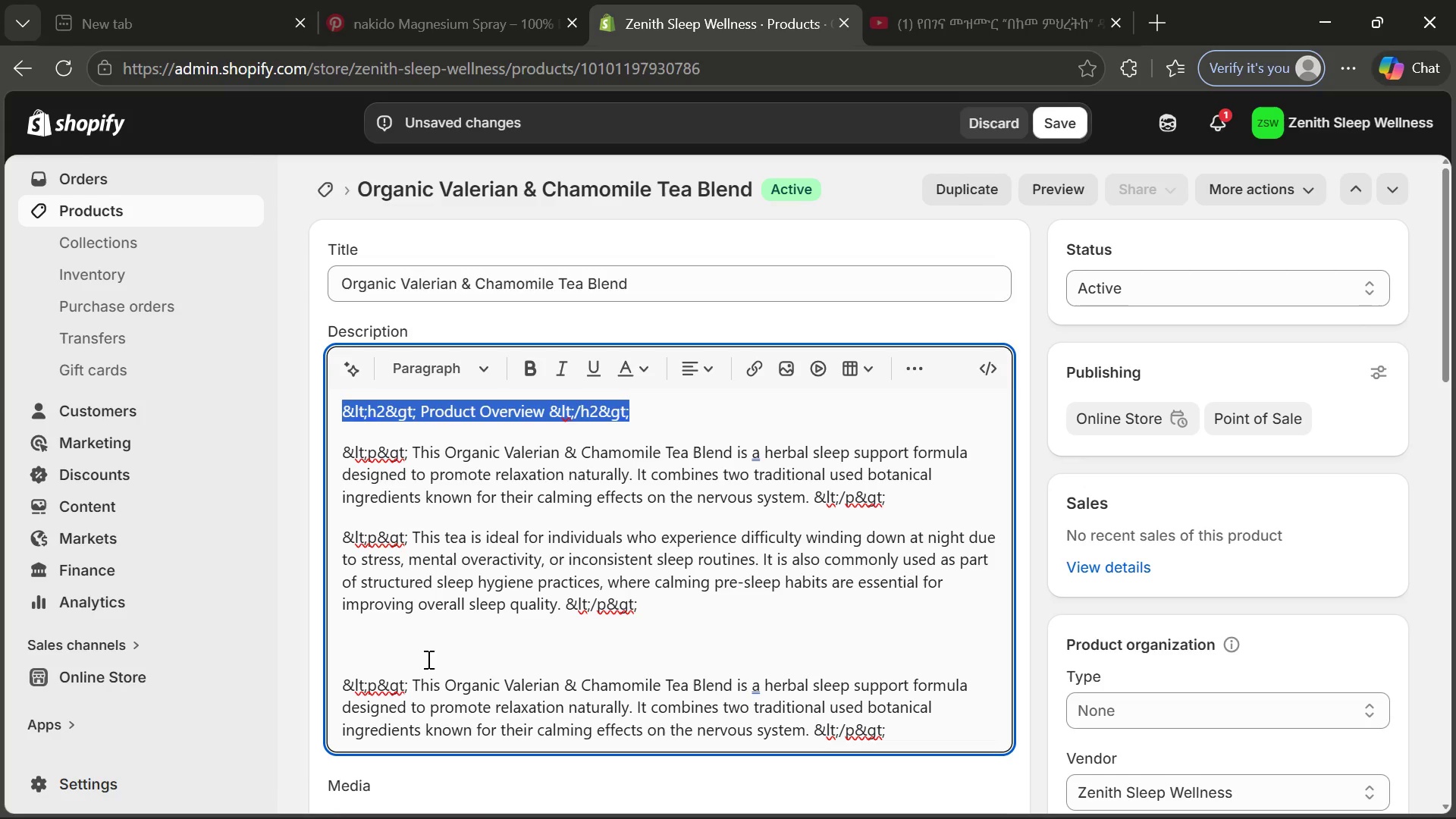 
left_click([432, 650])
 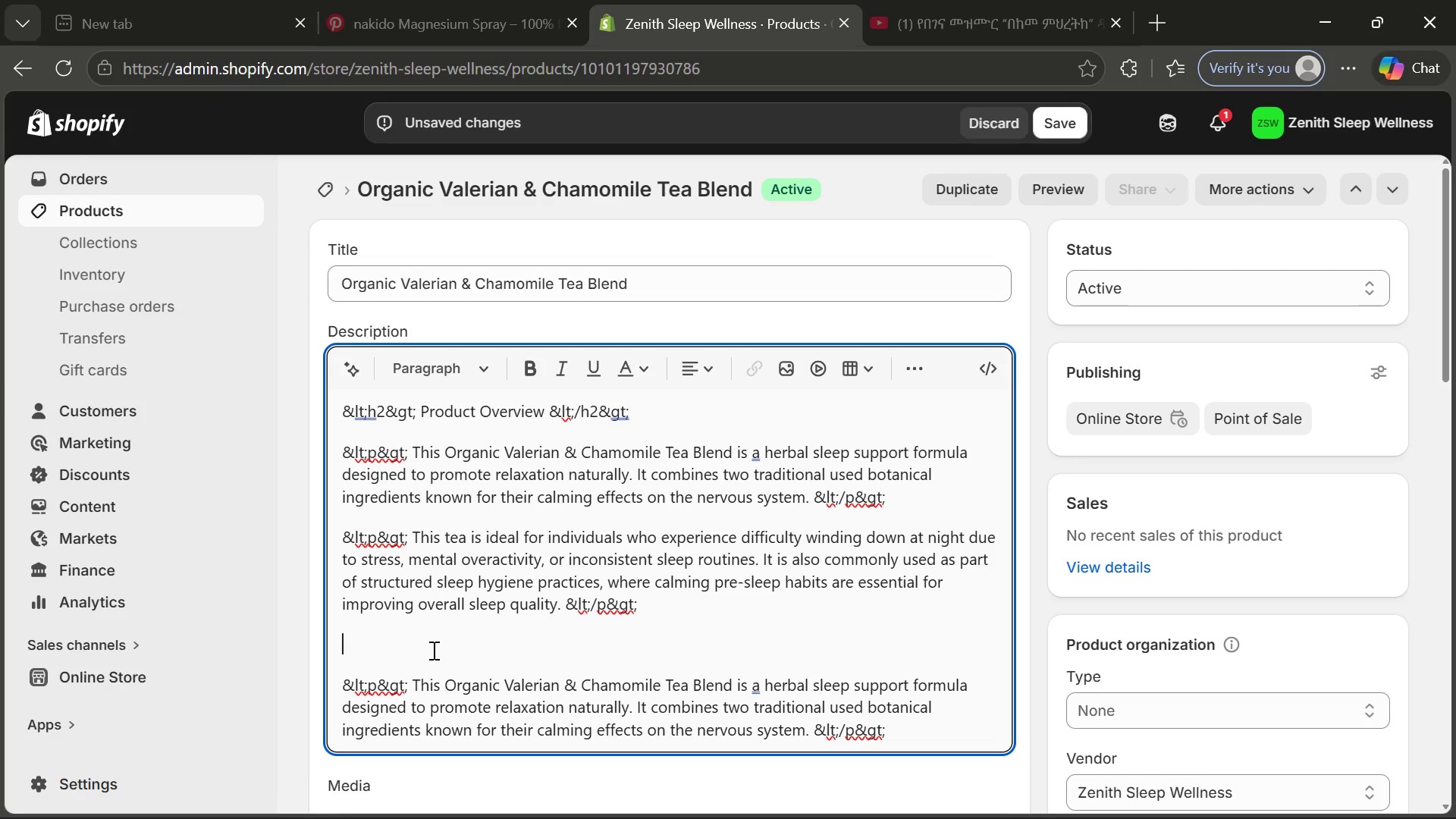 
key(Control+V)
 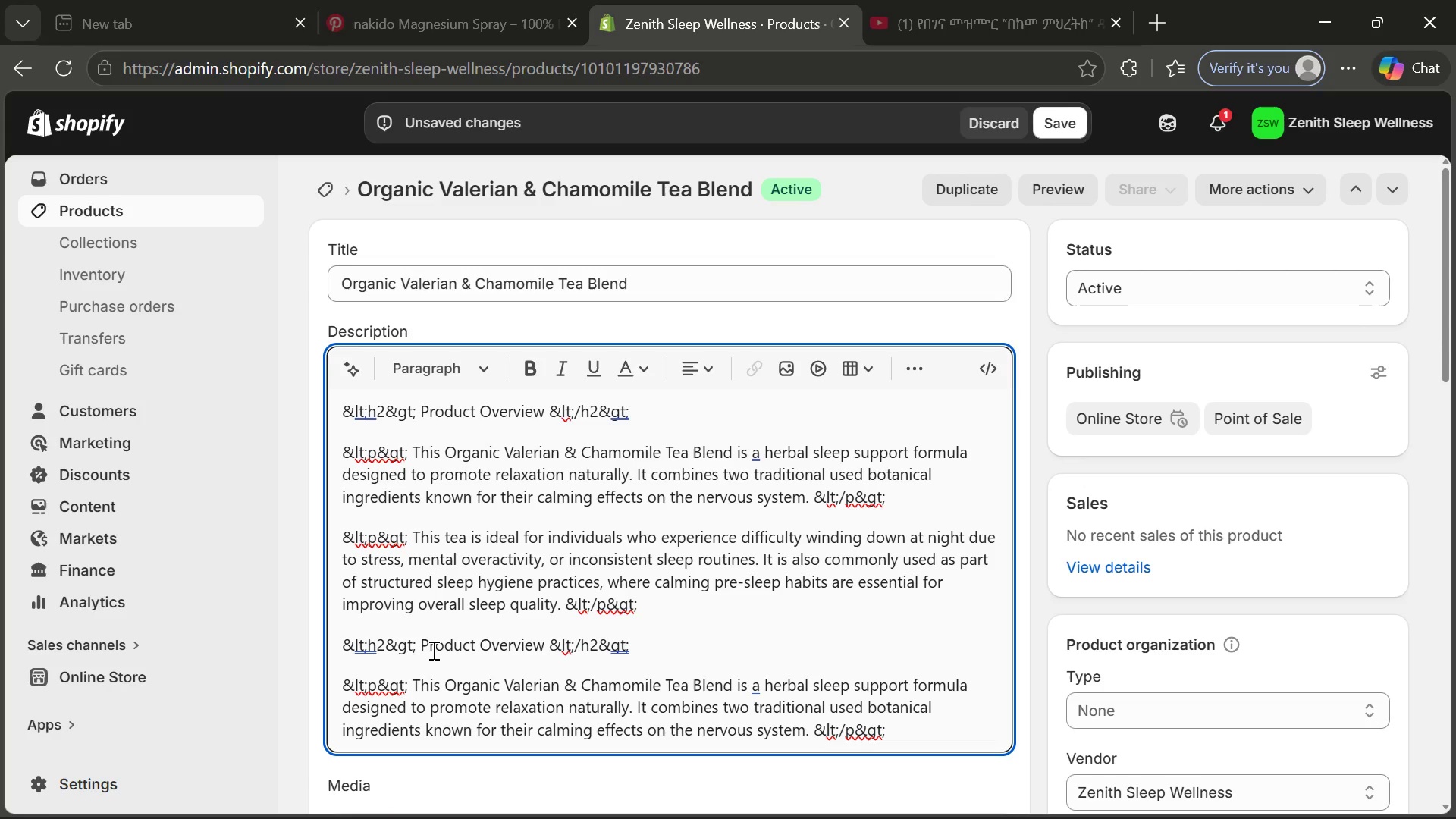 
wait(13.52)
 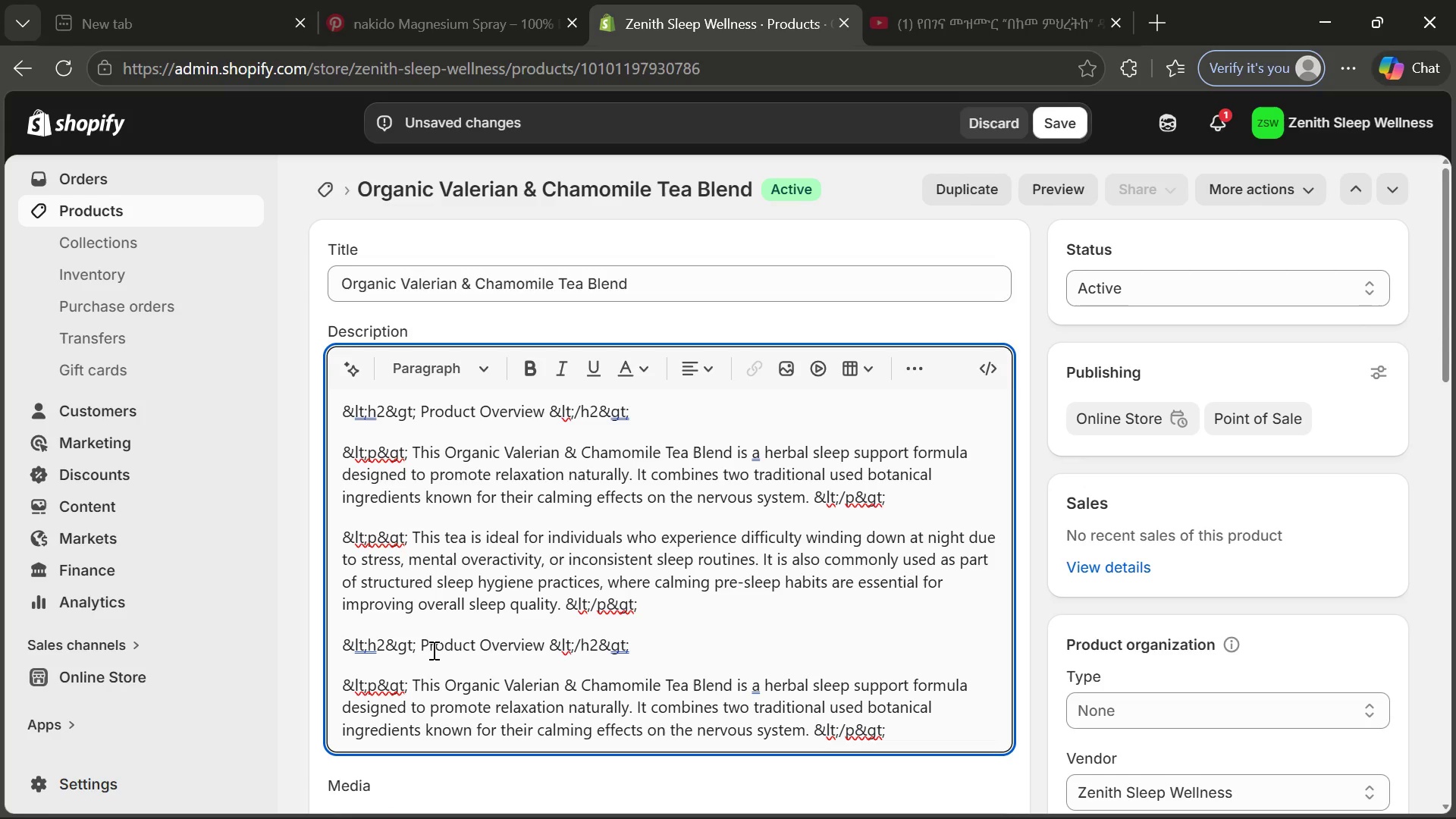 
left_click_drag(start_coordinate=[419, 645], to_coordinate=[541, 646])
 